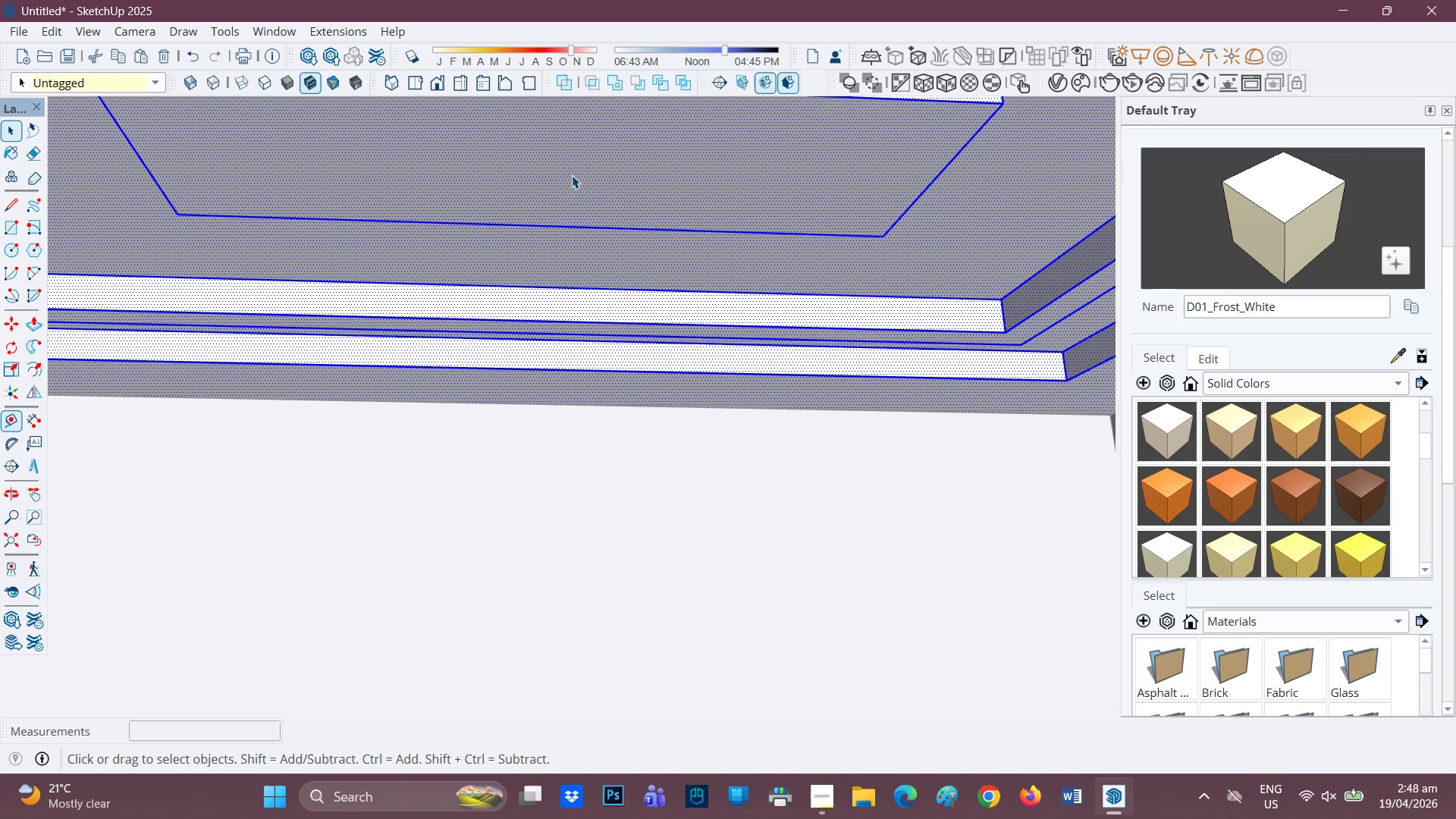 
triple_click([572, 175])
 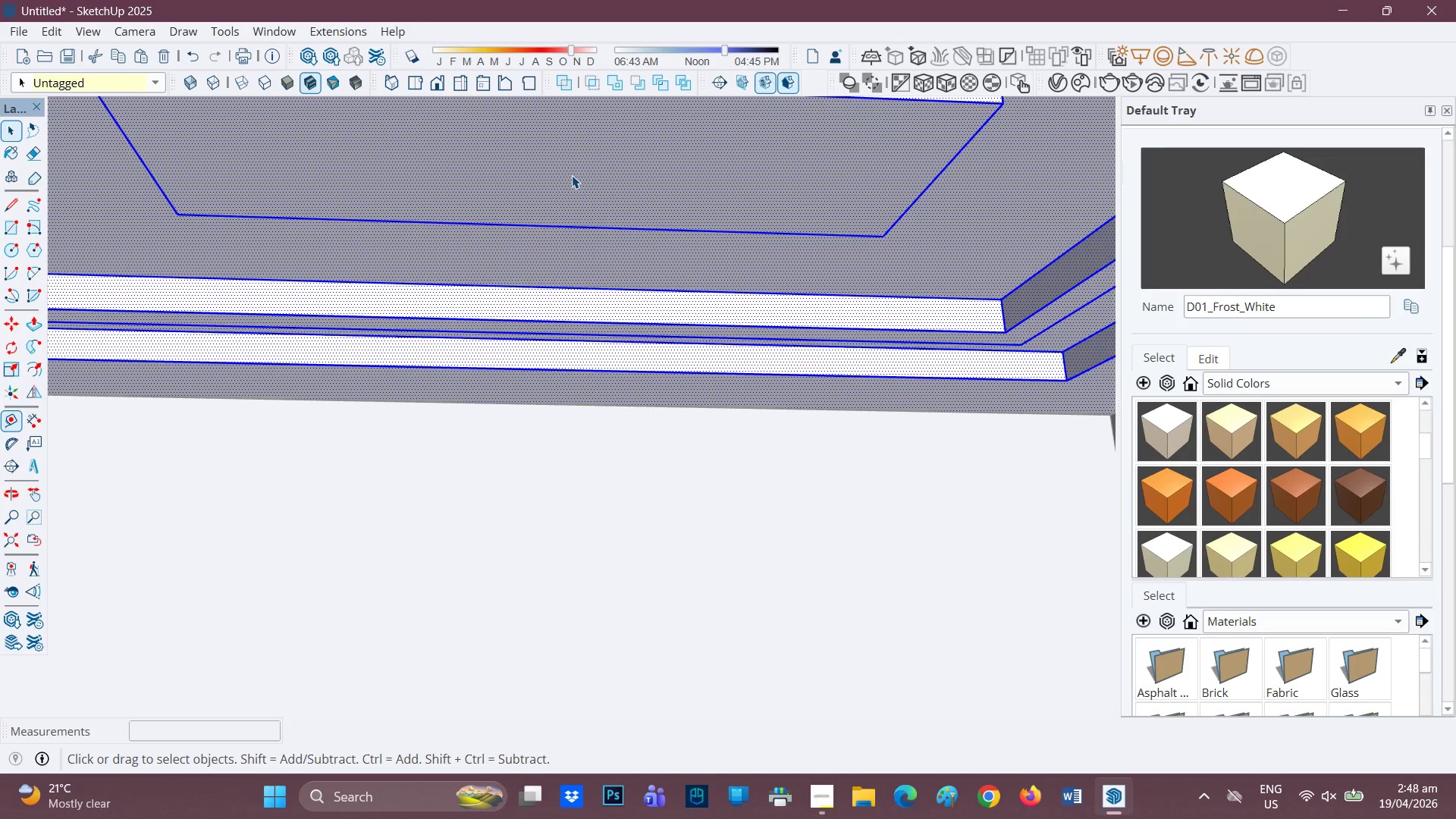 
key(H)
 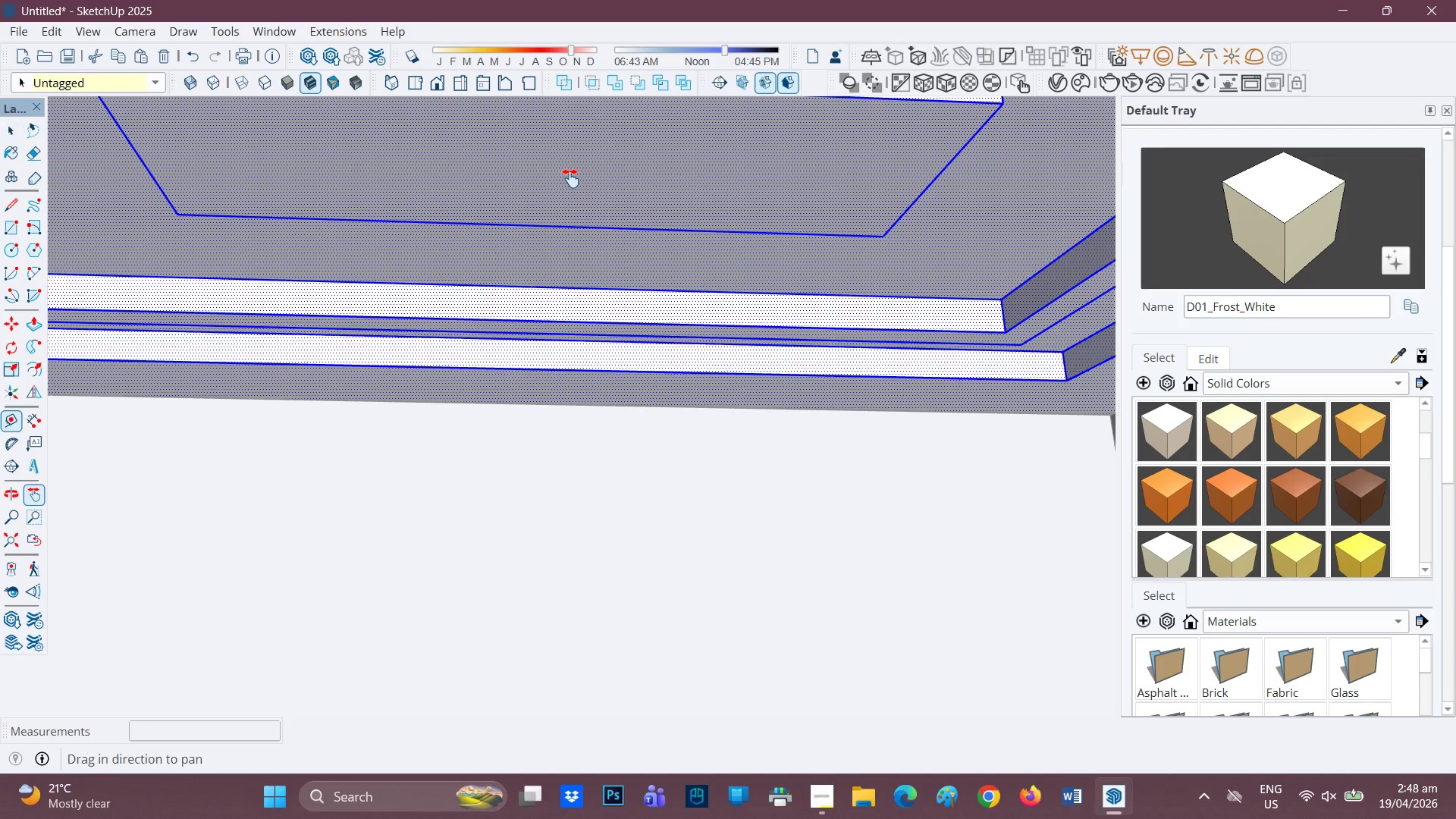 
left_click_drag(start_coordinate=[572, 175], to_coordinate=[491, 309])
 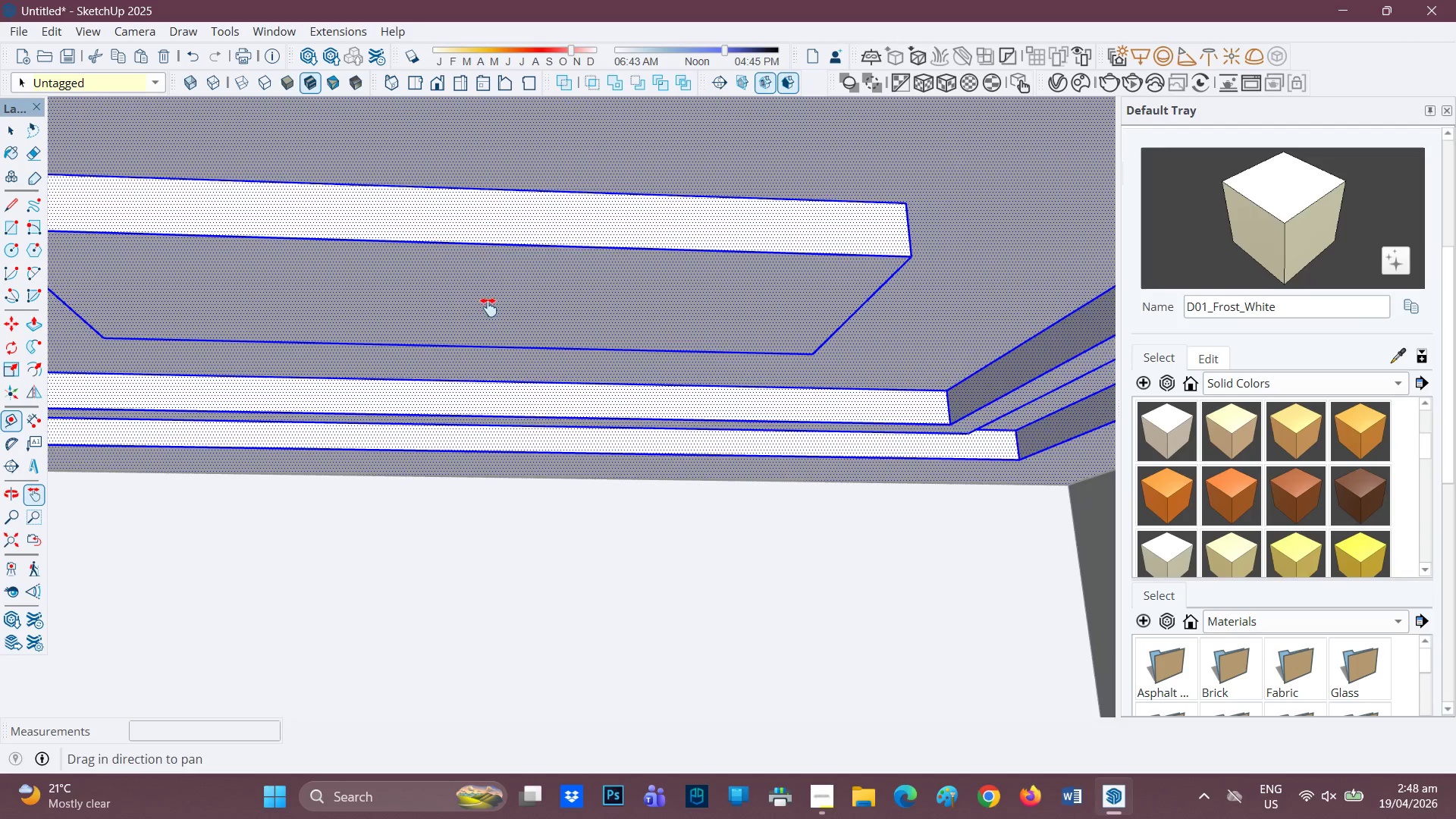 
scroll: coordinate [488, 307], scroll_direction: none, amount: 0.0
 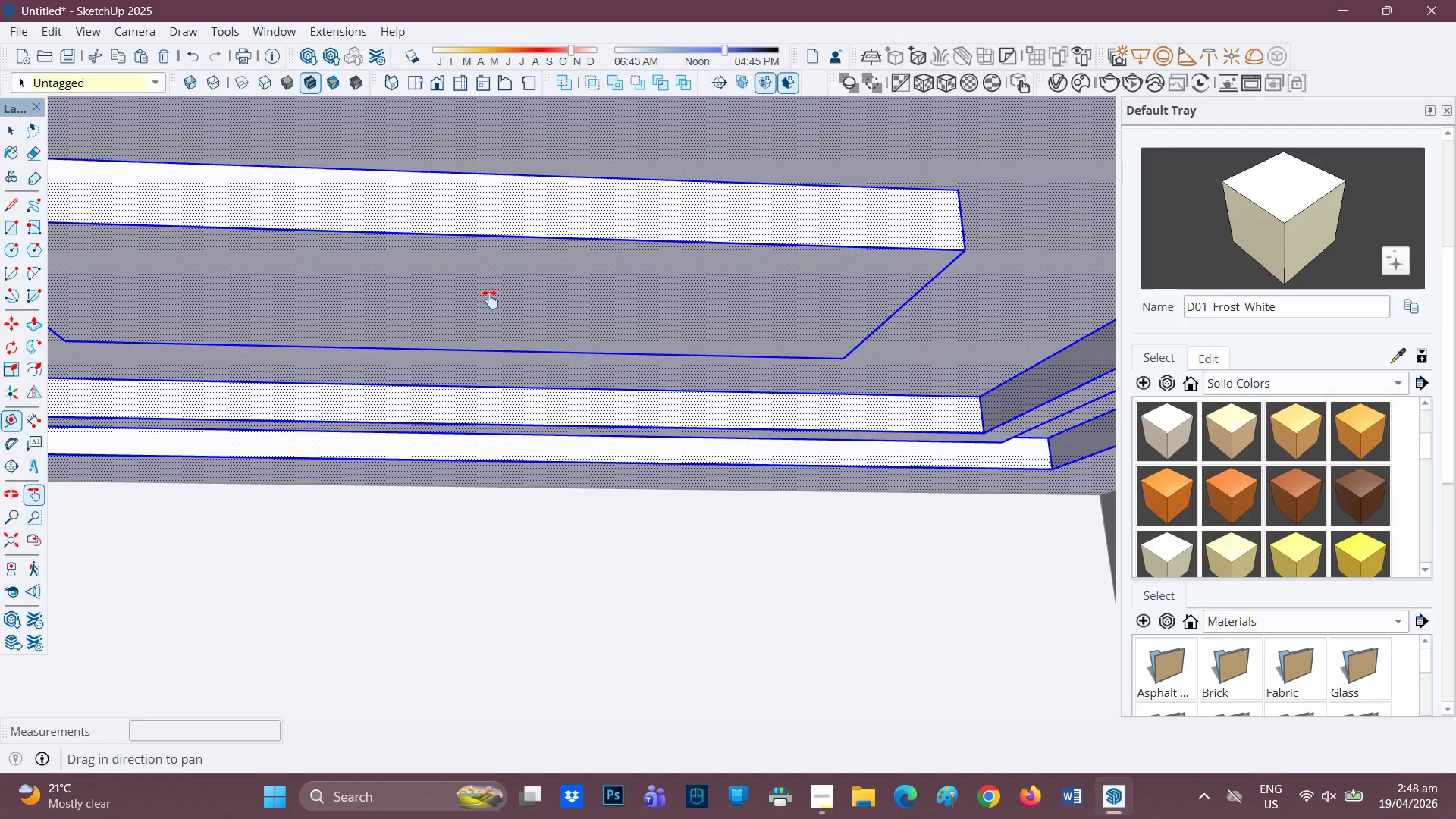 
left_click([490, 300])
 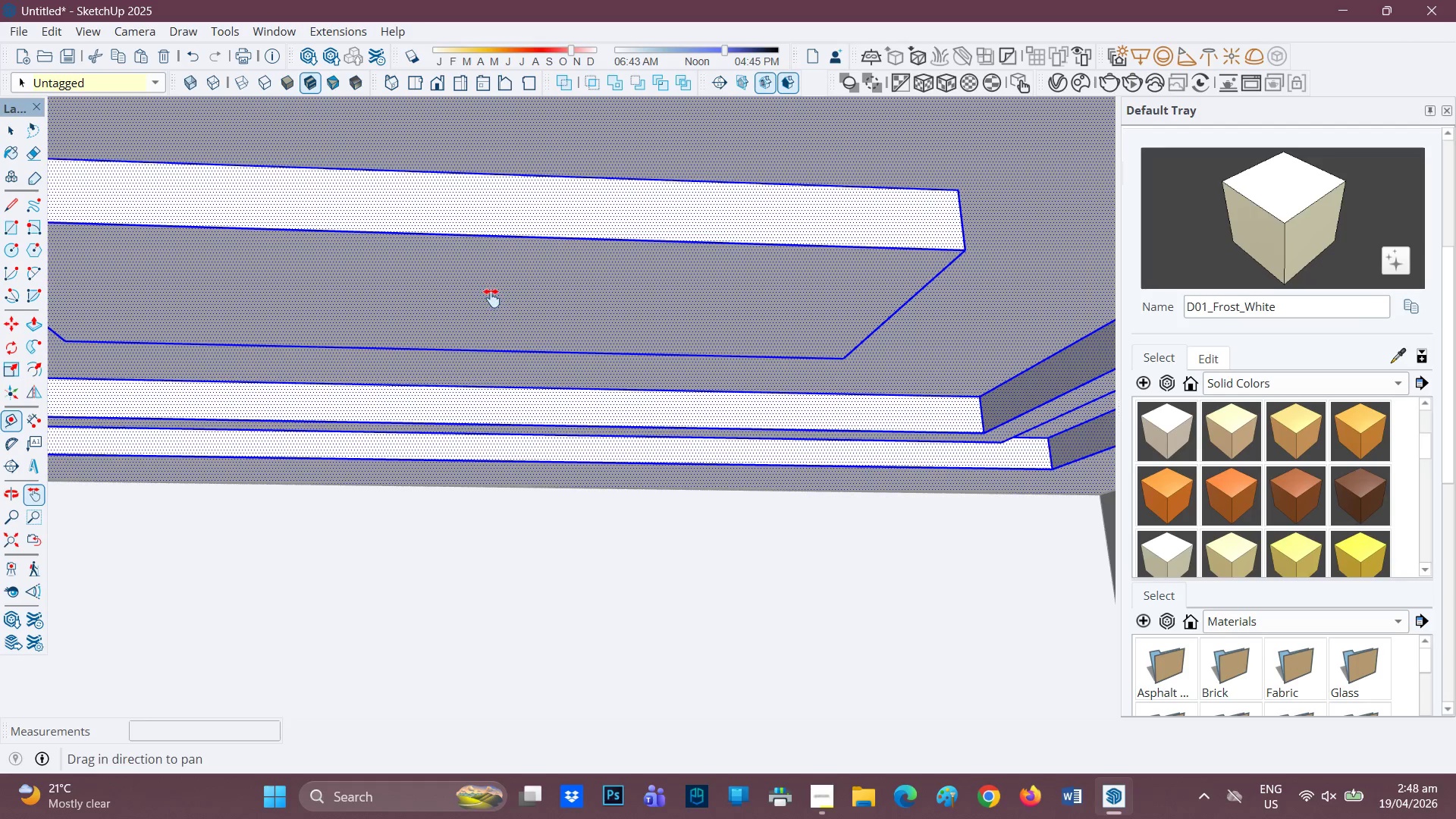 
left_click([492, 297])
 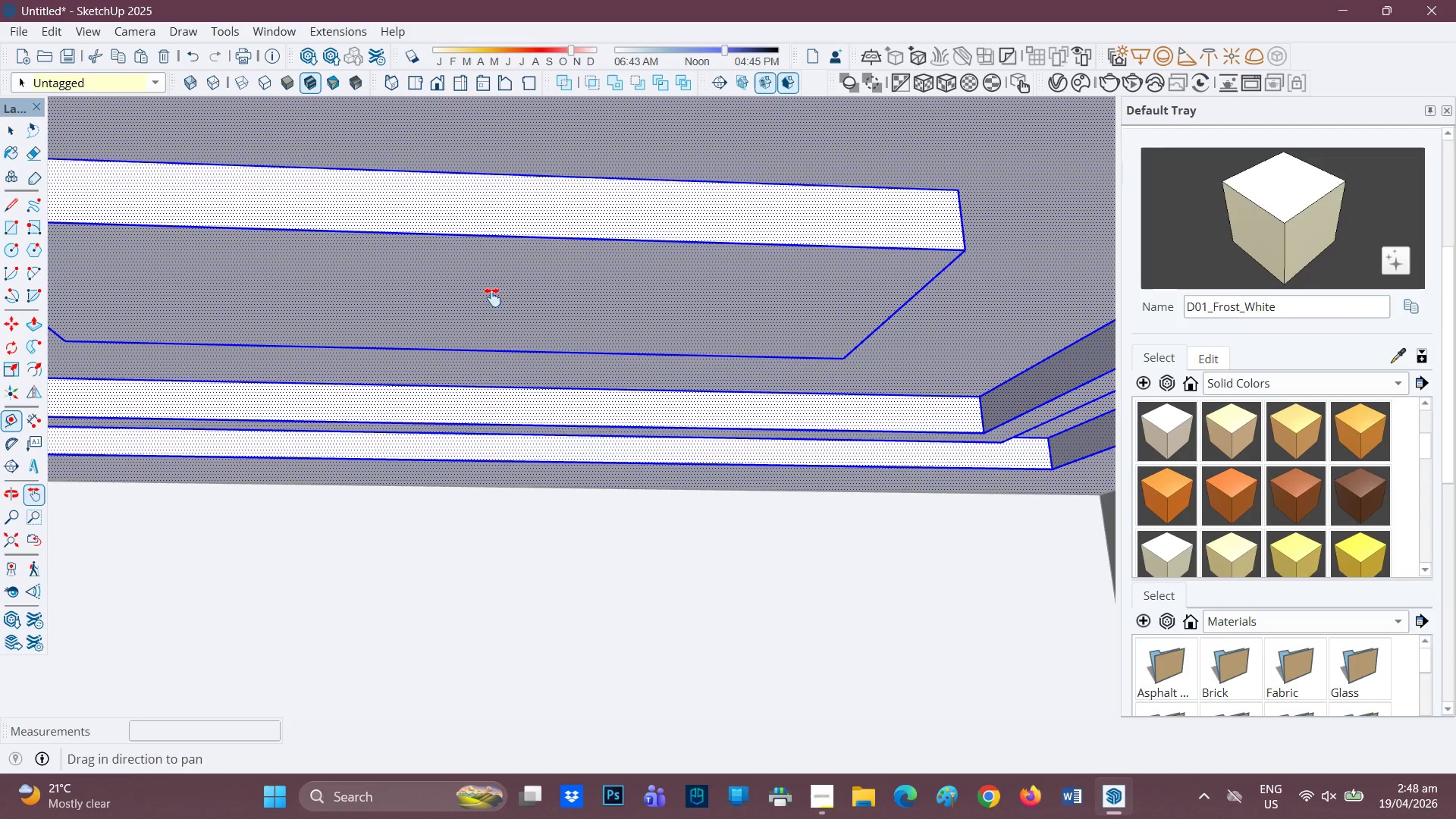 
key(Space)
 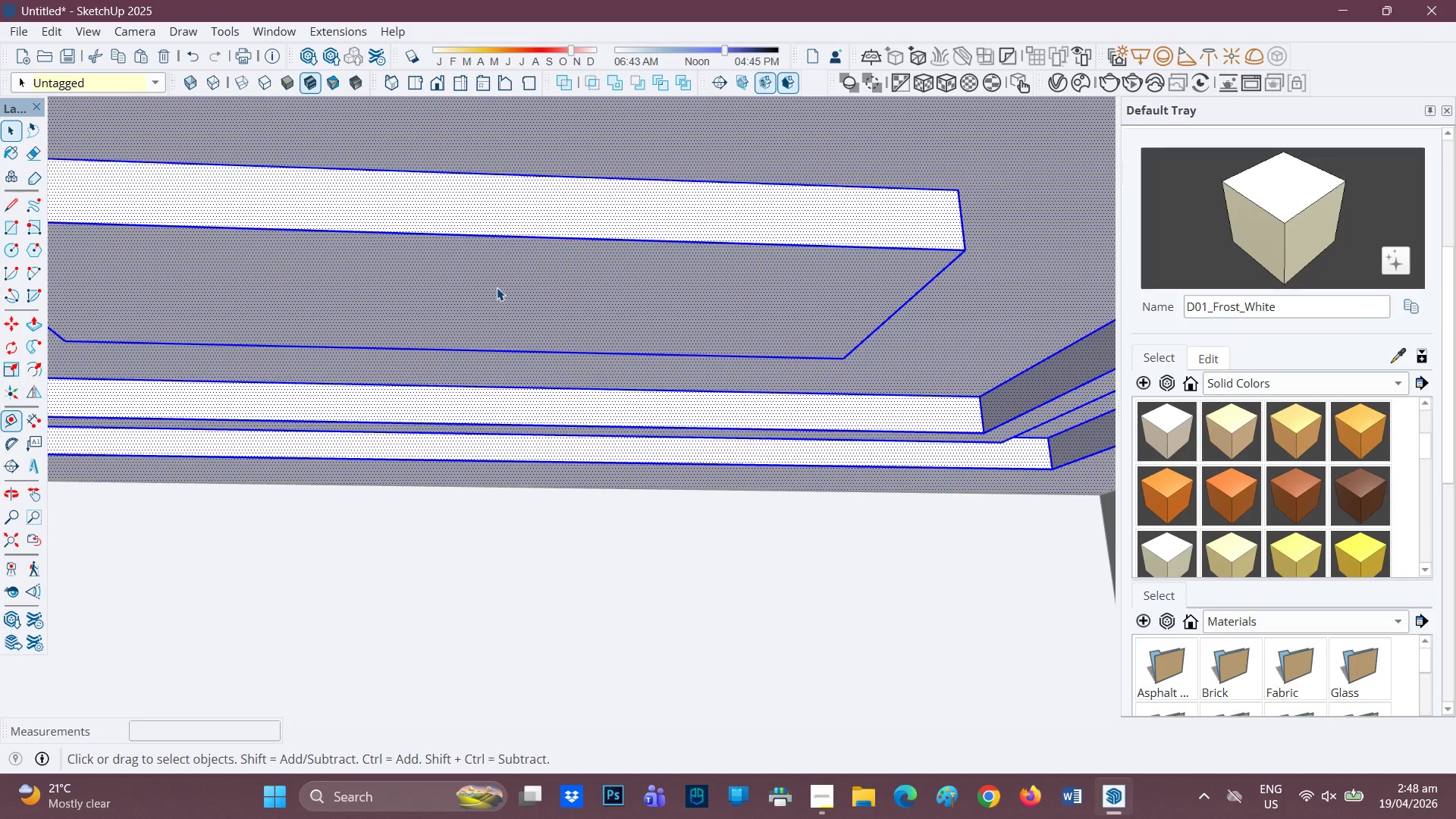 
double_click([497, 287])
 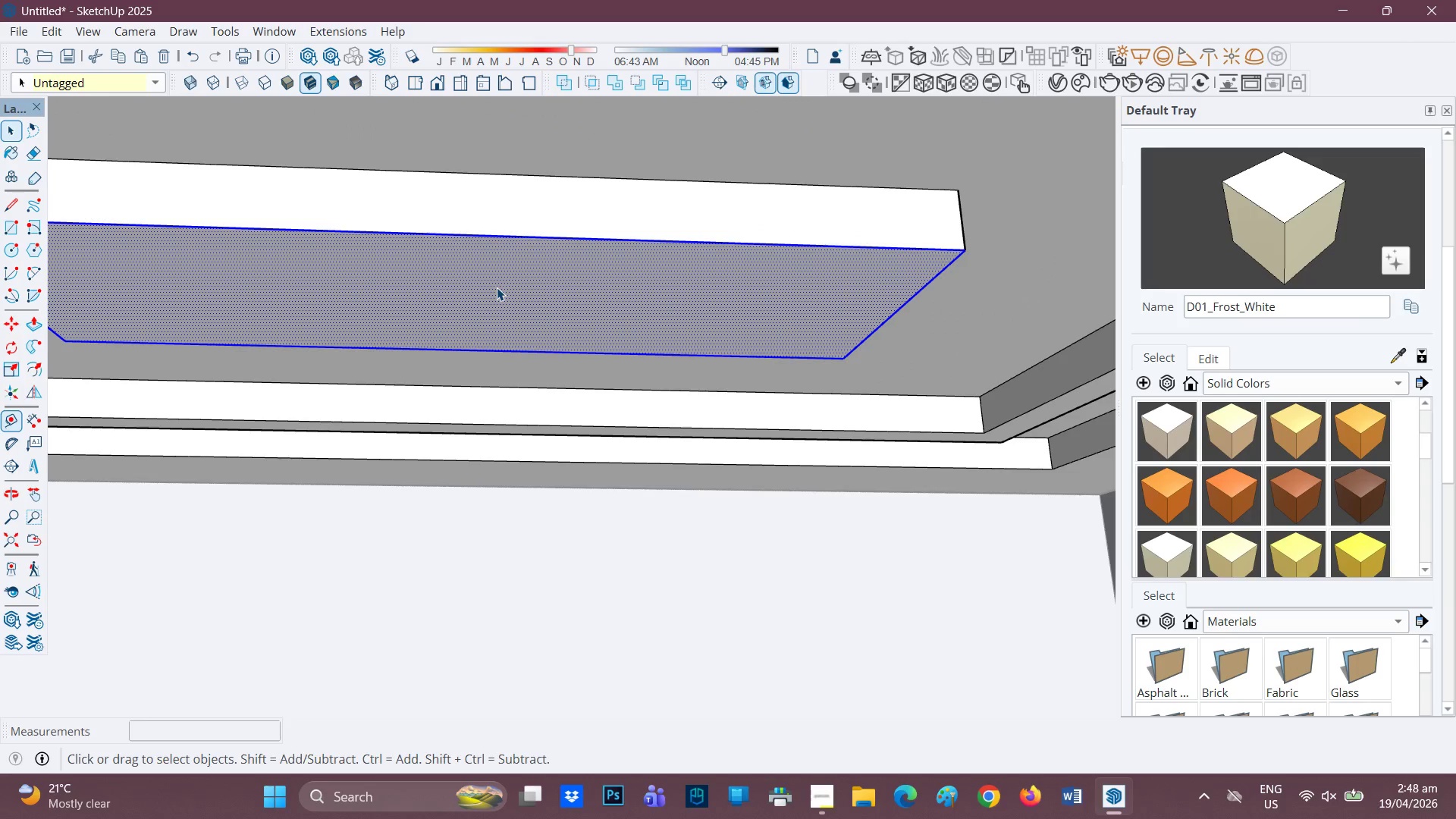 
triple_click([497, 287])
 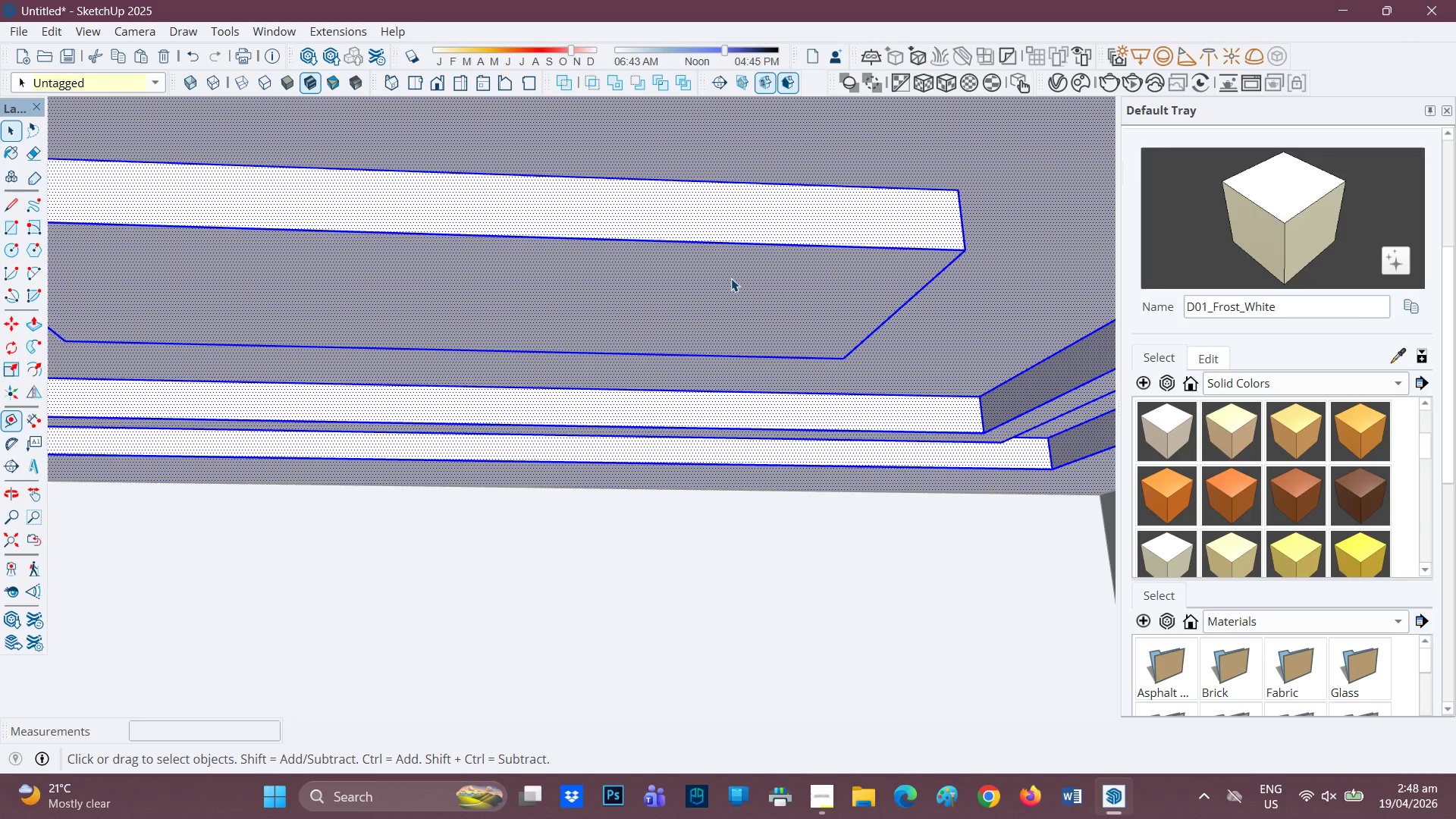 
double_click([730, 278])
 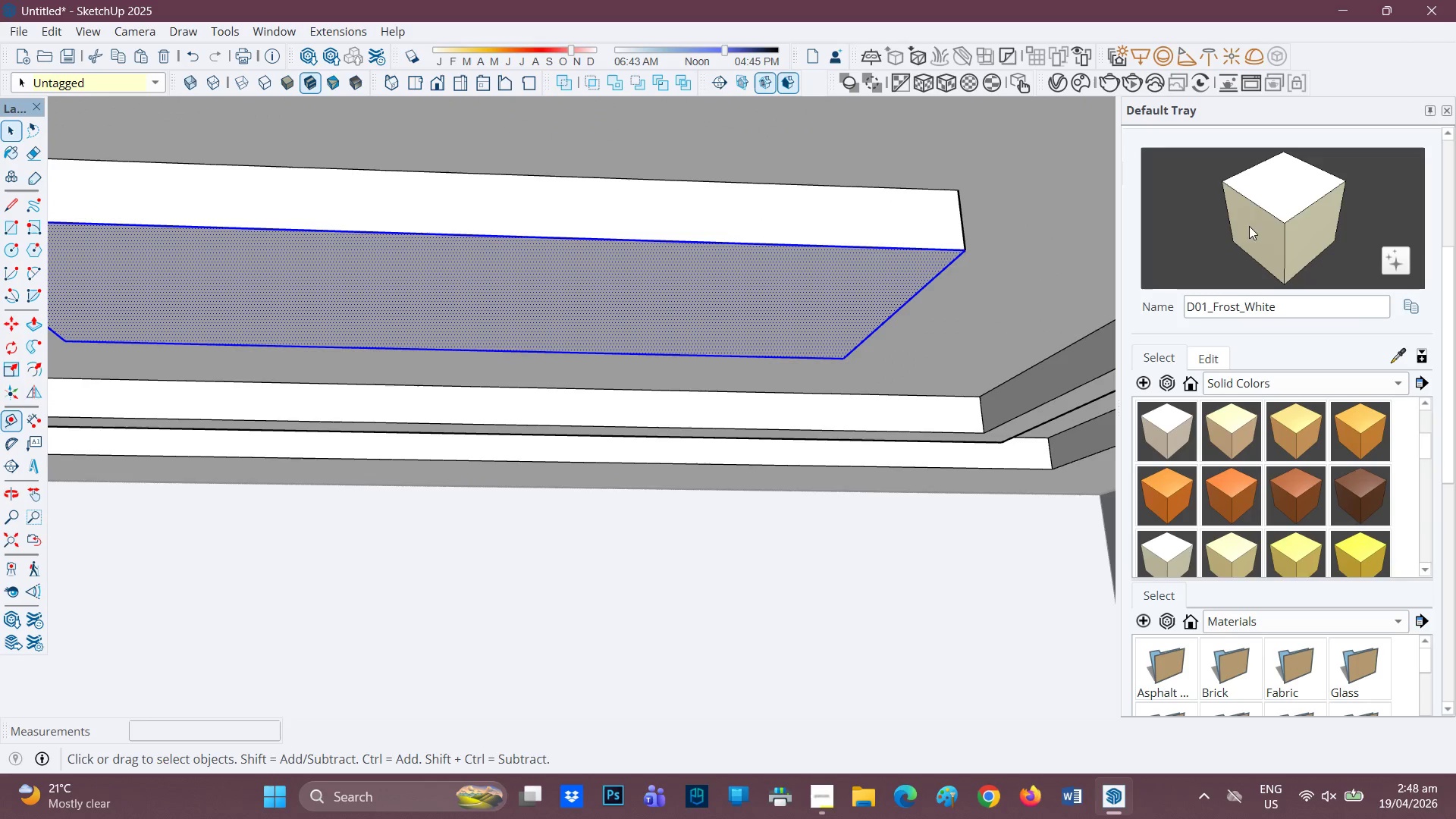 
left_click_drag(start_coordinate=[1257, 215], to_coordinate=[1249, 219])
 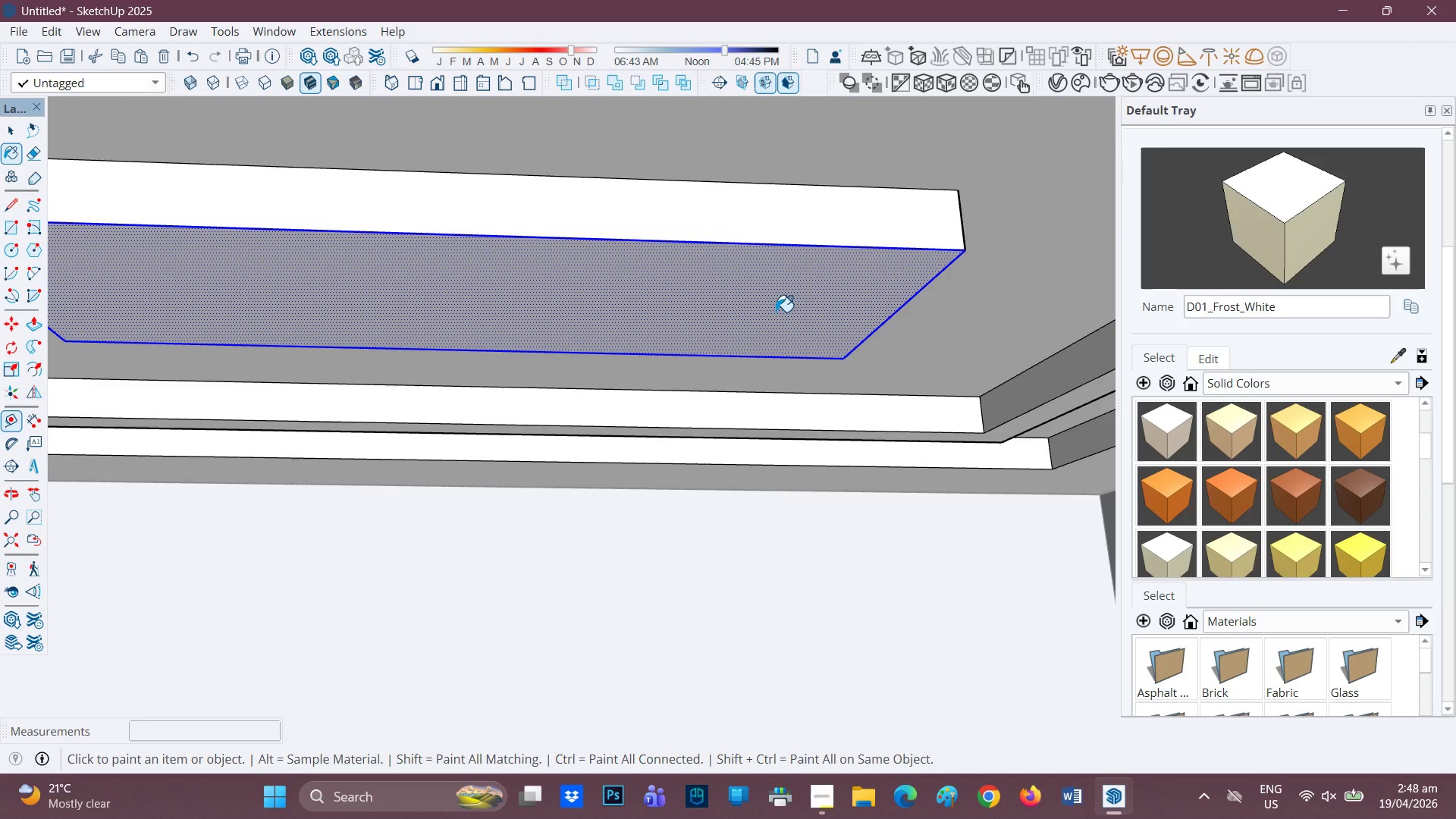 
double_click([776, 312])
 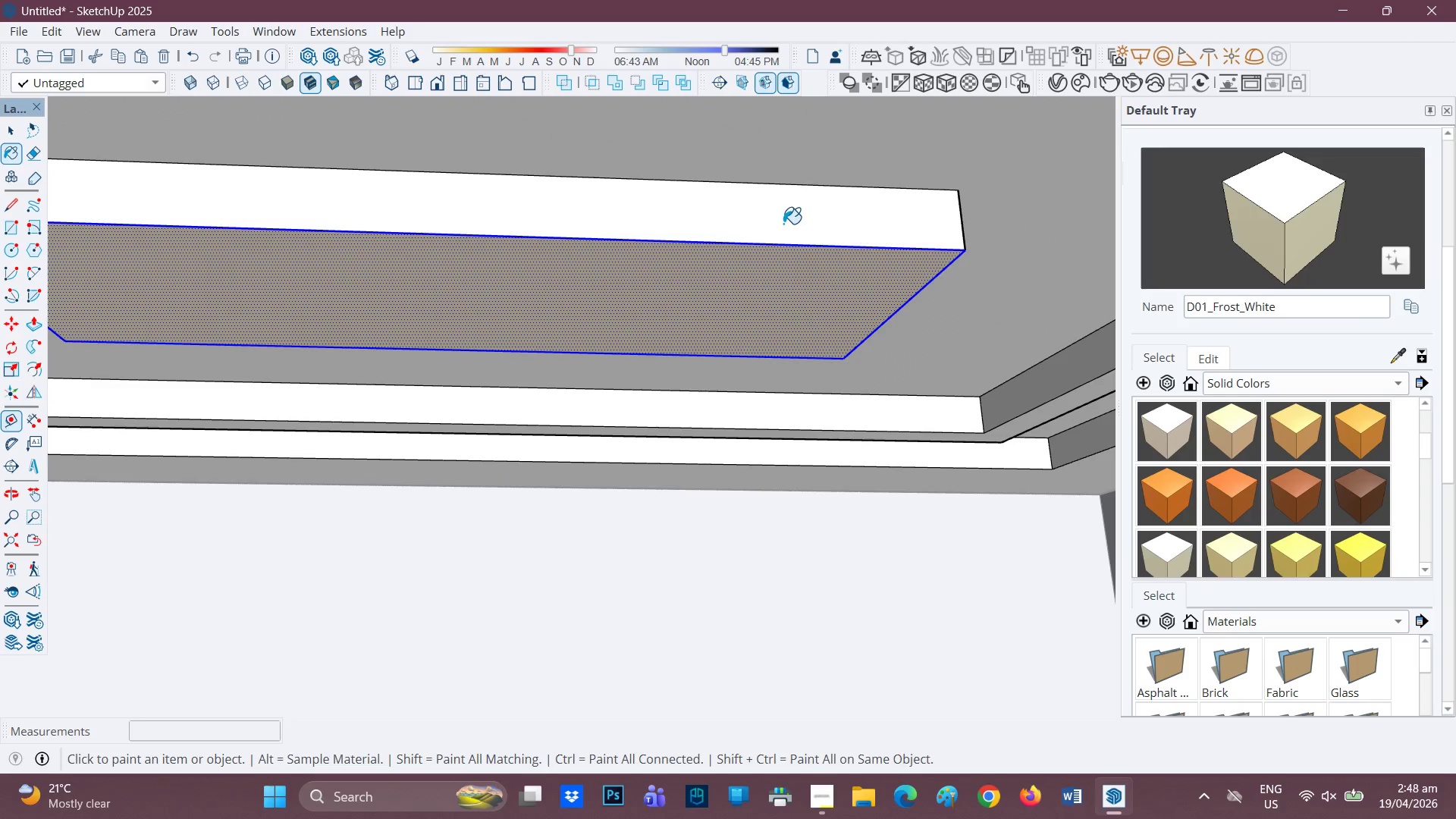 
triple_click([783, 221])
 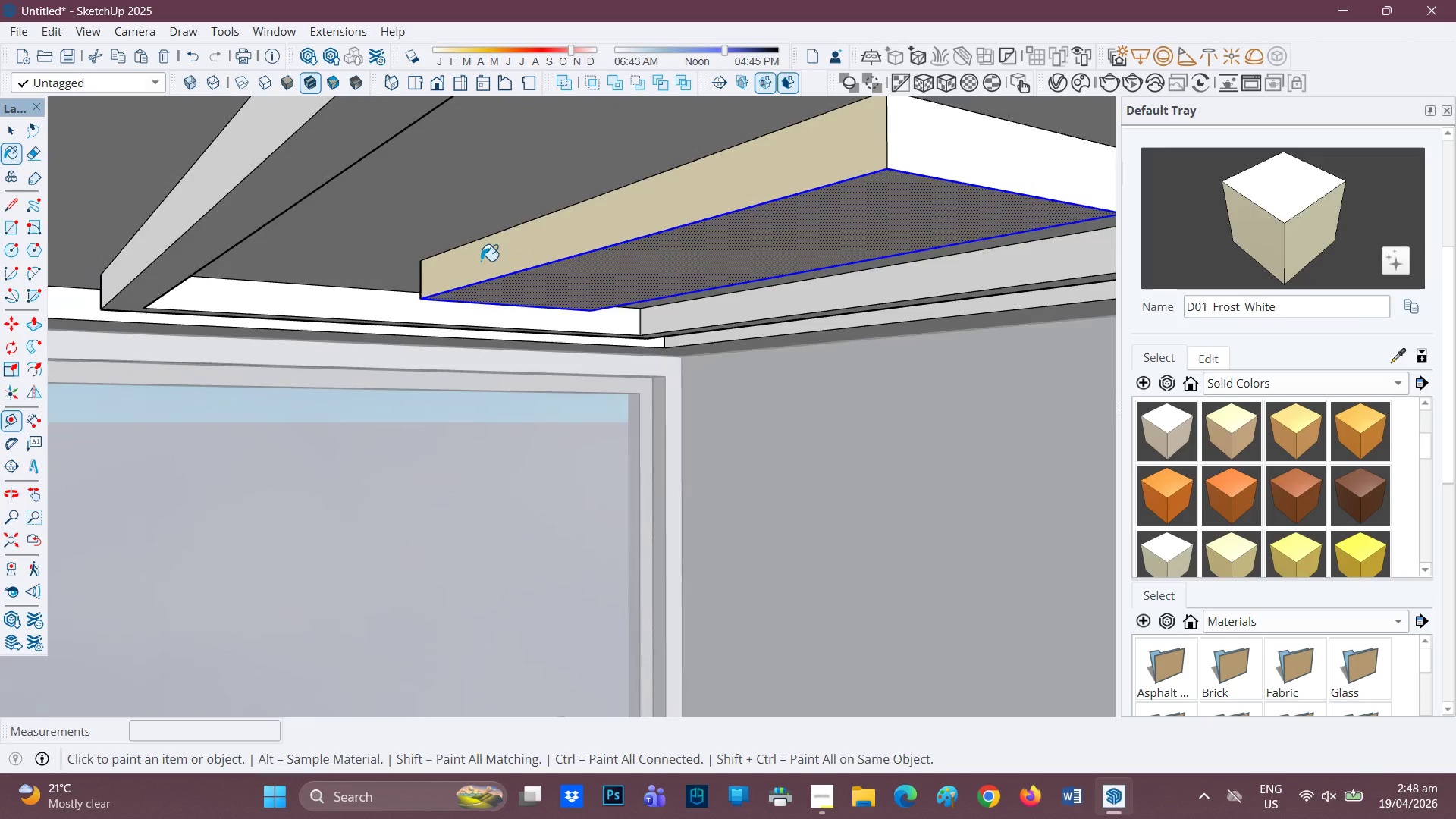 
left_click_drag(start_coordinate=[998, 133], to_coordinate=[990, 133])
 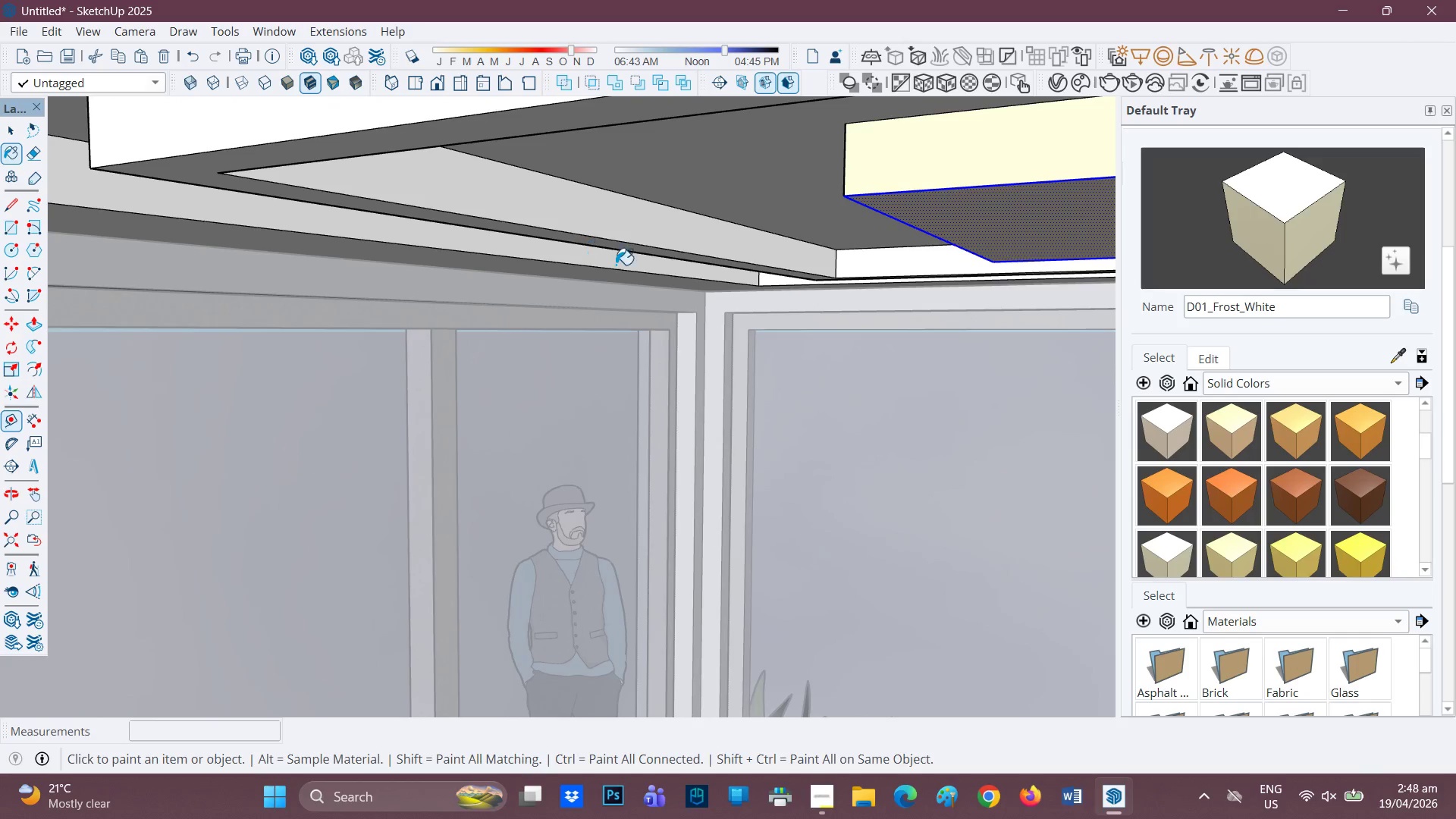 
key(H)
 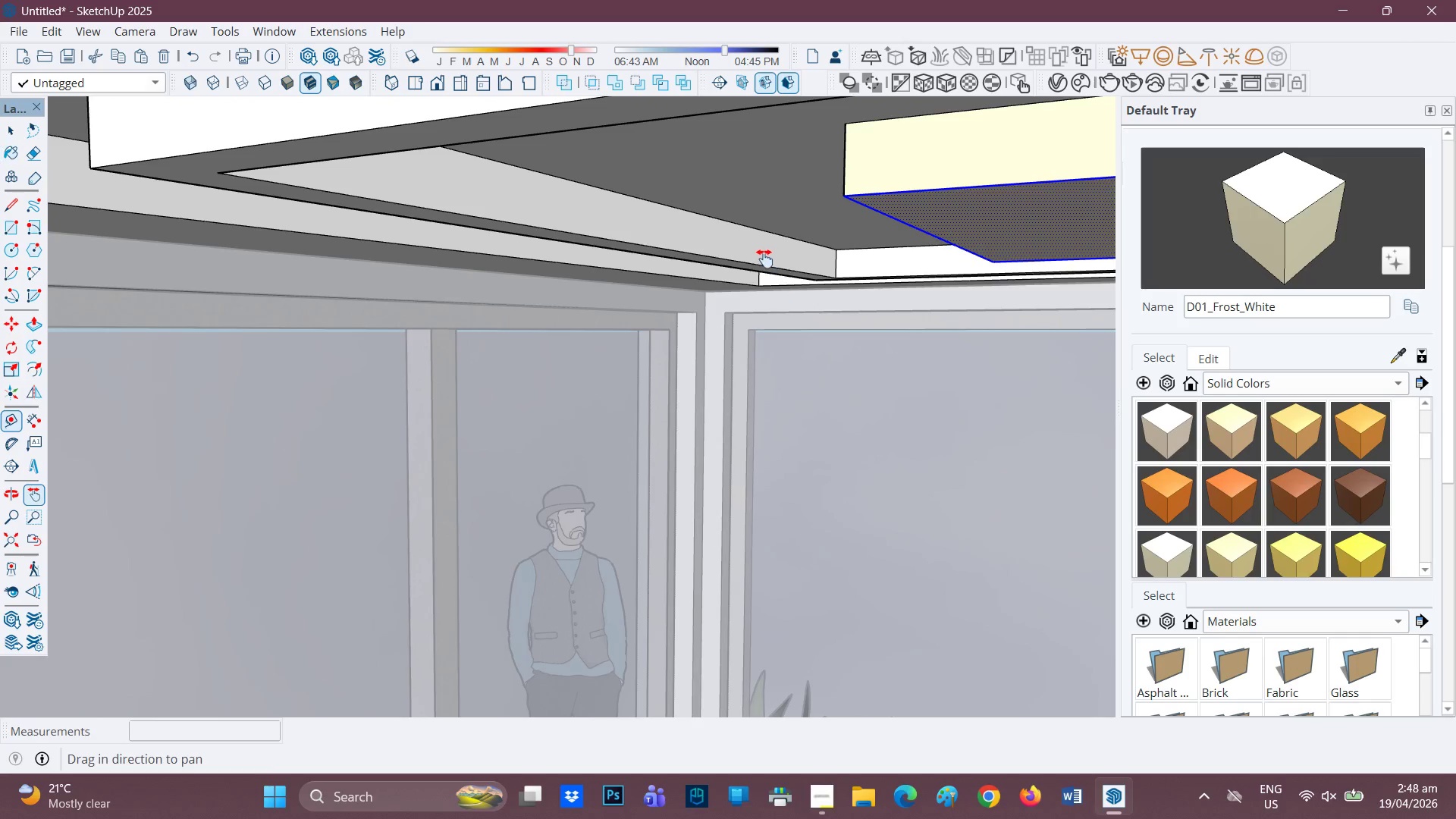 
left_click_drag(start_coordinate=[767, 259], to_coordinate=[468, 268])
 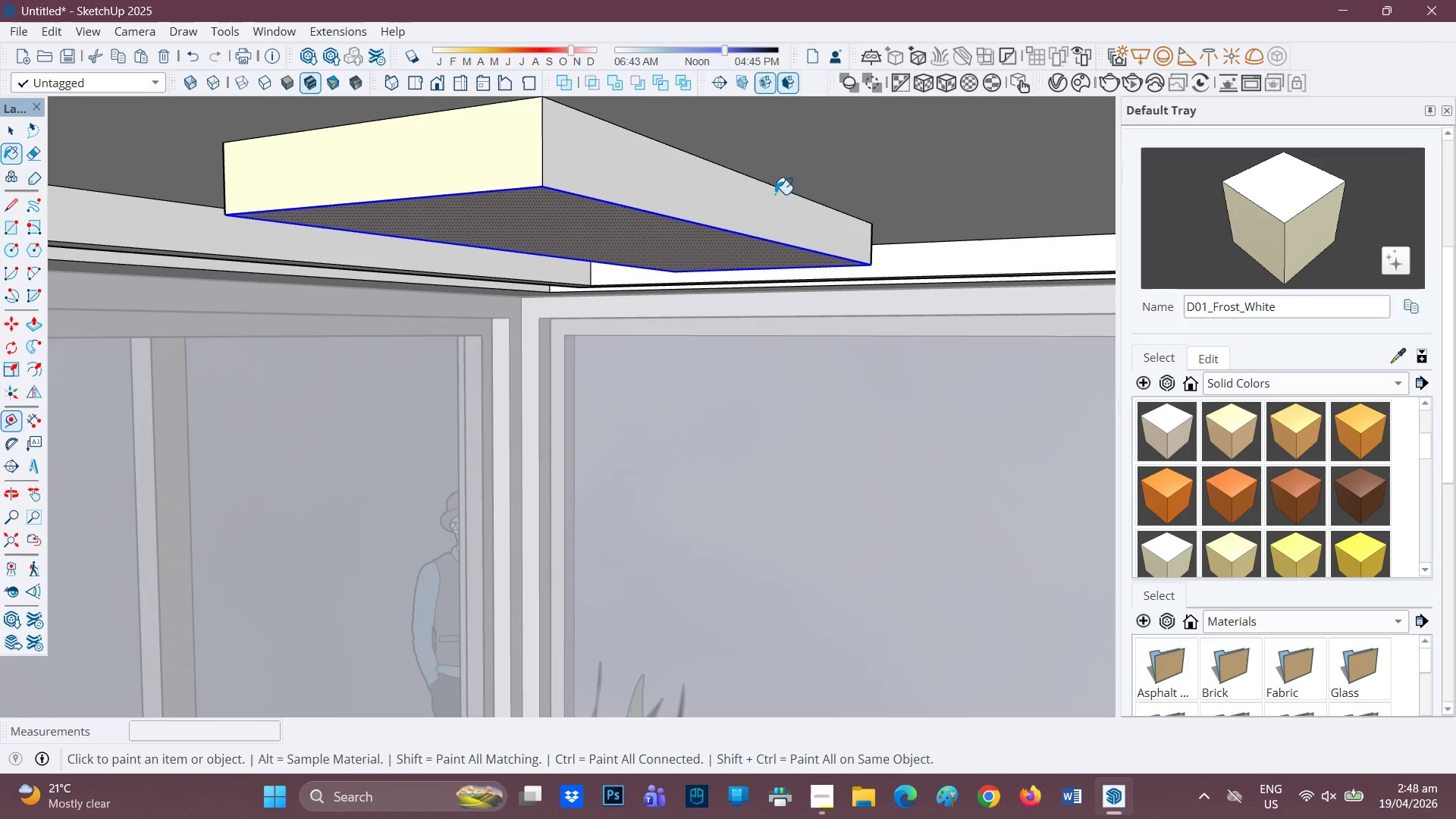 
left_click([731, 203])
 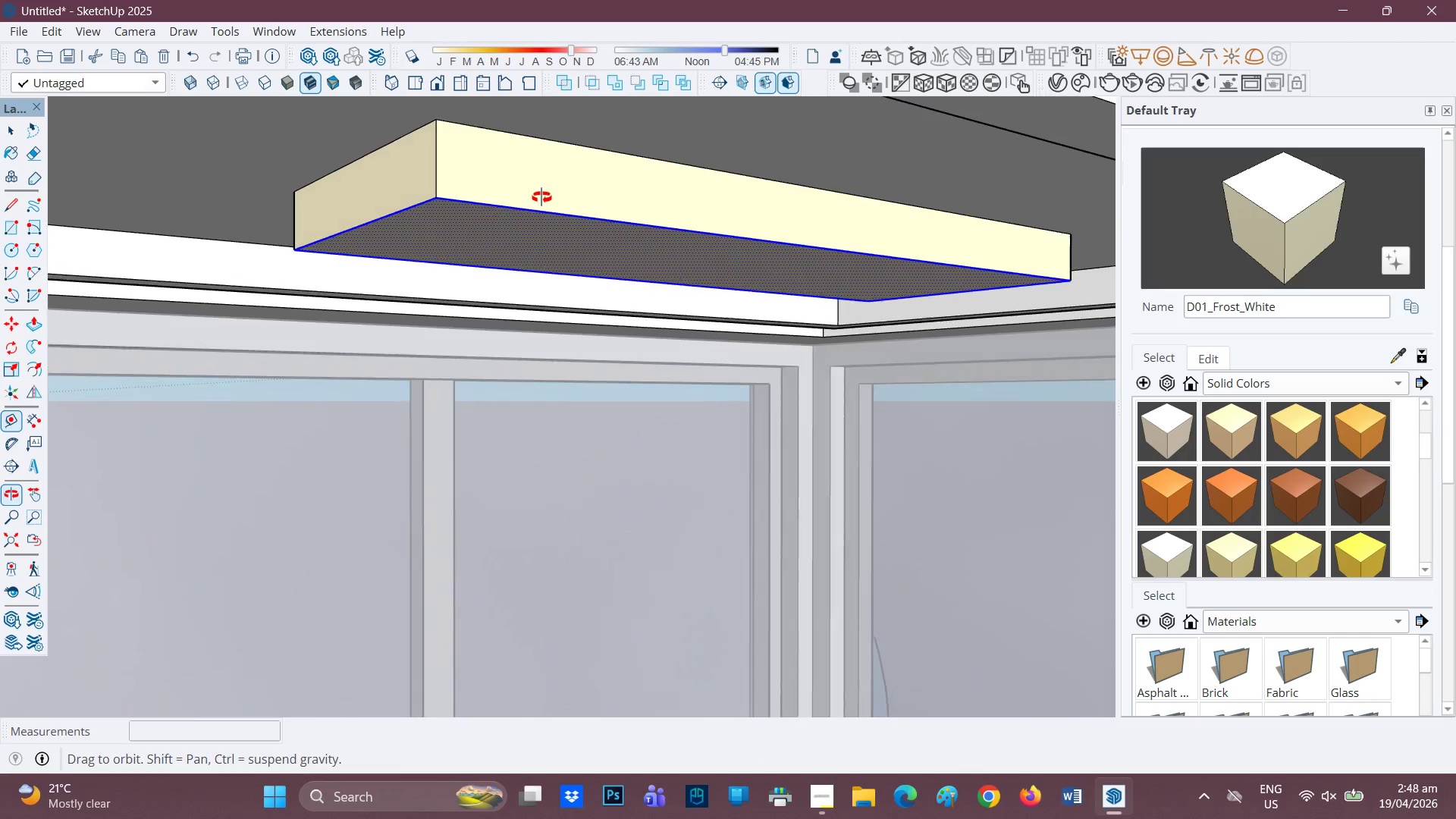 
scroll: coordinate [701, 293], scroll_direction: up, amount: 3.0
 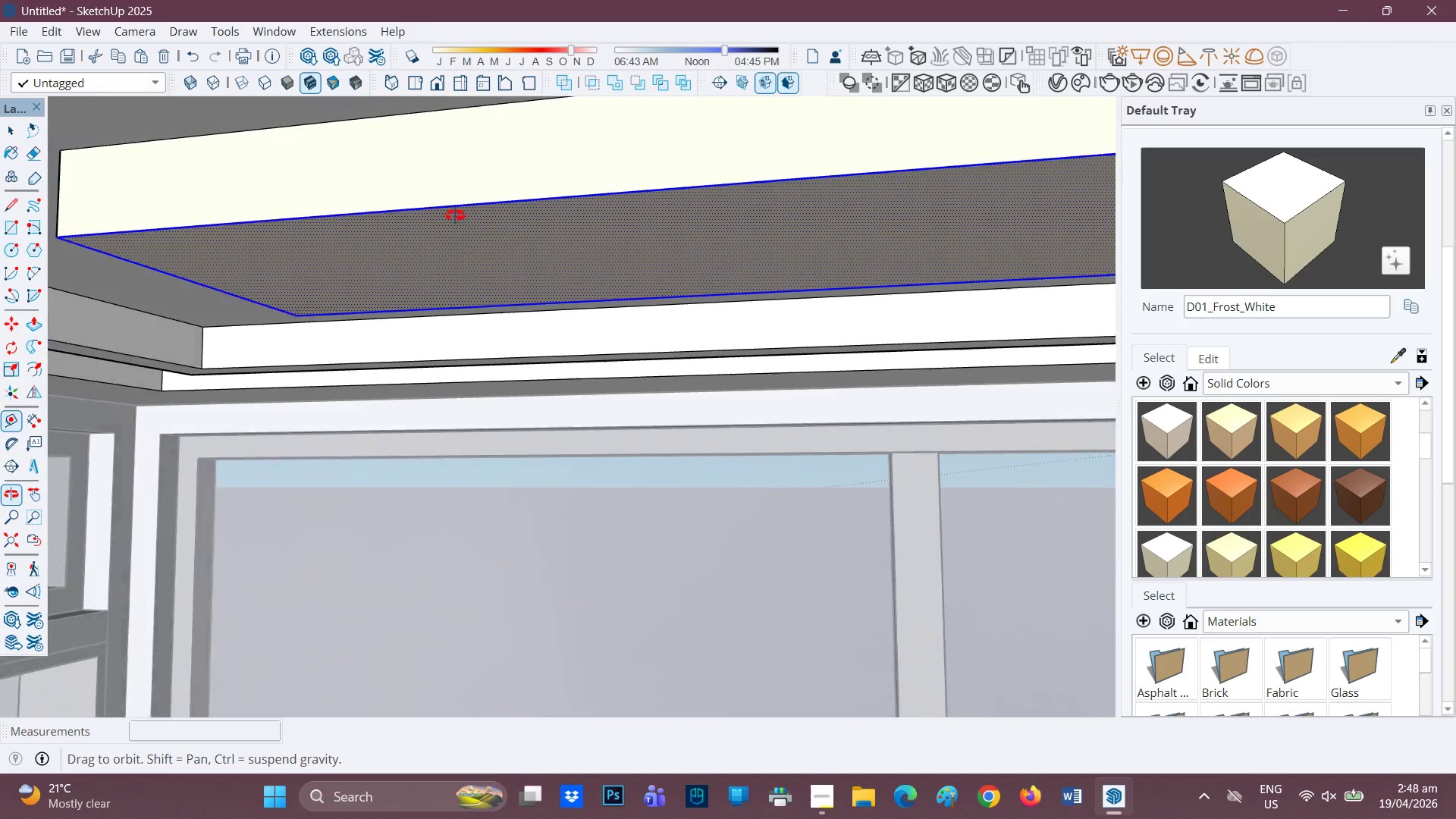 
scroll: coordinate [802, 215], scroll_direction: down, amount: 5.0
 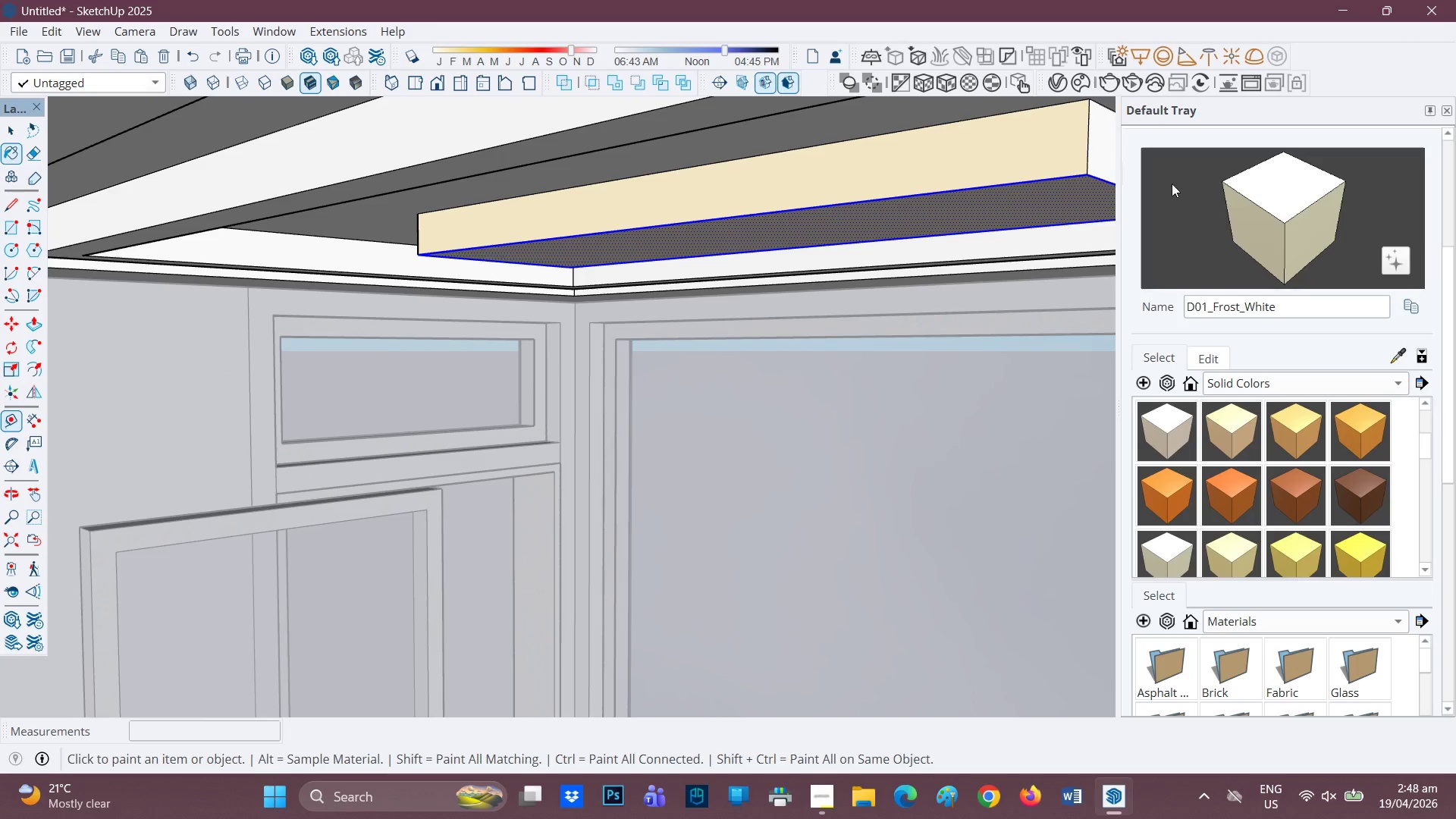 
left_click([1097, 152])
 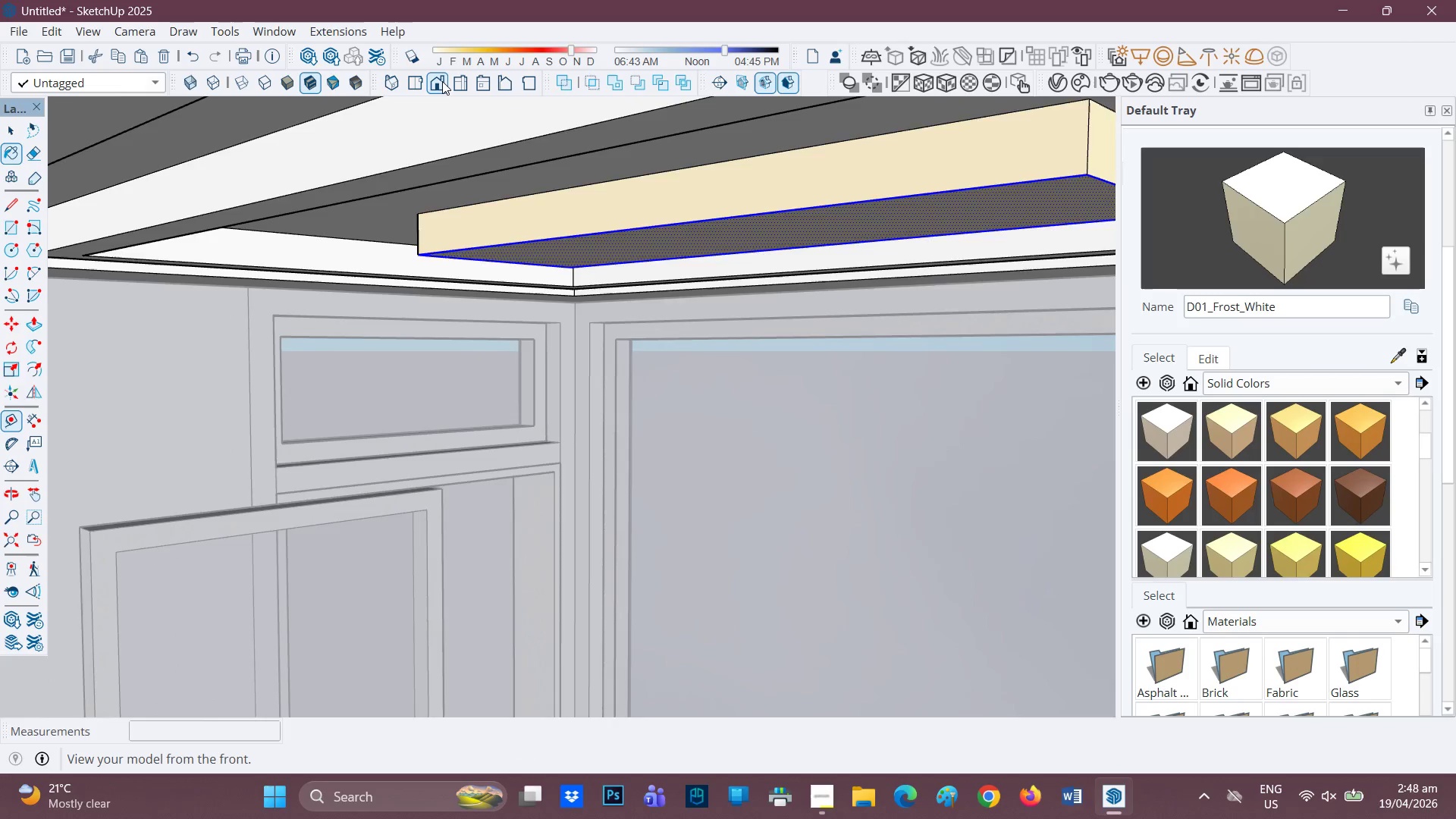 
scroll: coordinate [537, 180], scroll_direction: down, amount: 8.0
 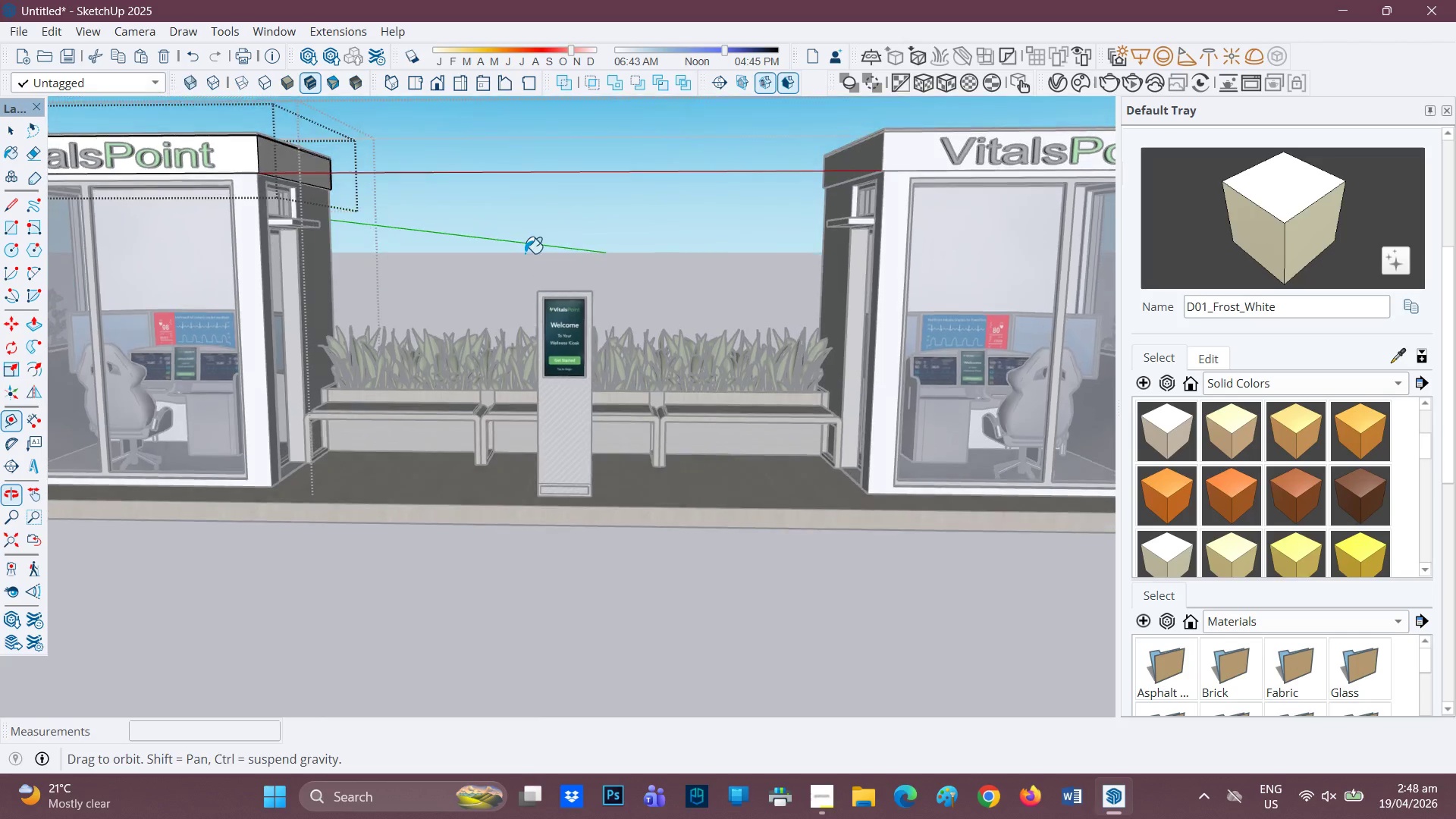 
key(Space)
 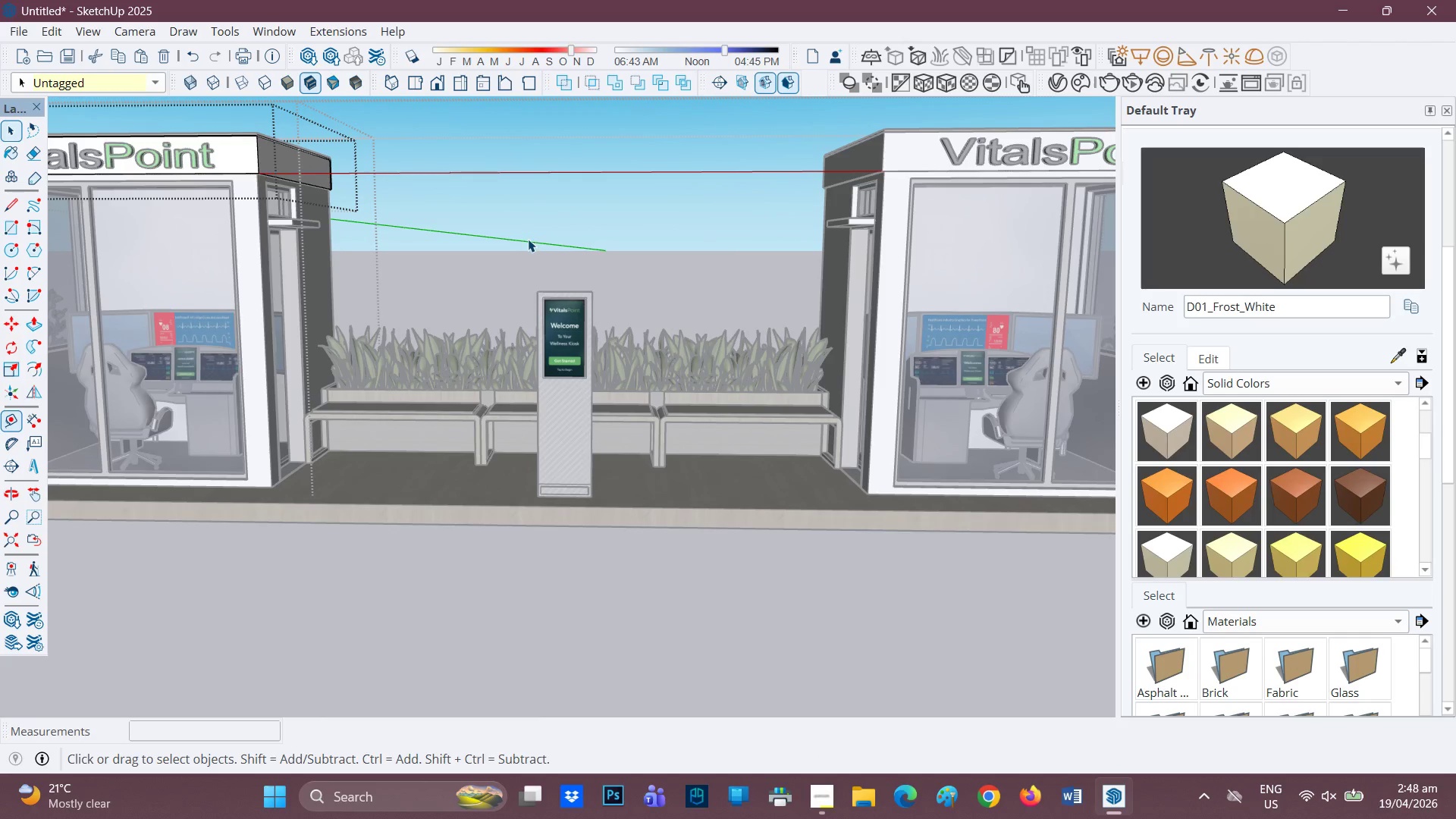 
left_click([528, 239])
 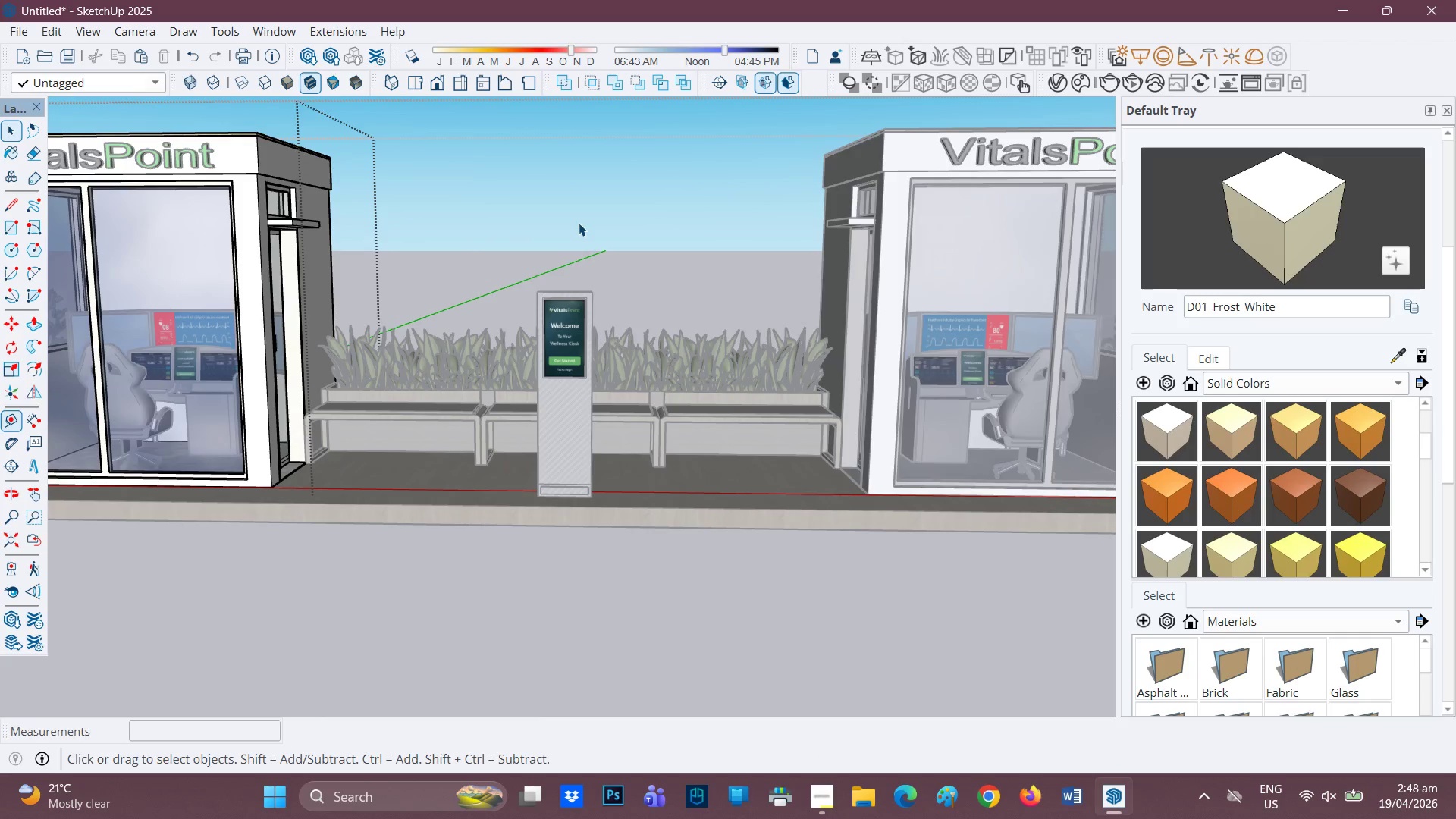 
double_click([579, 223])
 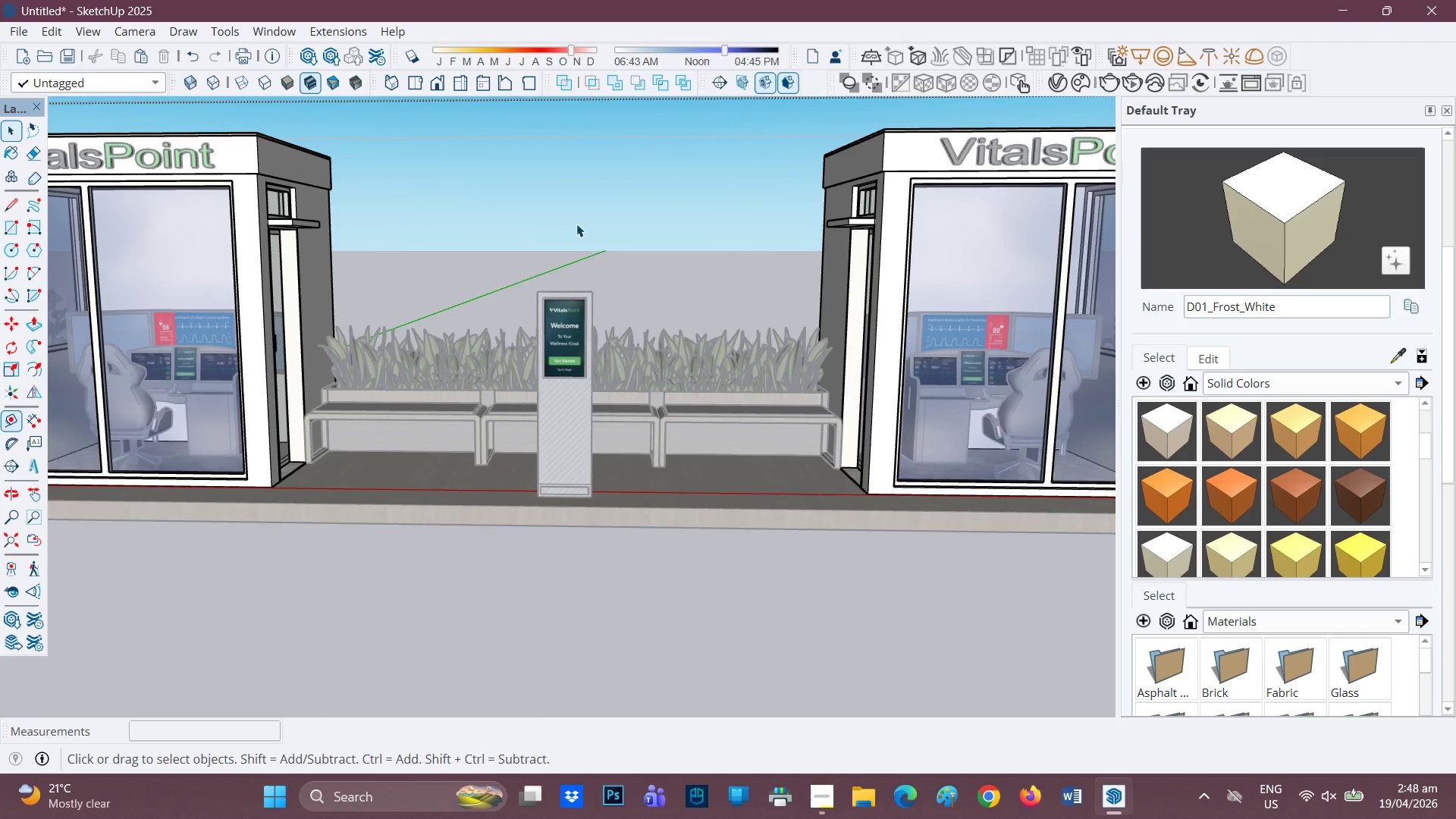 
double_click([576, 224])
 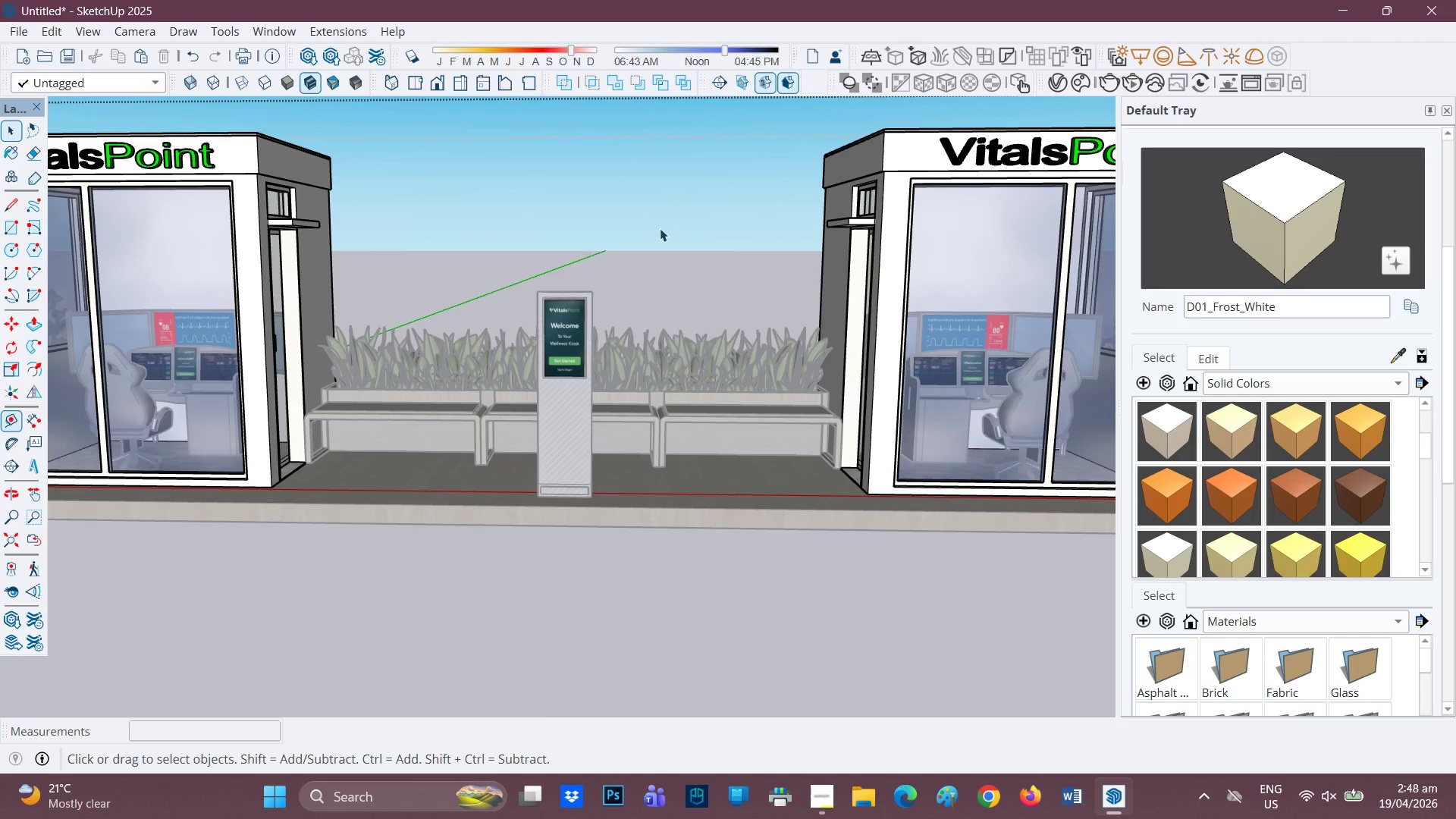 
scroll: coordinate [689, 233], scroll_direction: down, amount: 7.0
 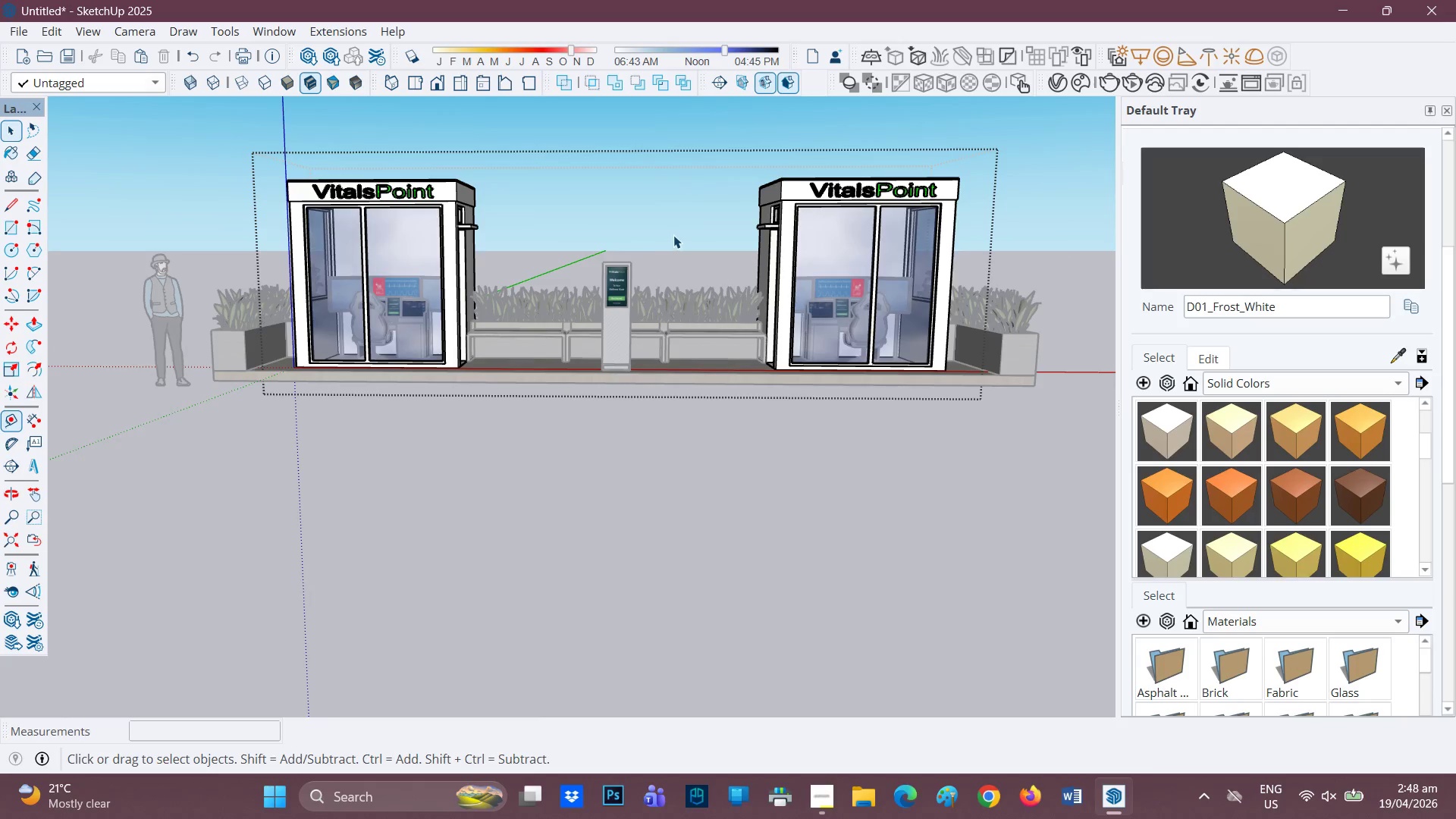 
scroll: coordinate [940, 272], scroll_direction: up, amount: 14.0
 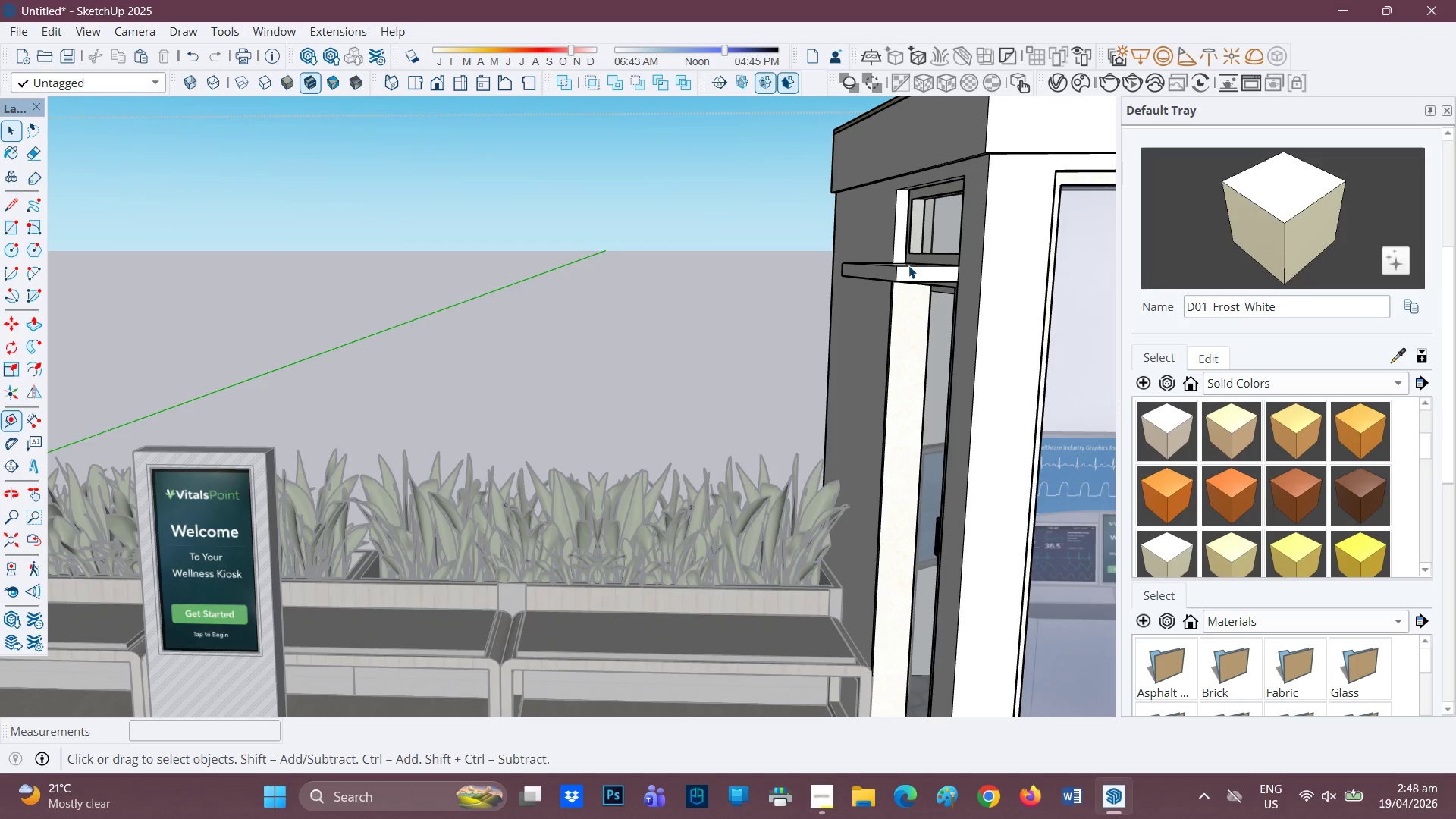 
wait(19.16)
 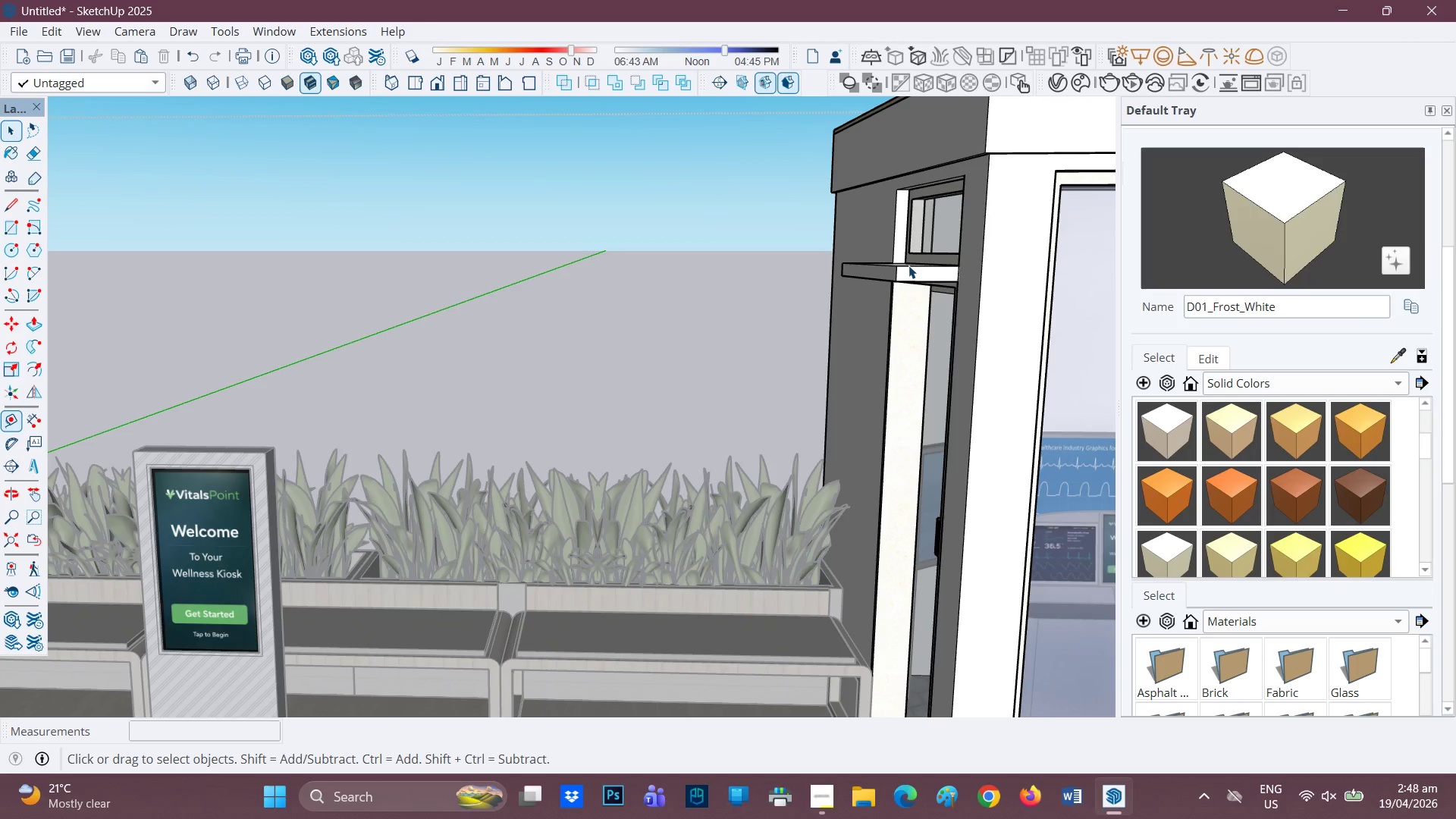 
key(H)
 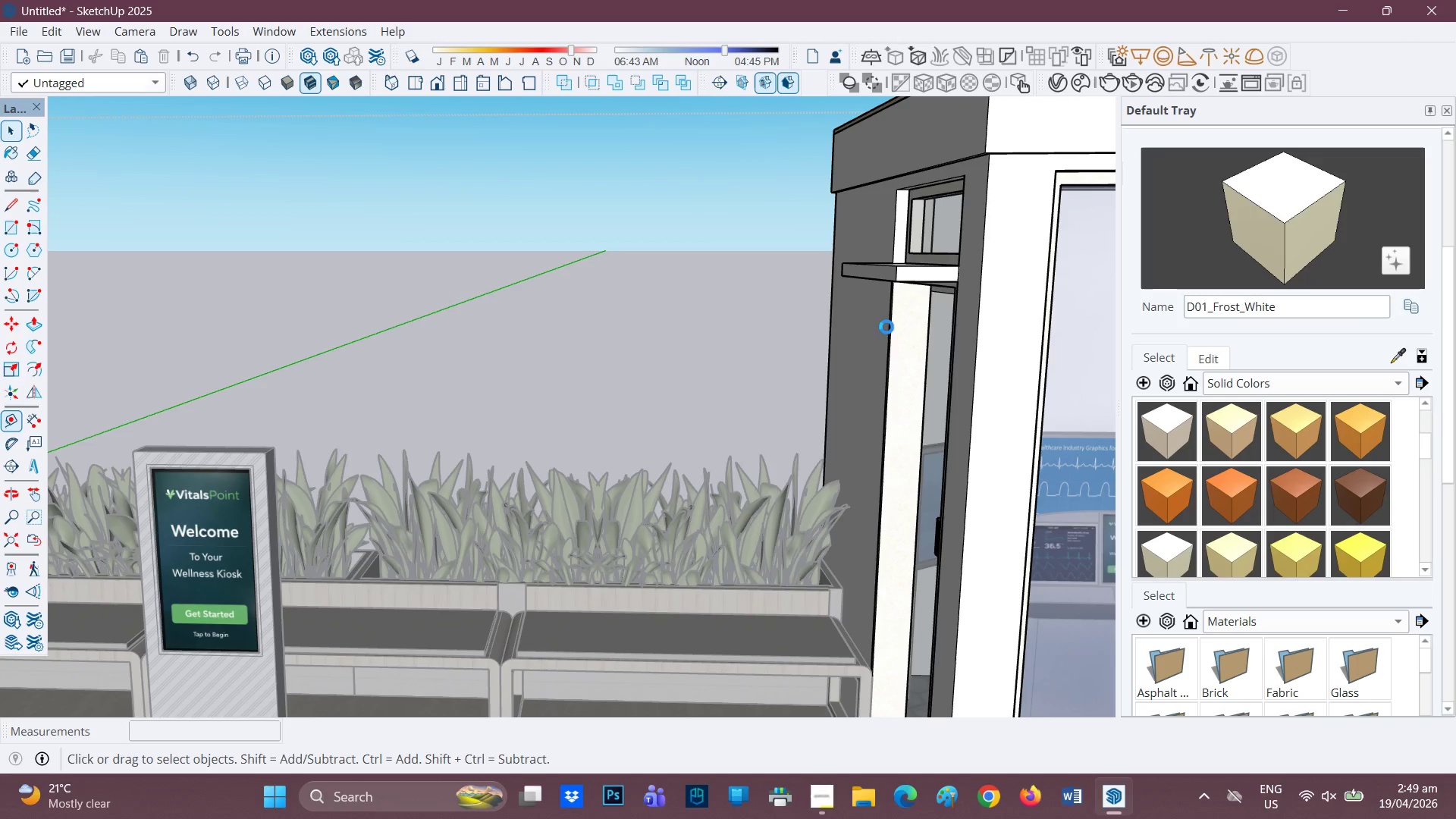 
scroll: coordinate [1015, 195], scroll_direction: up, amount: 12.0
 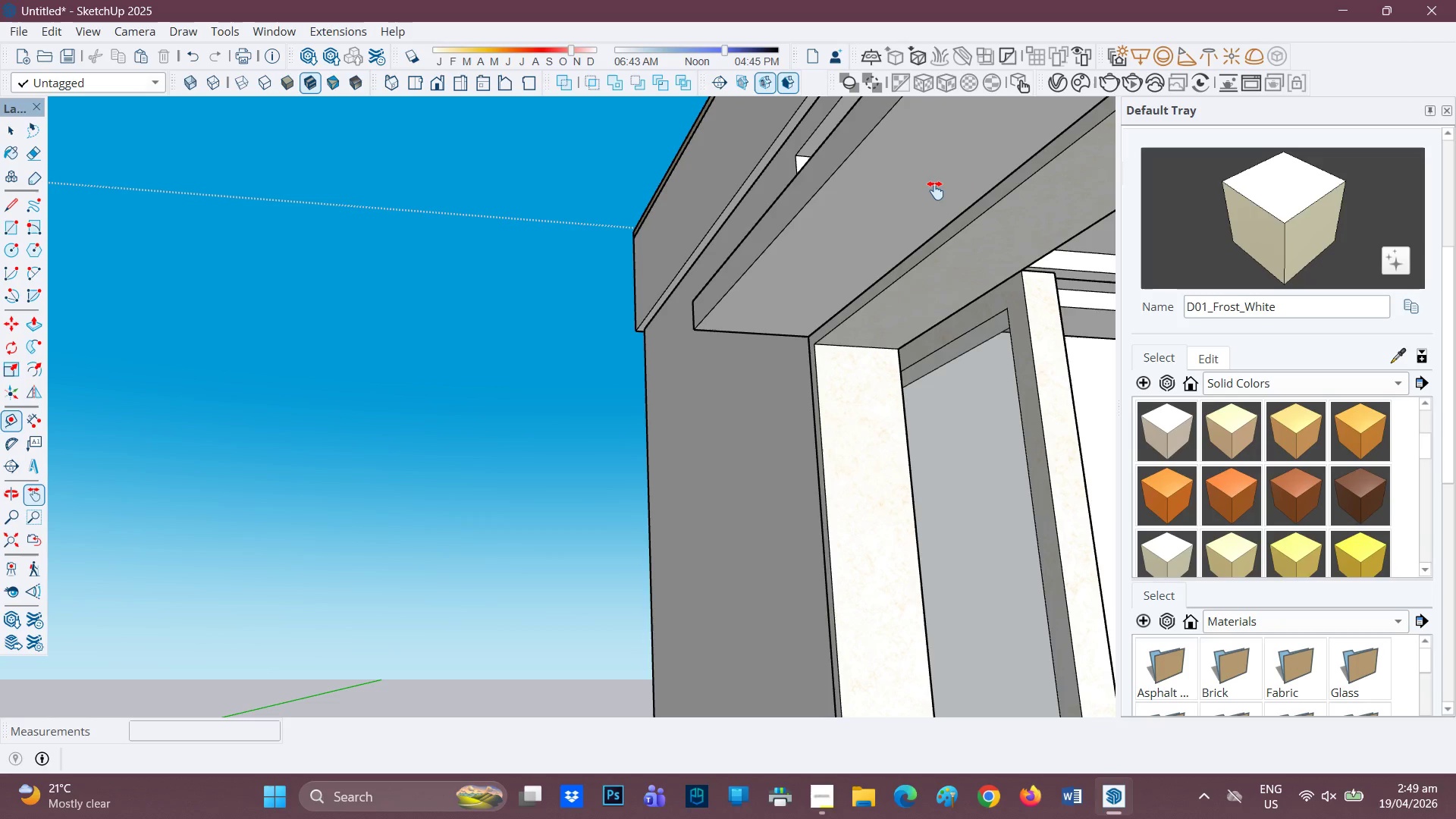 
key(Space)
 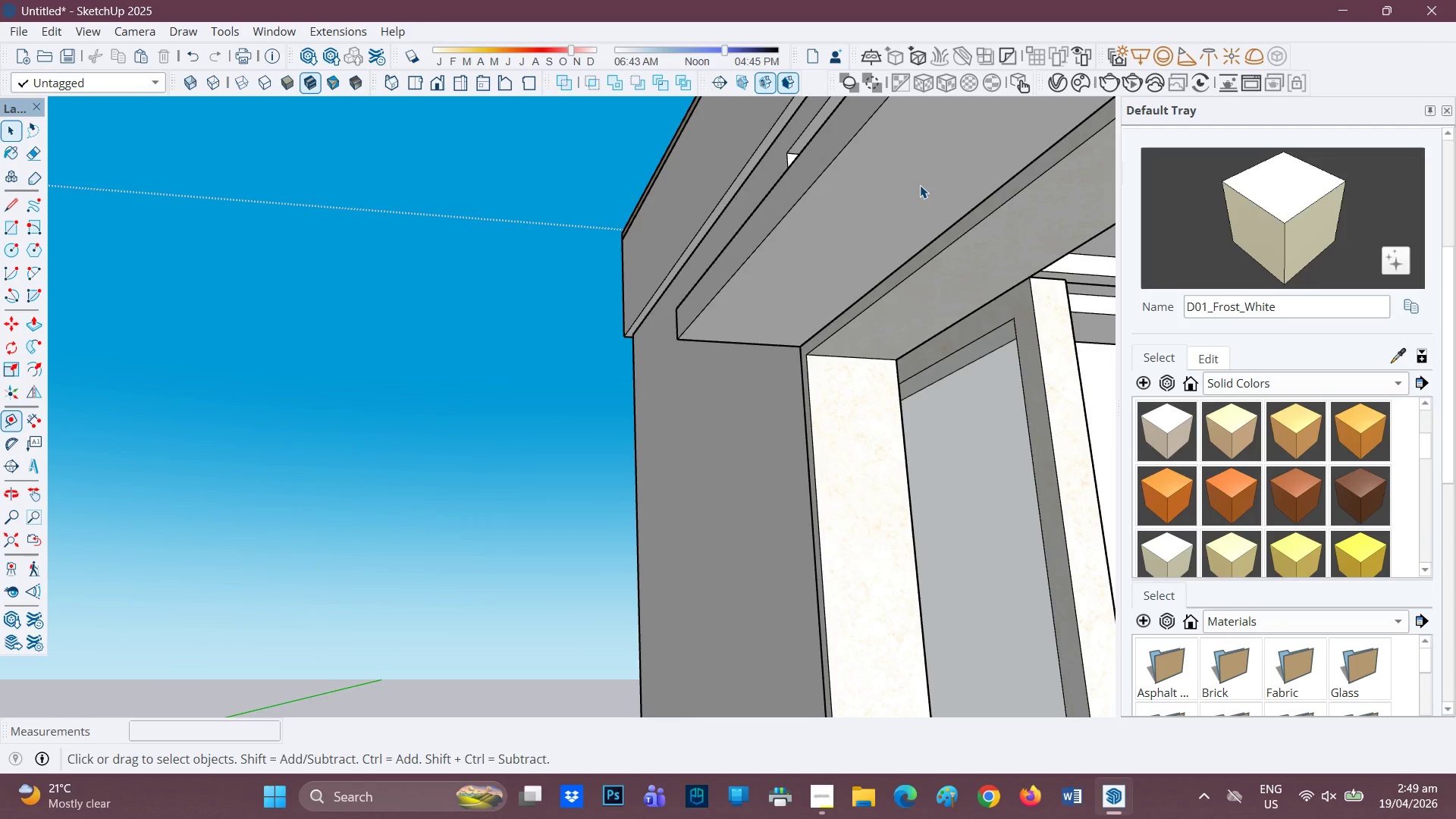 
left_click([920, 185])
 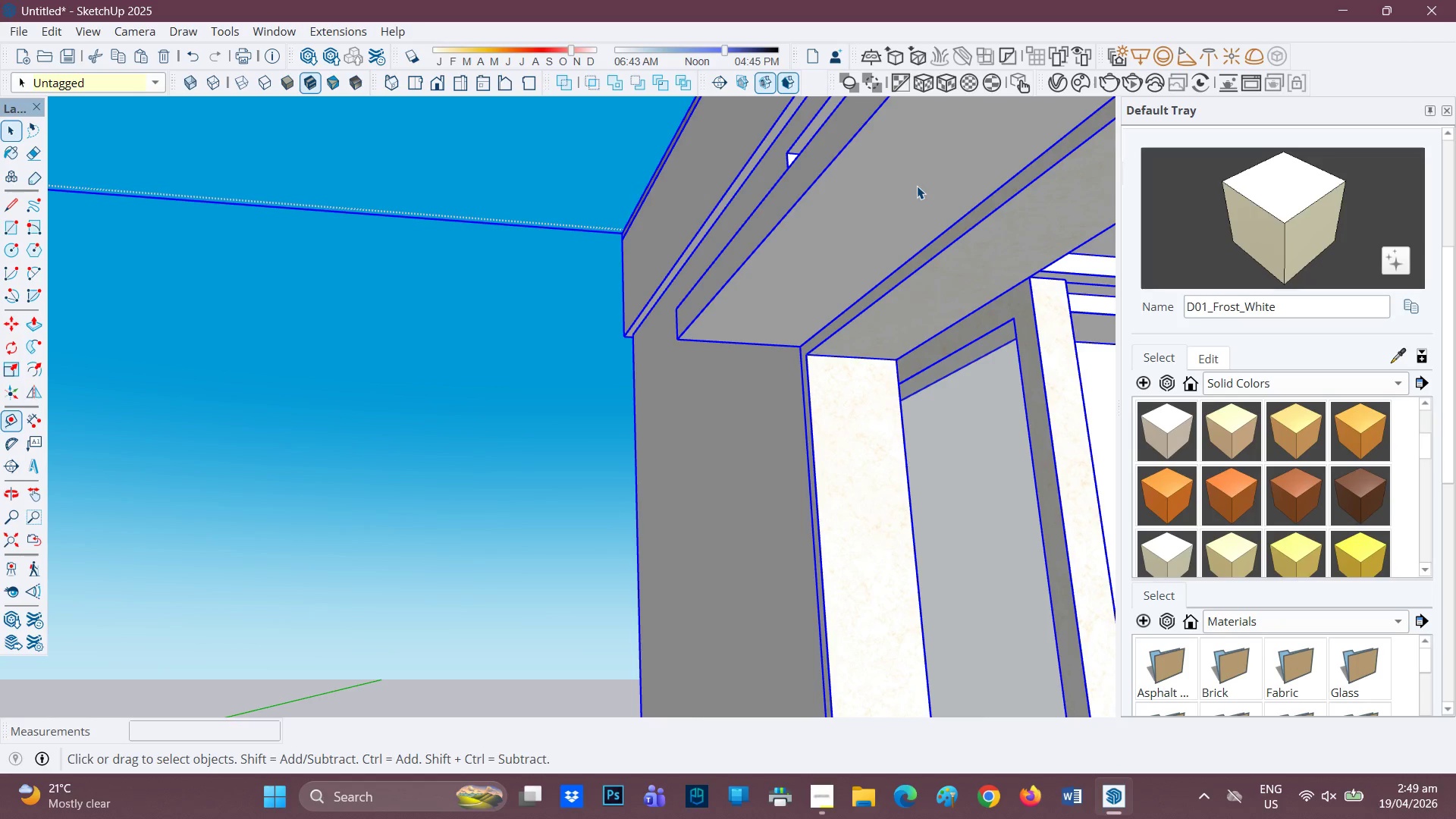 
scroll: coordinate [928, 192], scroll_direction: up, amount: 1.0
 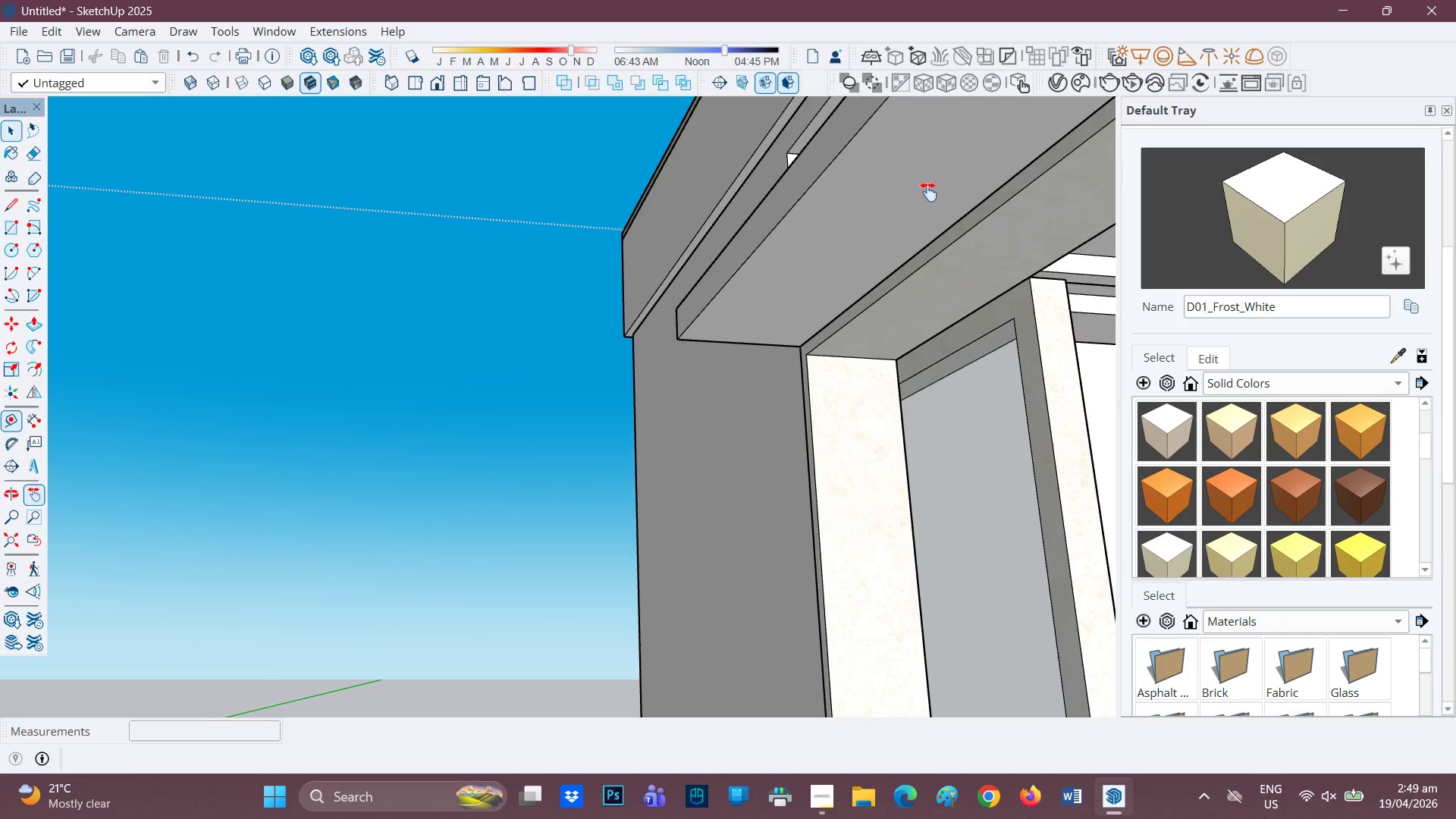 
double_click([917, 186])
 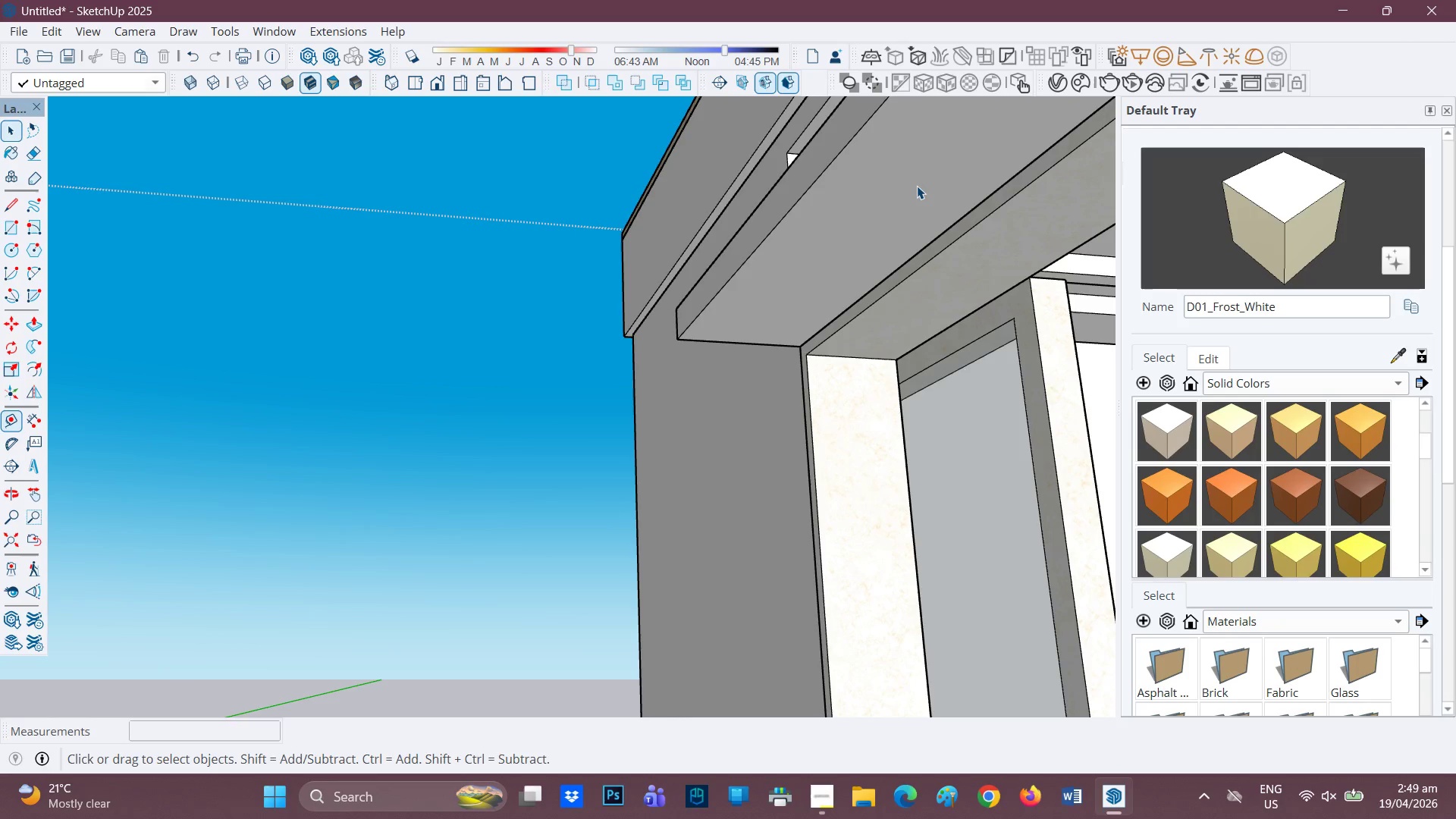 
triple_click([917, 186])
 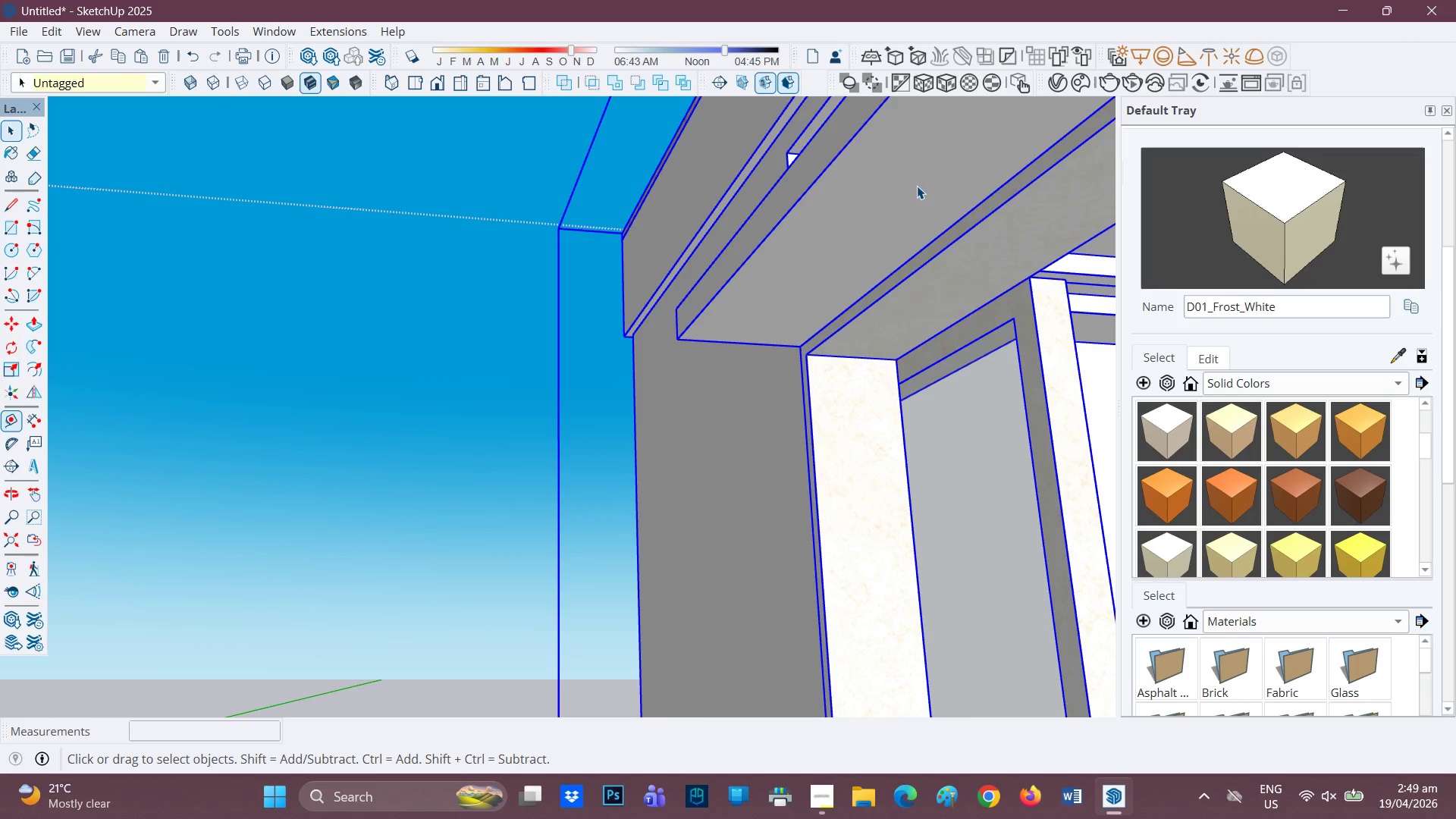 
double_click([917, 186])
 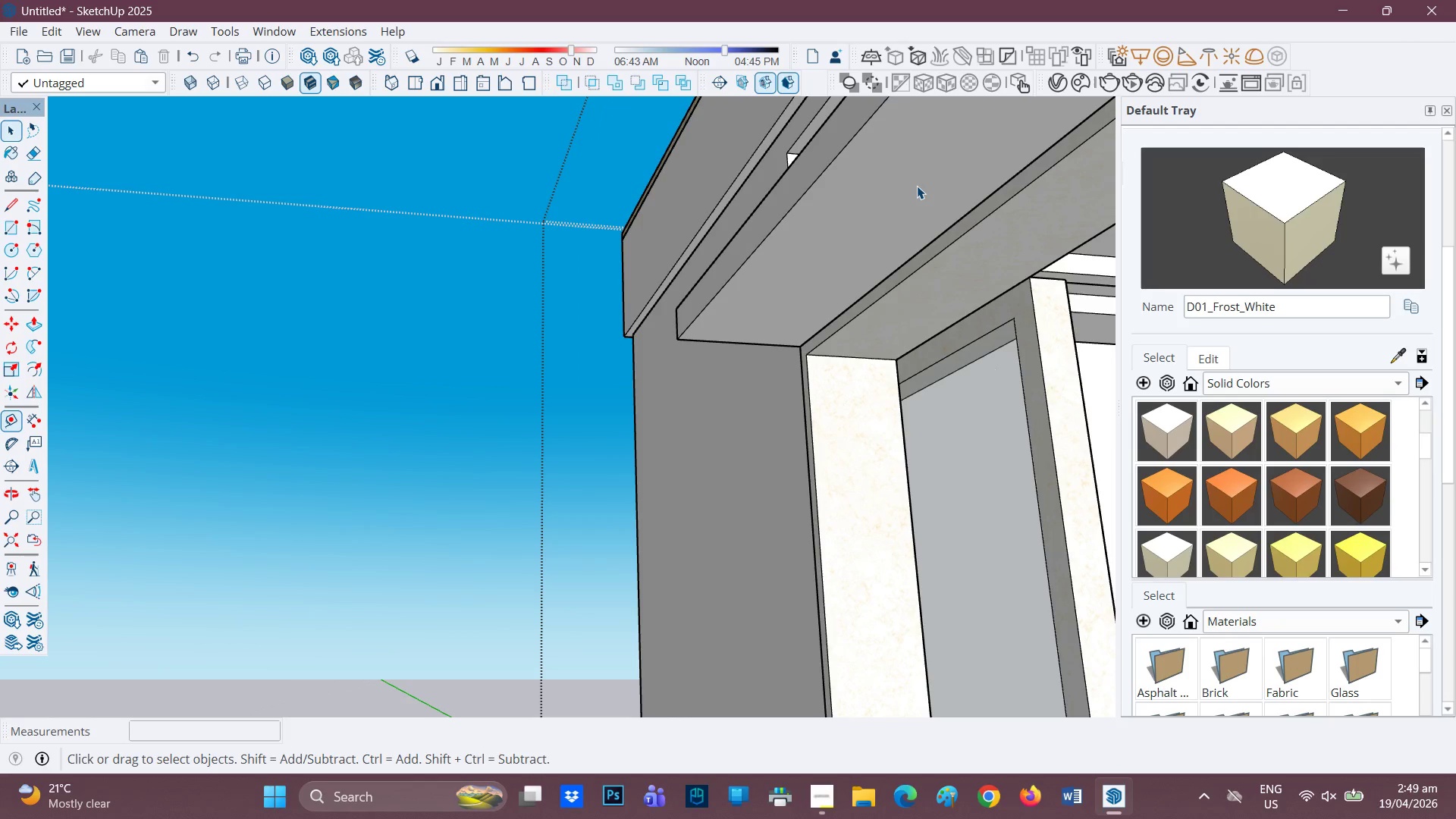 
triple_click([917, 186])
 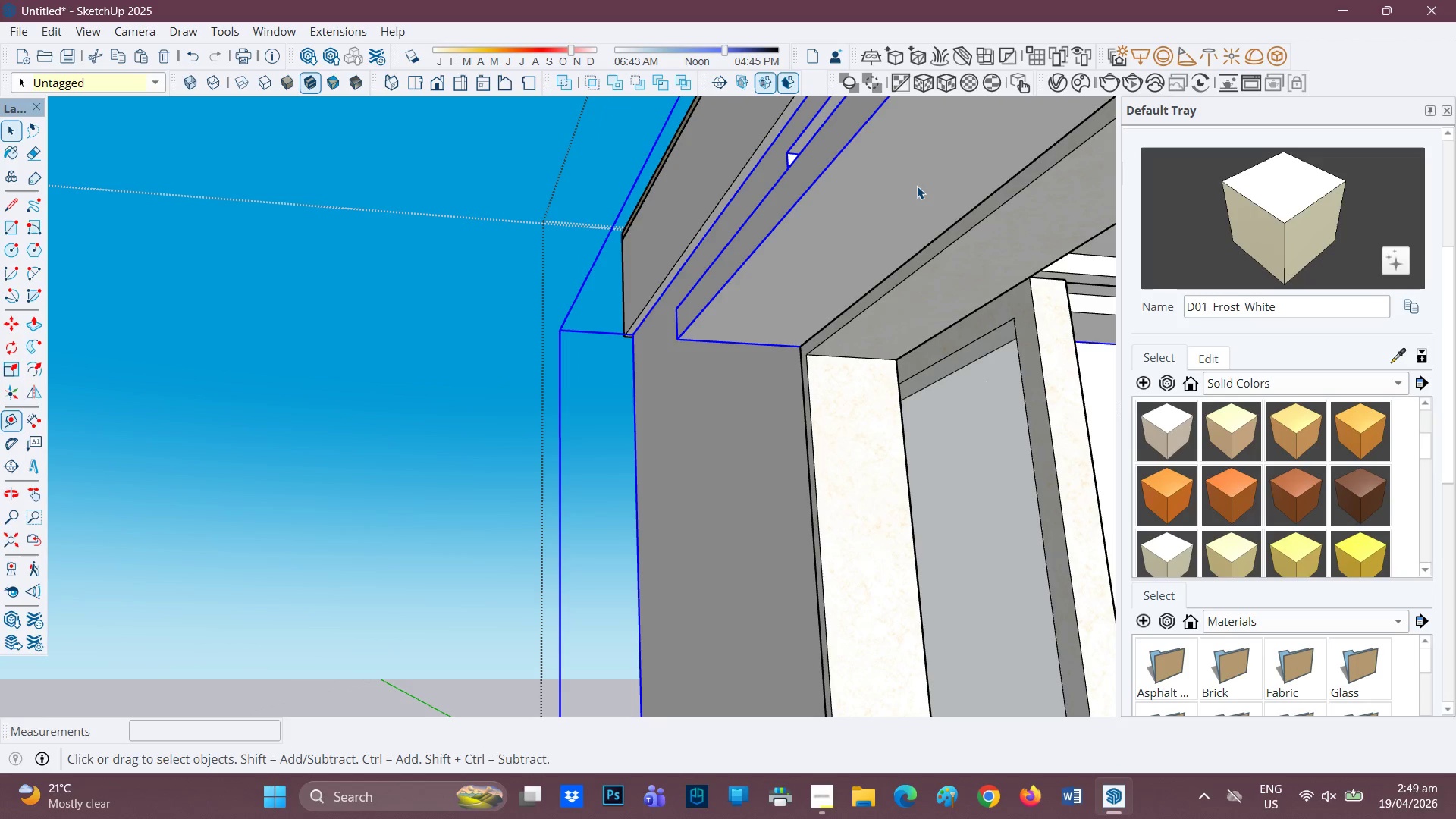 
double_click([917, 186])
 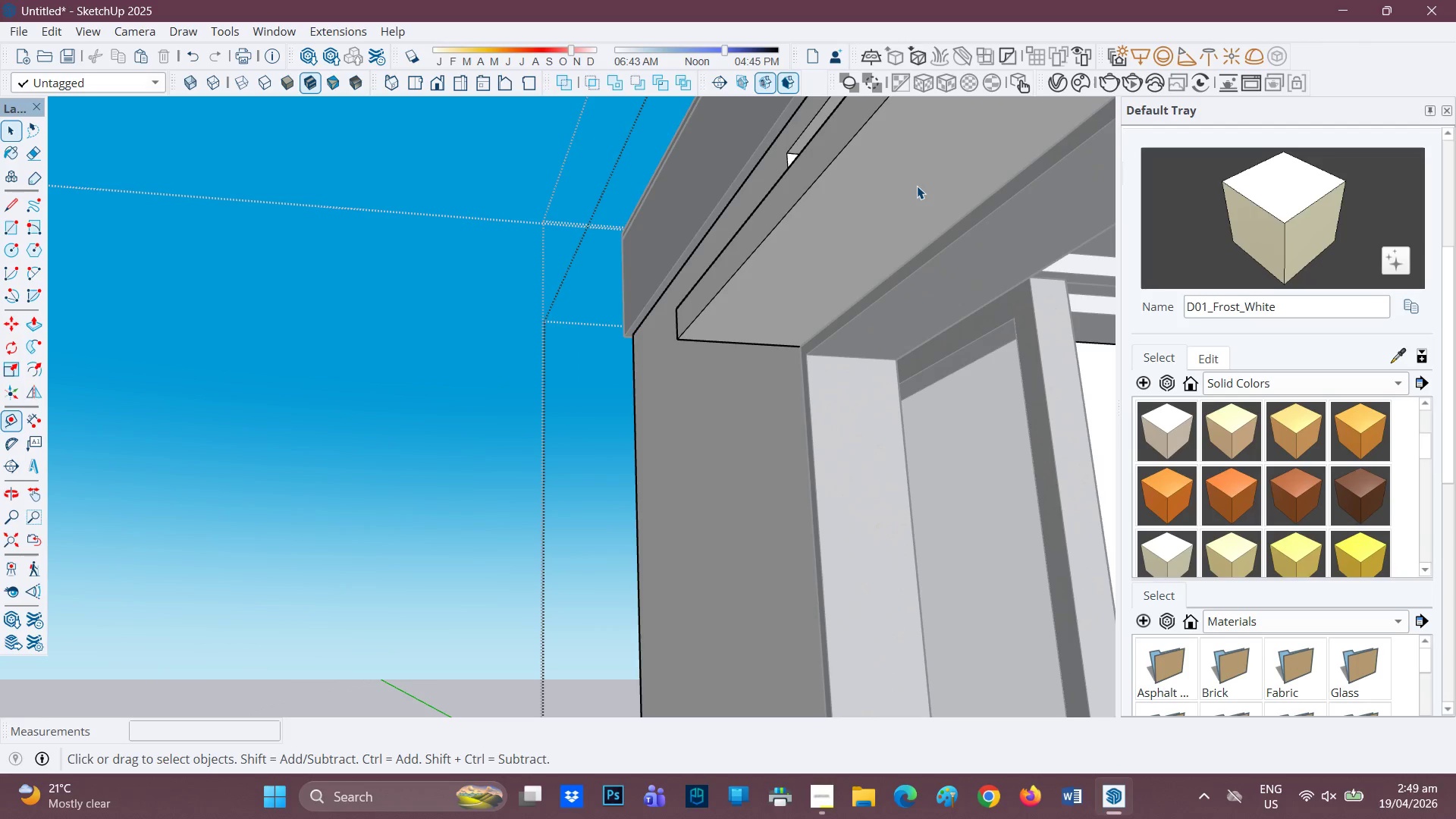 
left_click([917, 186])
 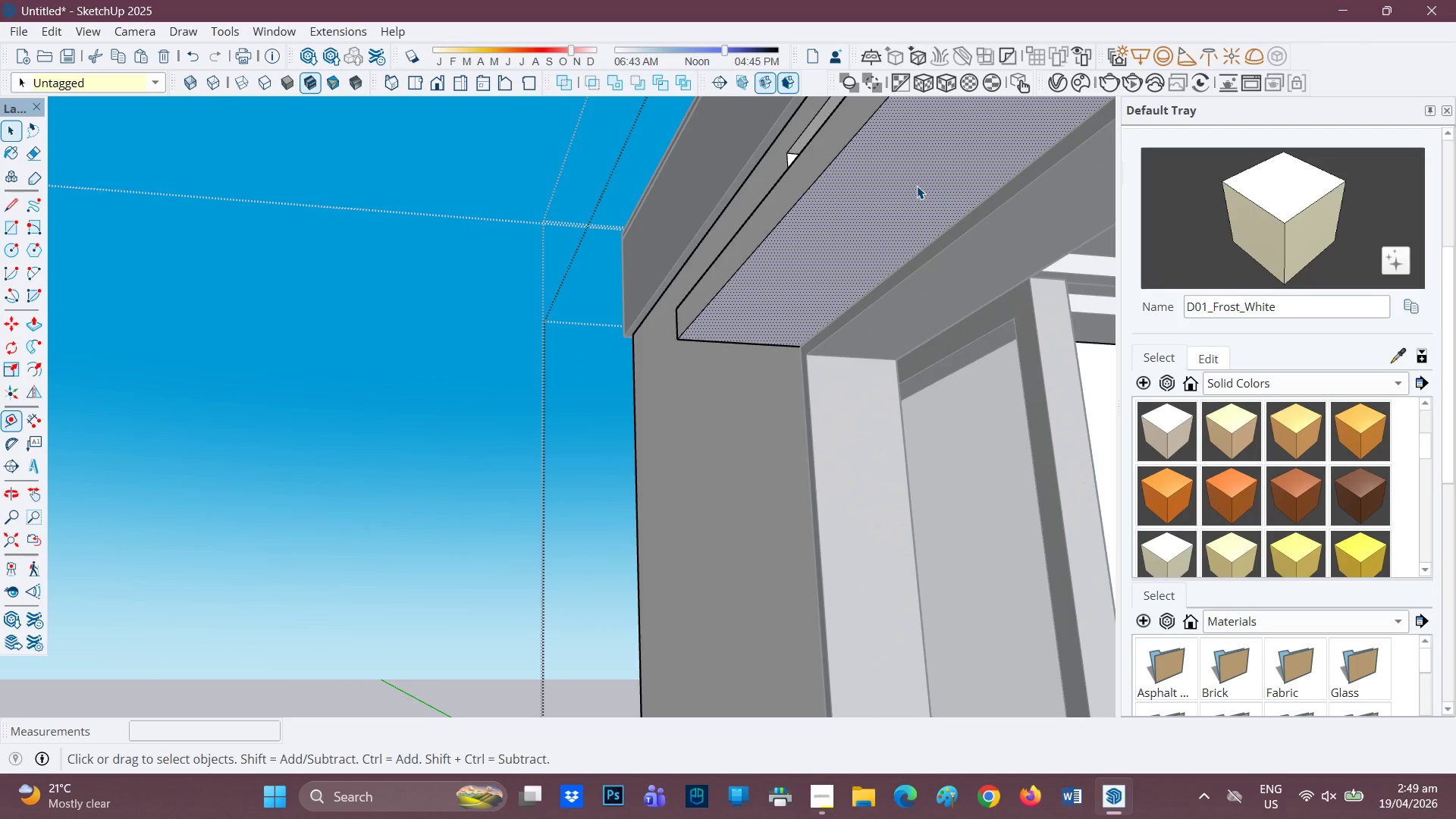 
key(F)
 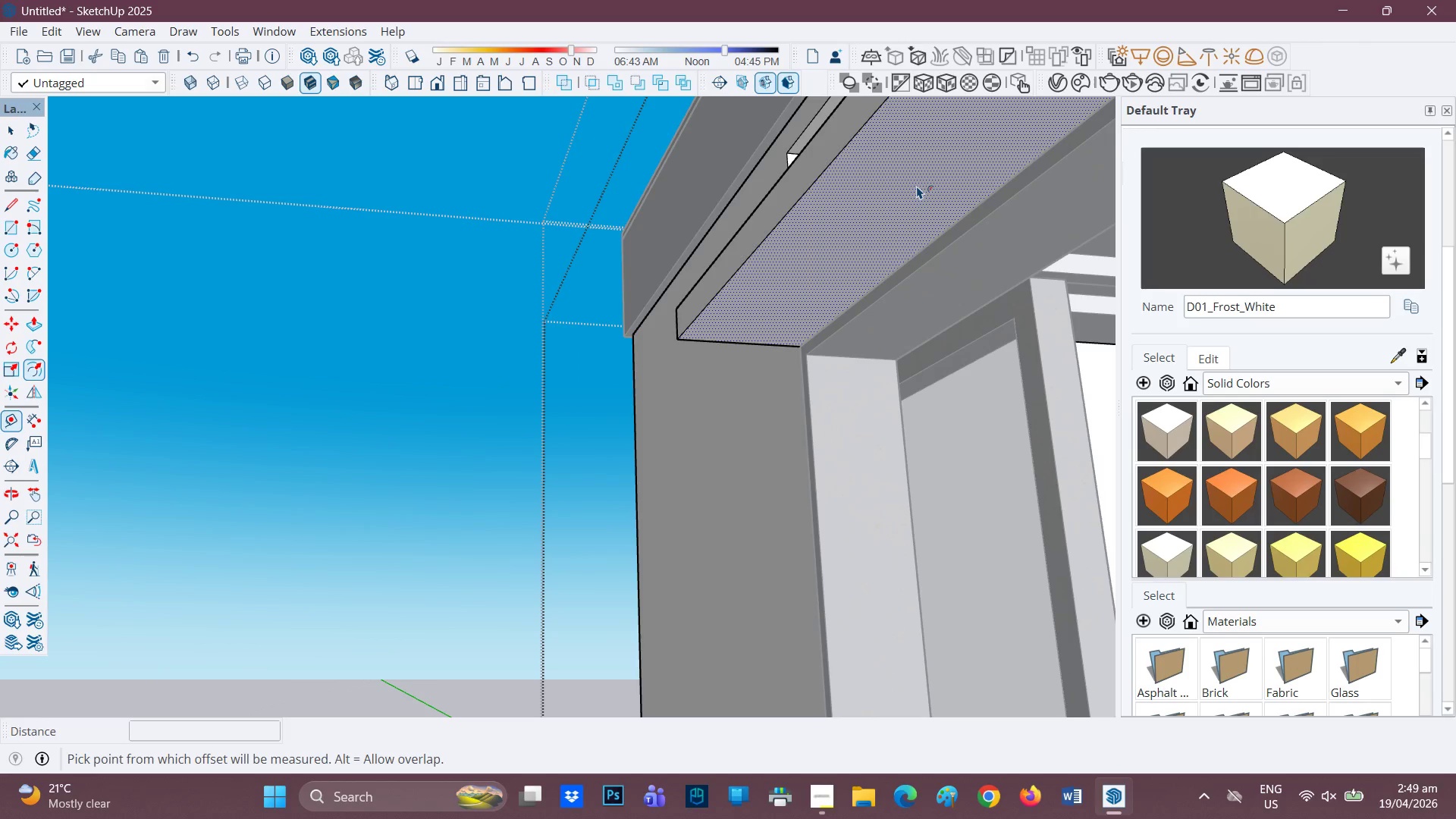 
left_click([917, 186])
 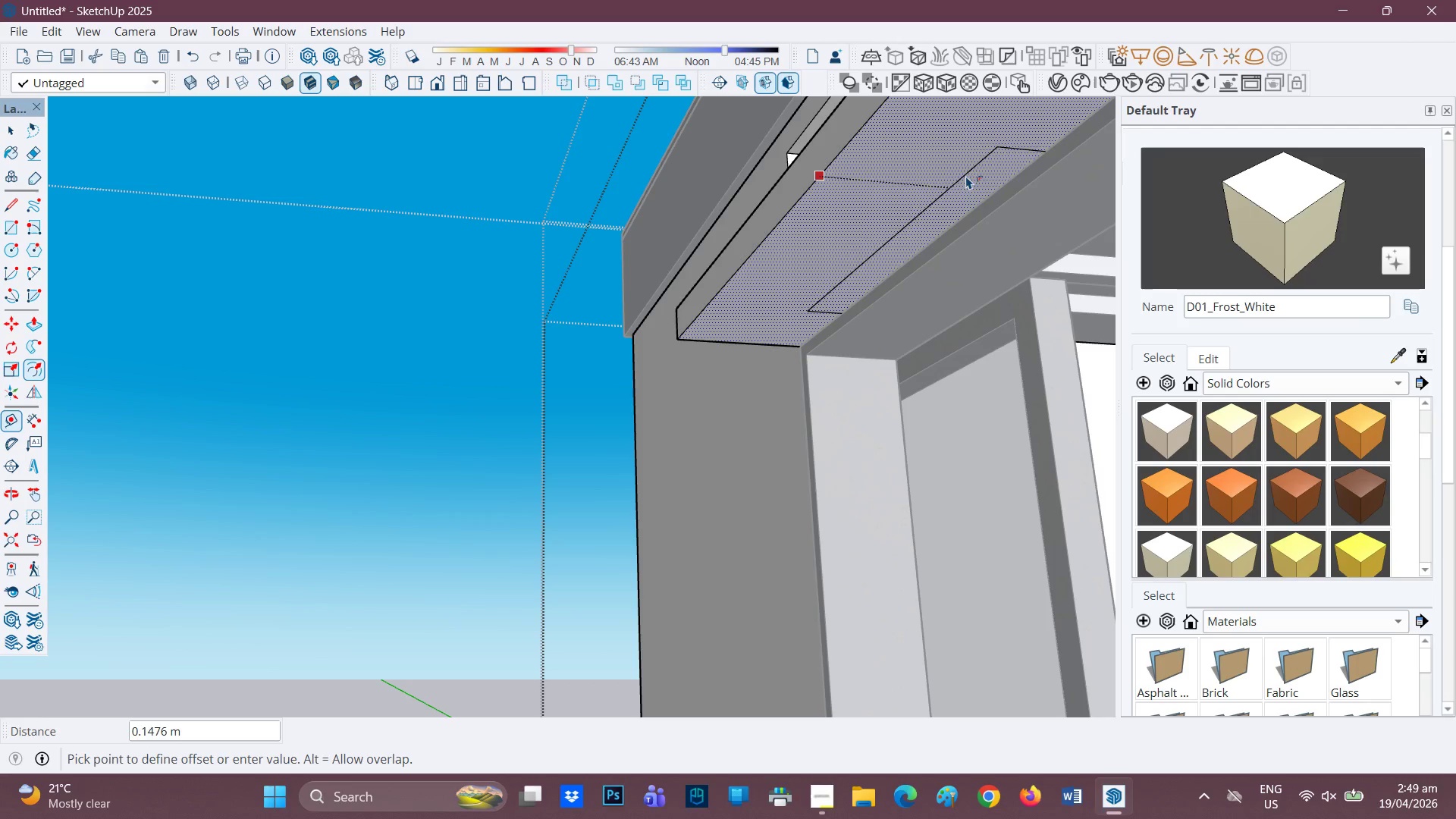 
wait(9.06)
 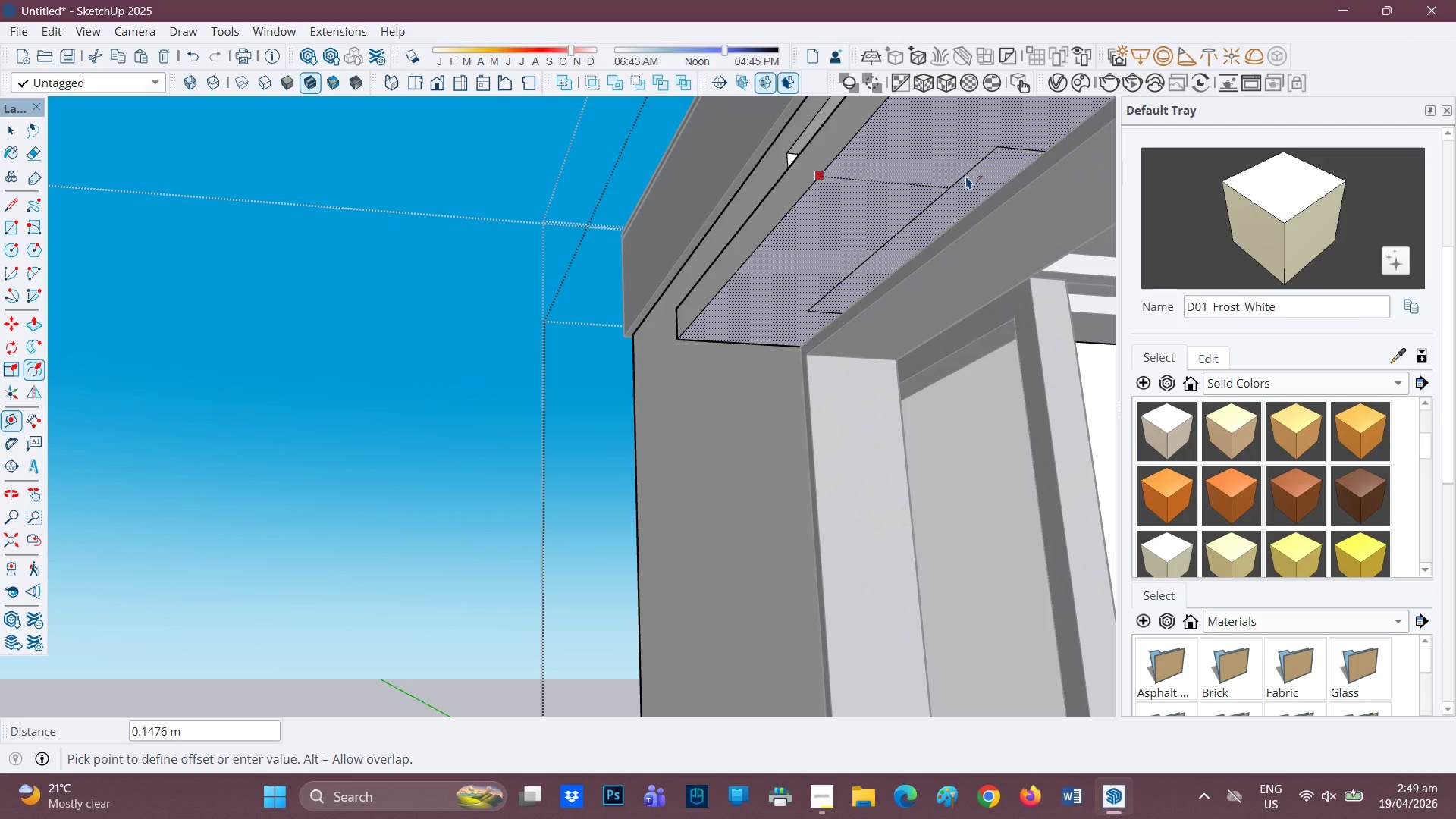 
key(0)
 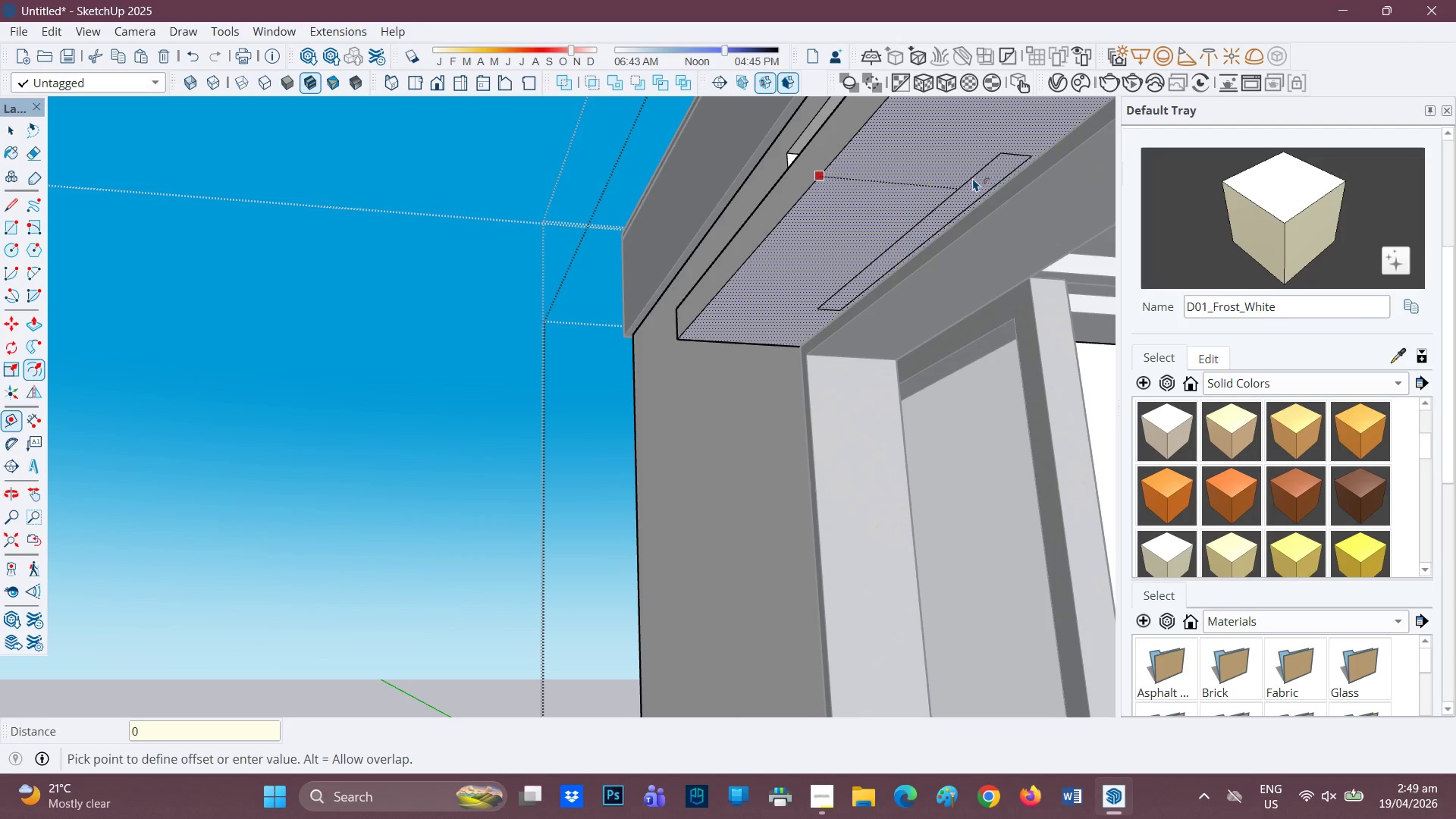 
key(Period)
 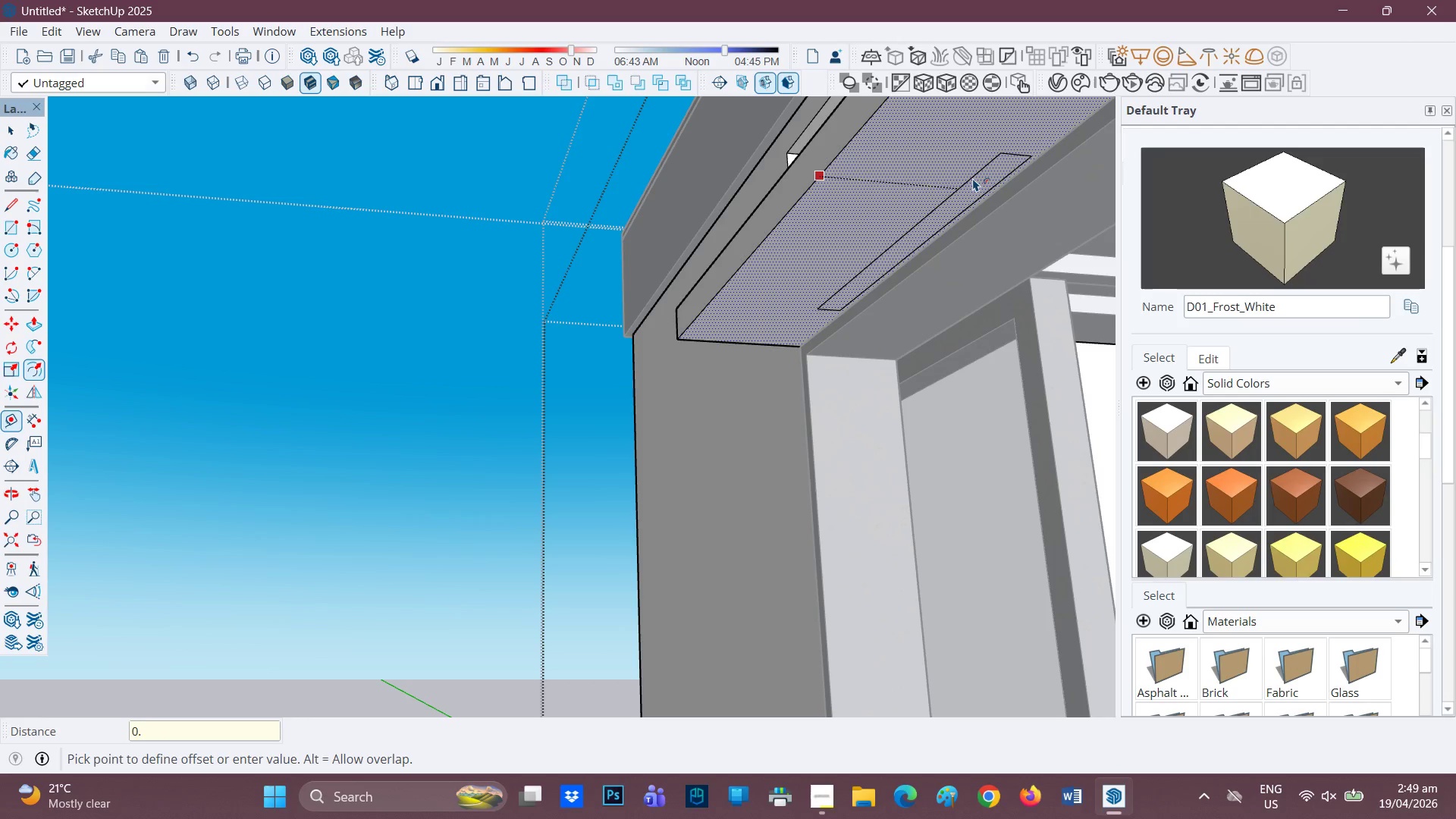 
key(2)
 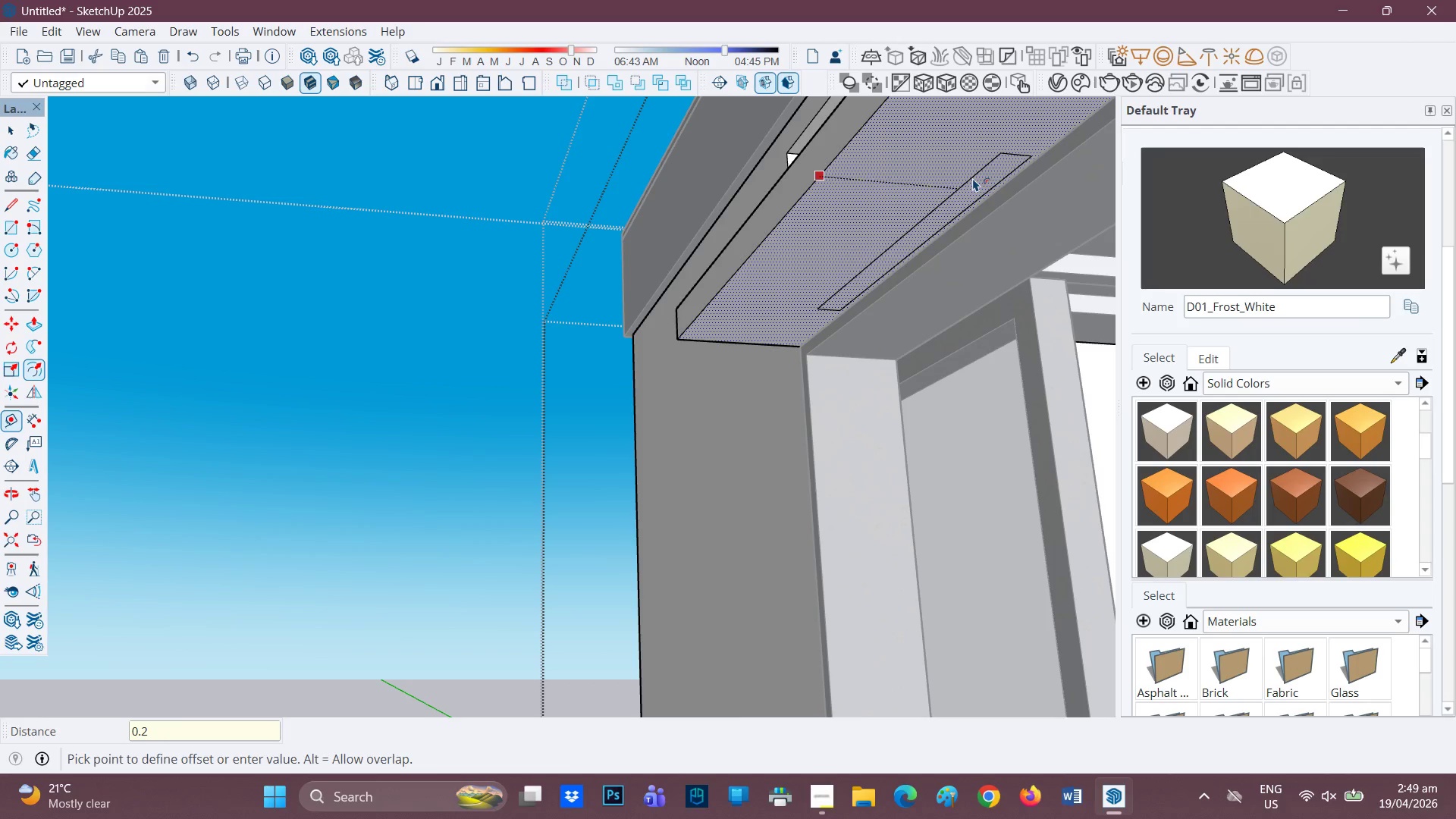 
key(Enter)
 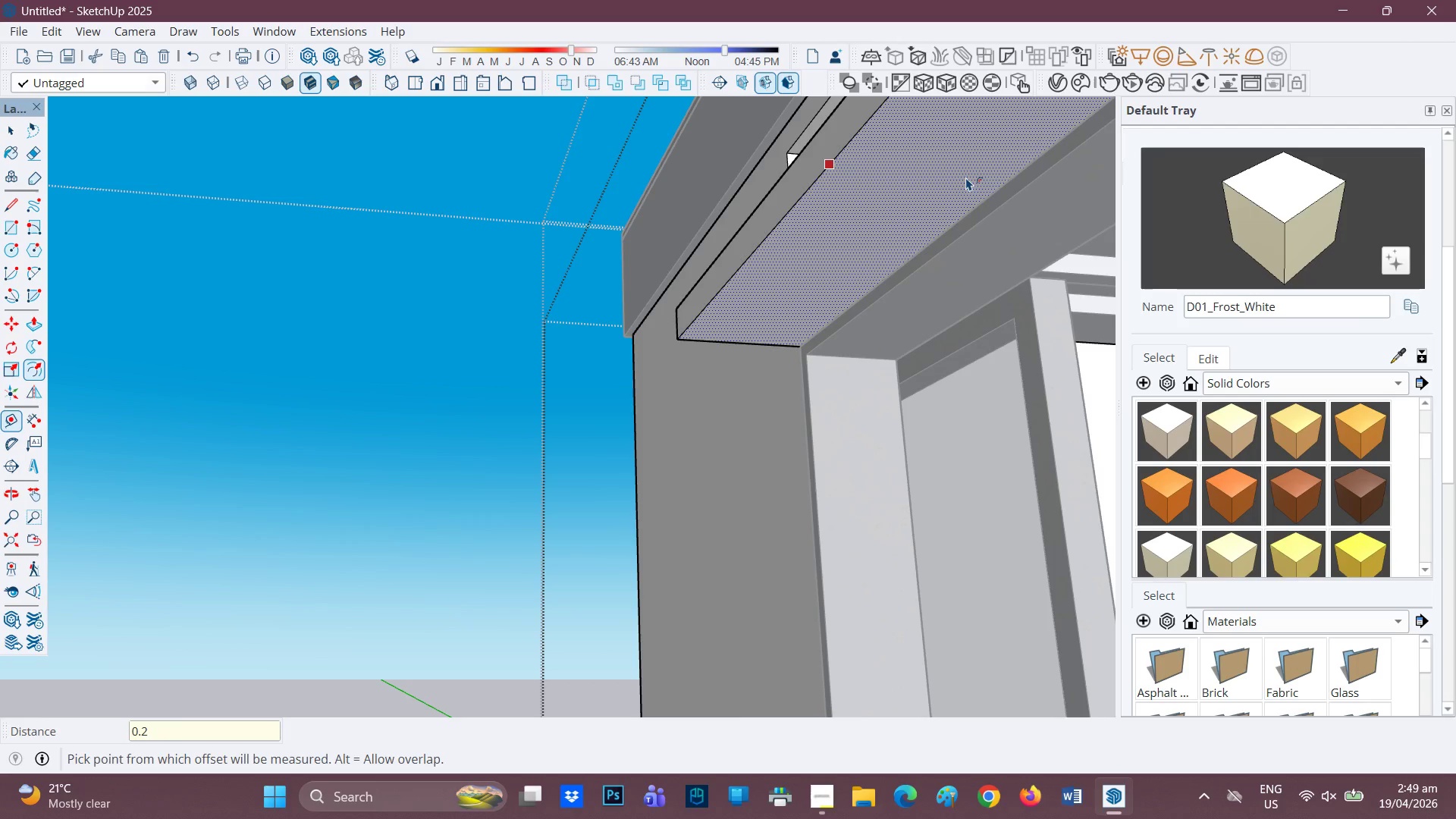 
scroll: coordinate [963, 178], scroll_direction: down, amount: 2.0
 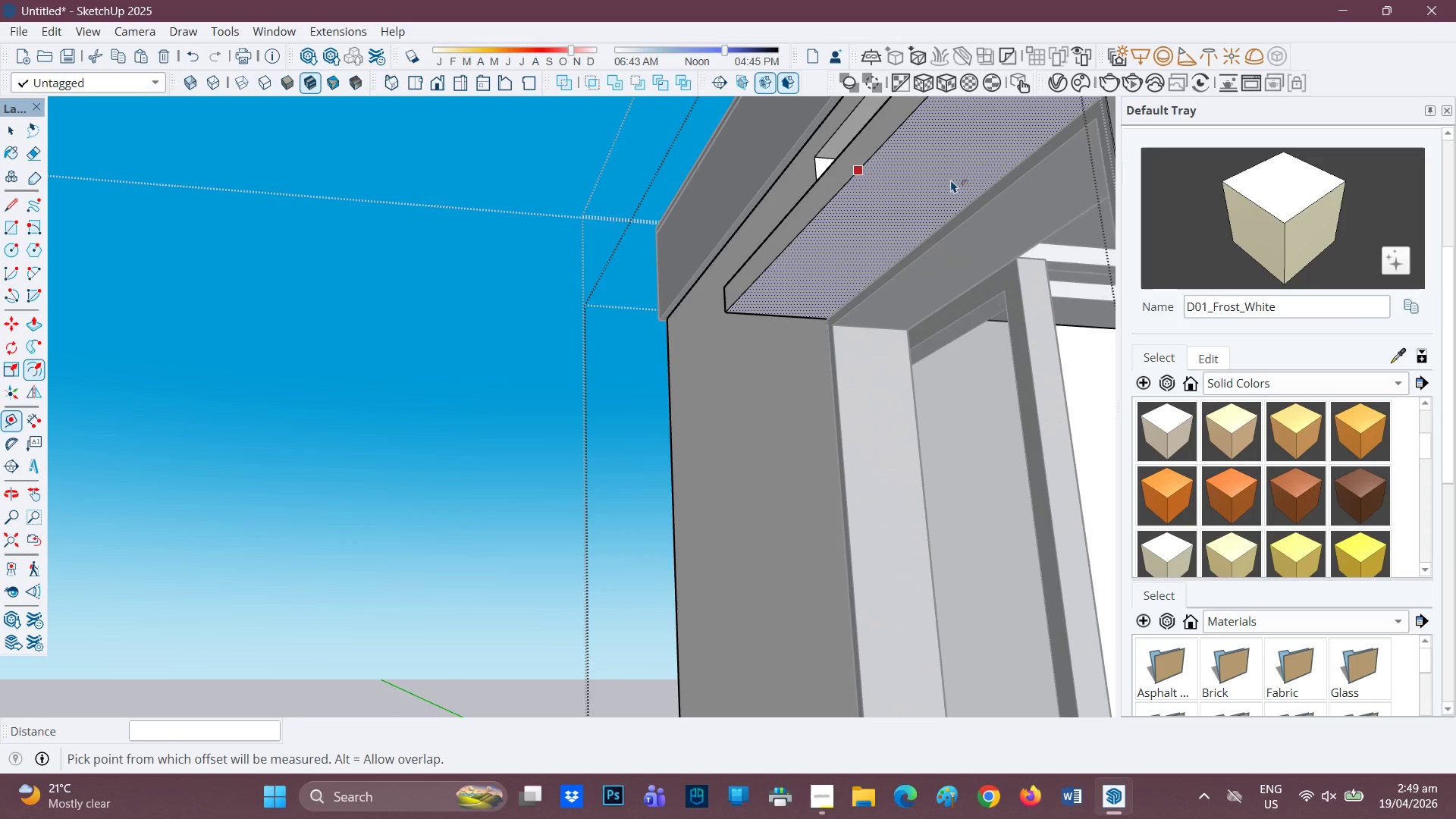 
key(Control+ControlLeft)
 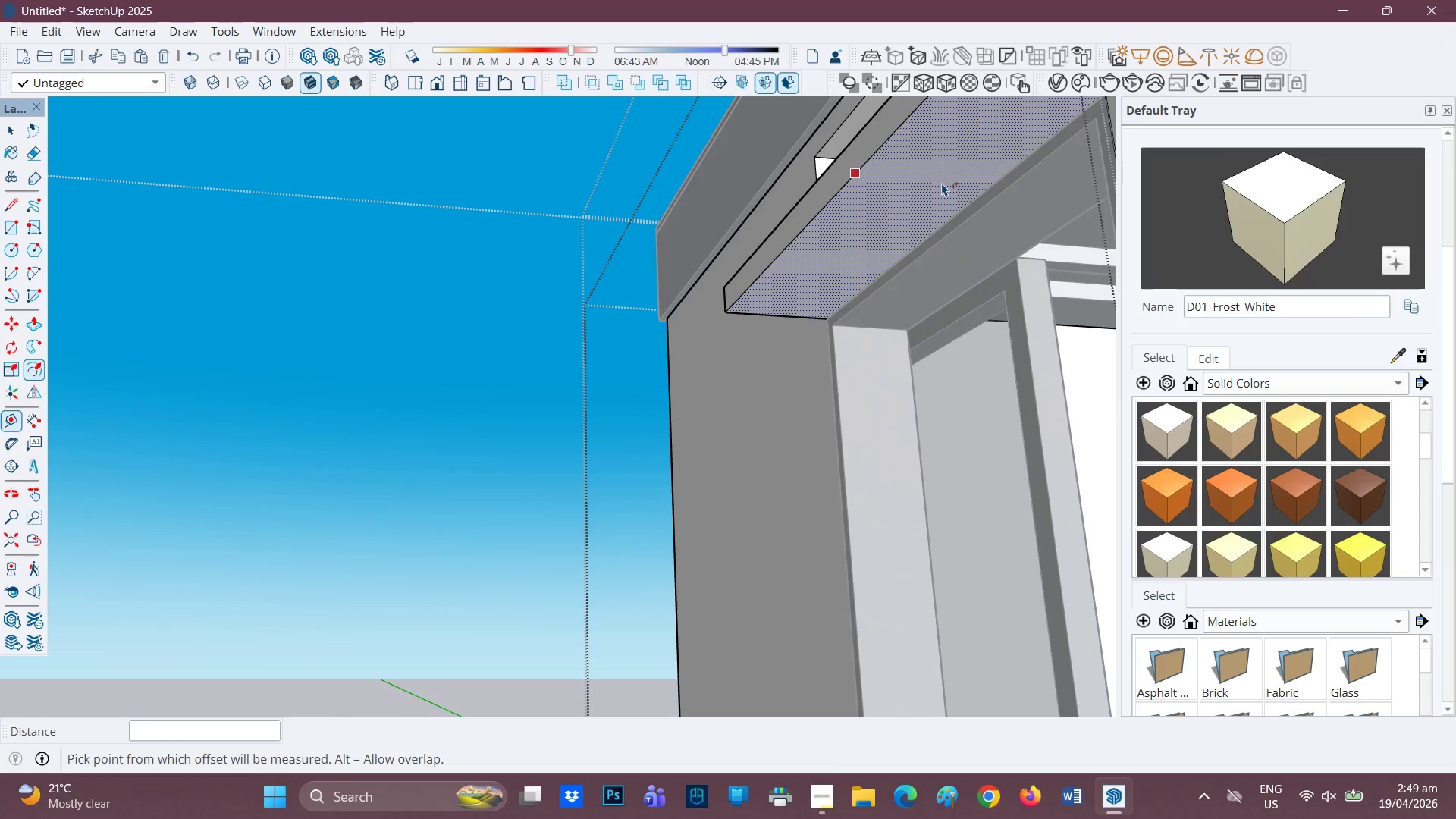 
key(Control+Z)
 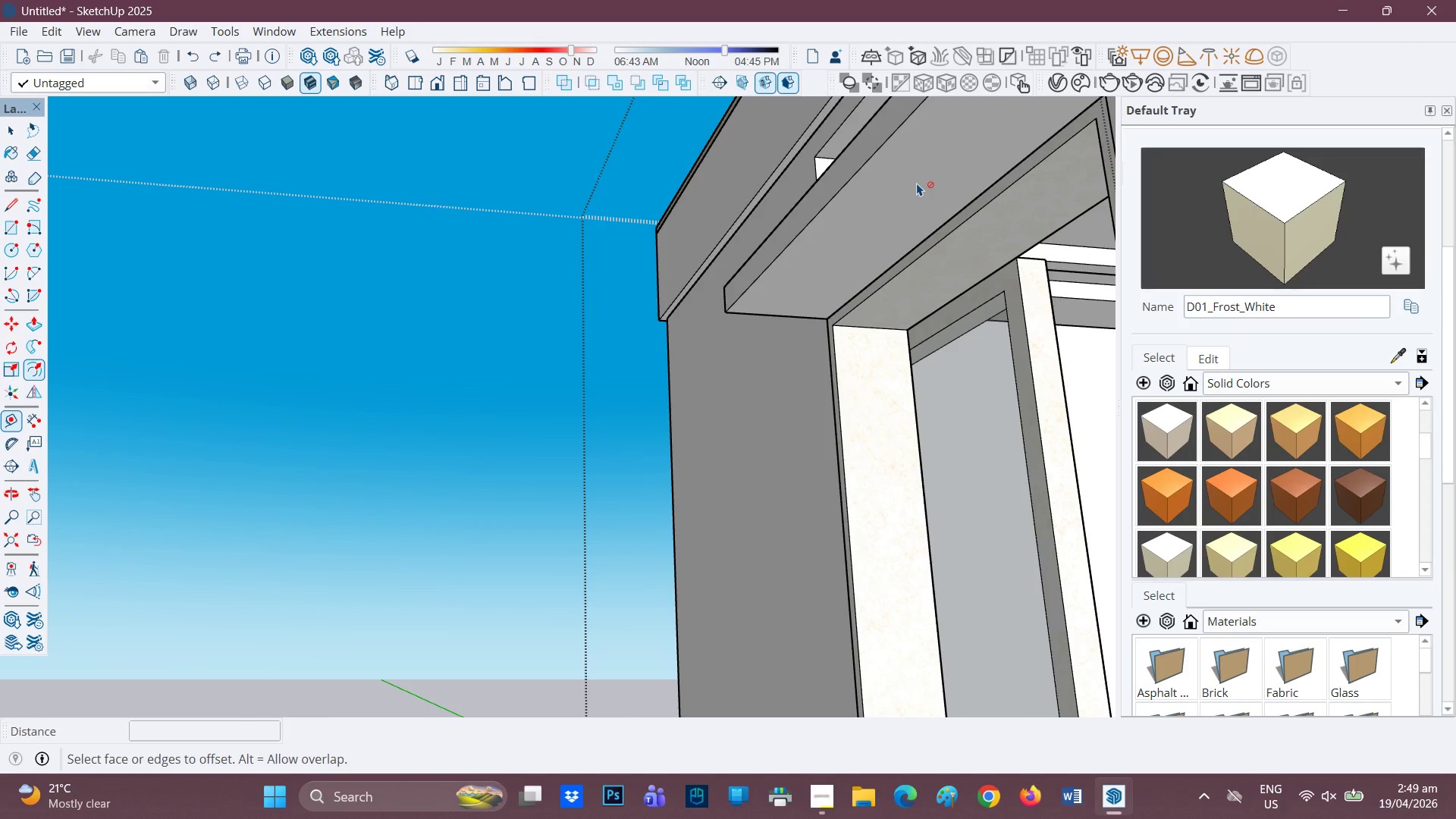 
double_click([917, 183])
 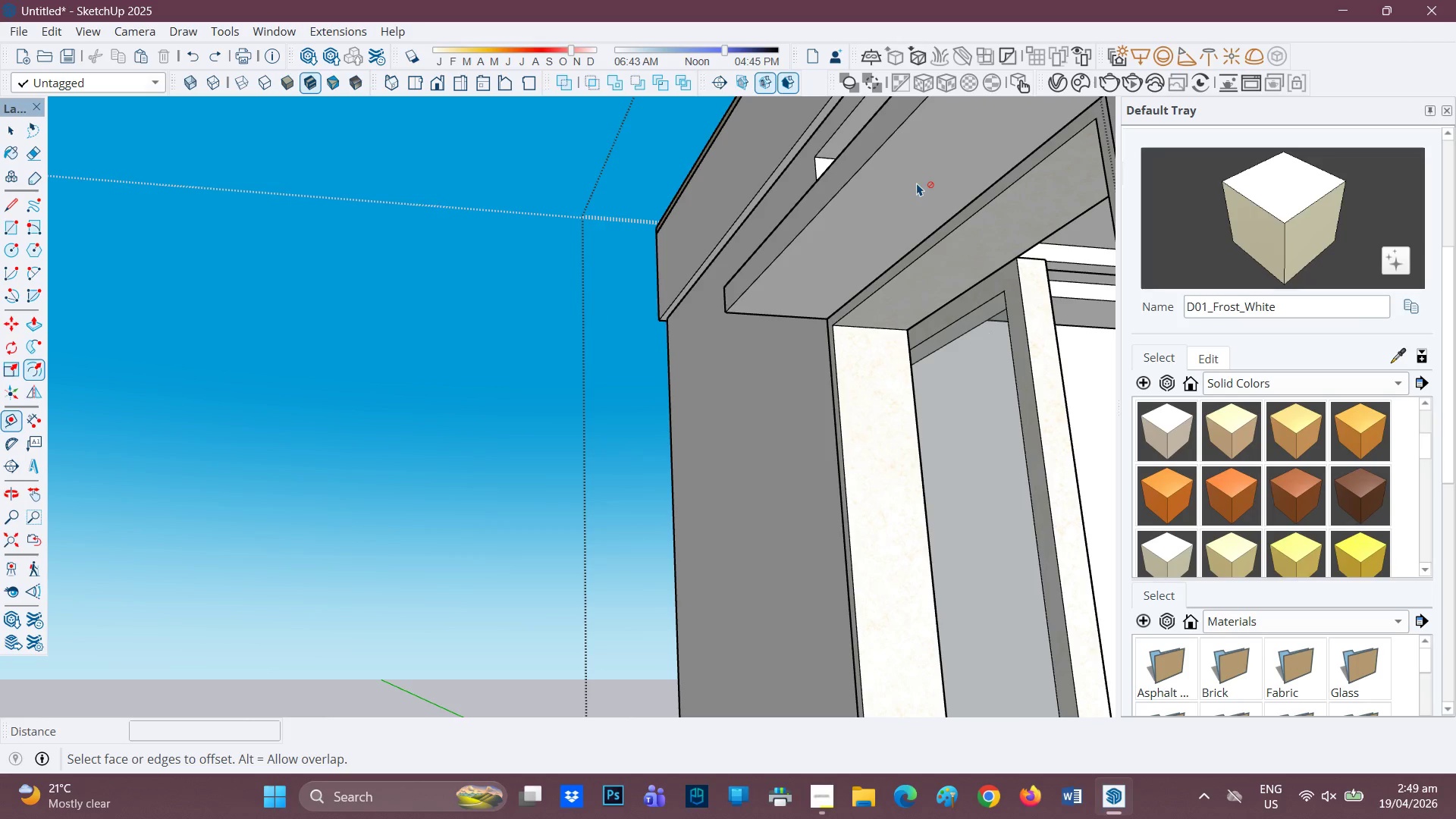 
triple_click([917, 183])
 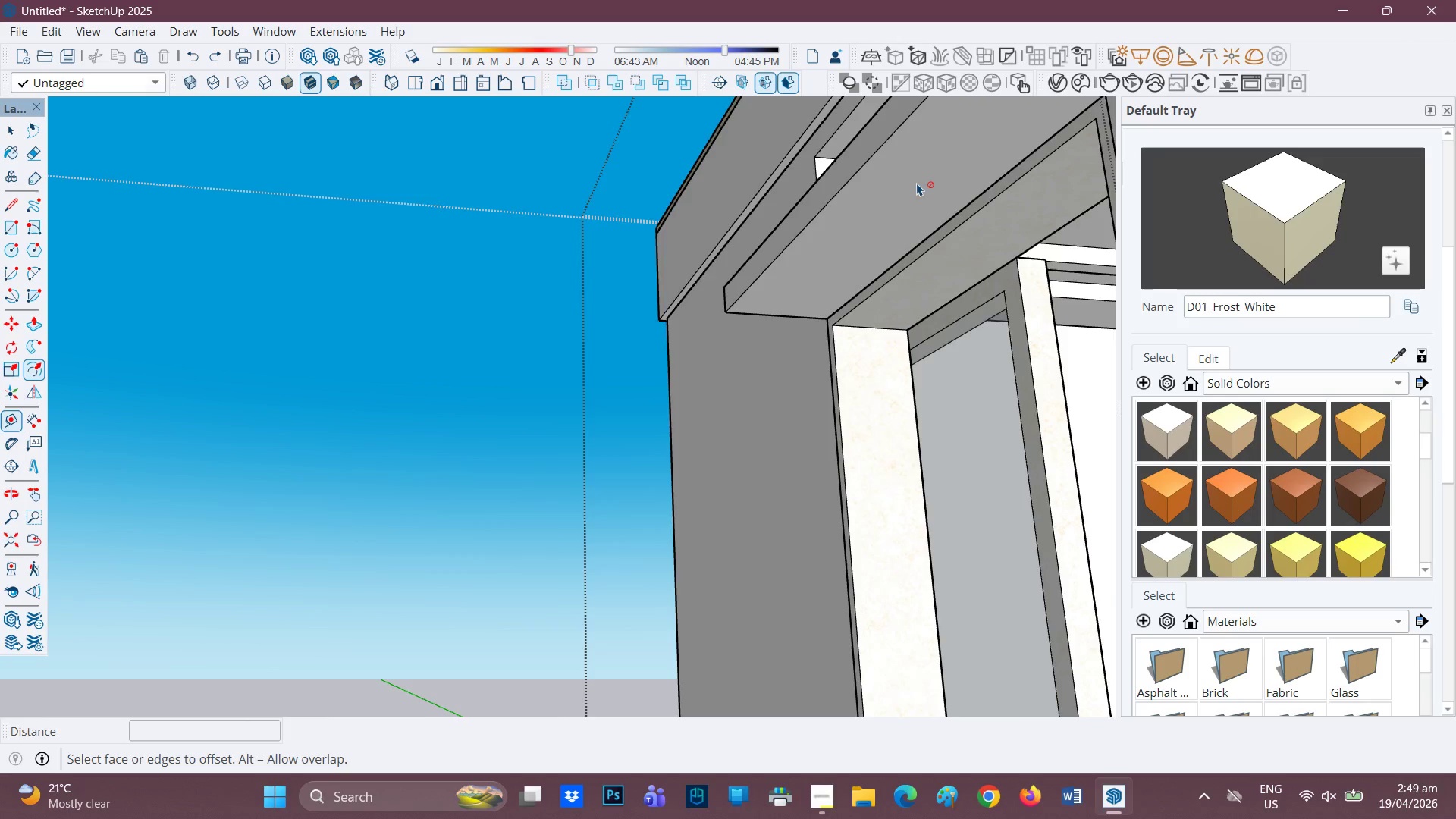 
key(Space)
 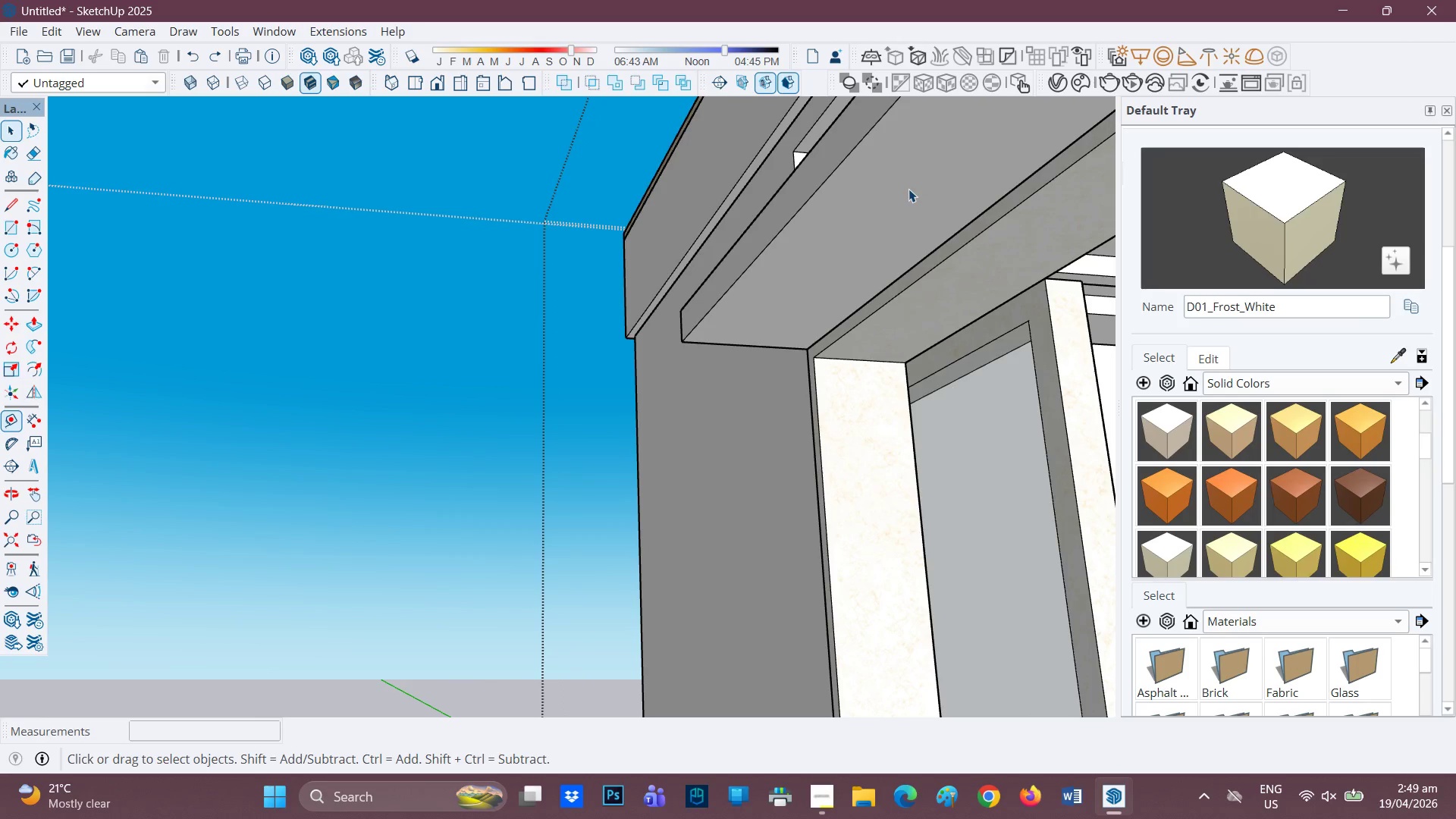 
left_click([908, 189])
 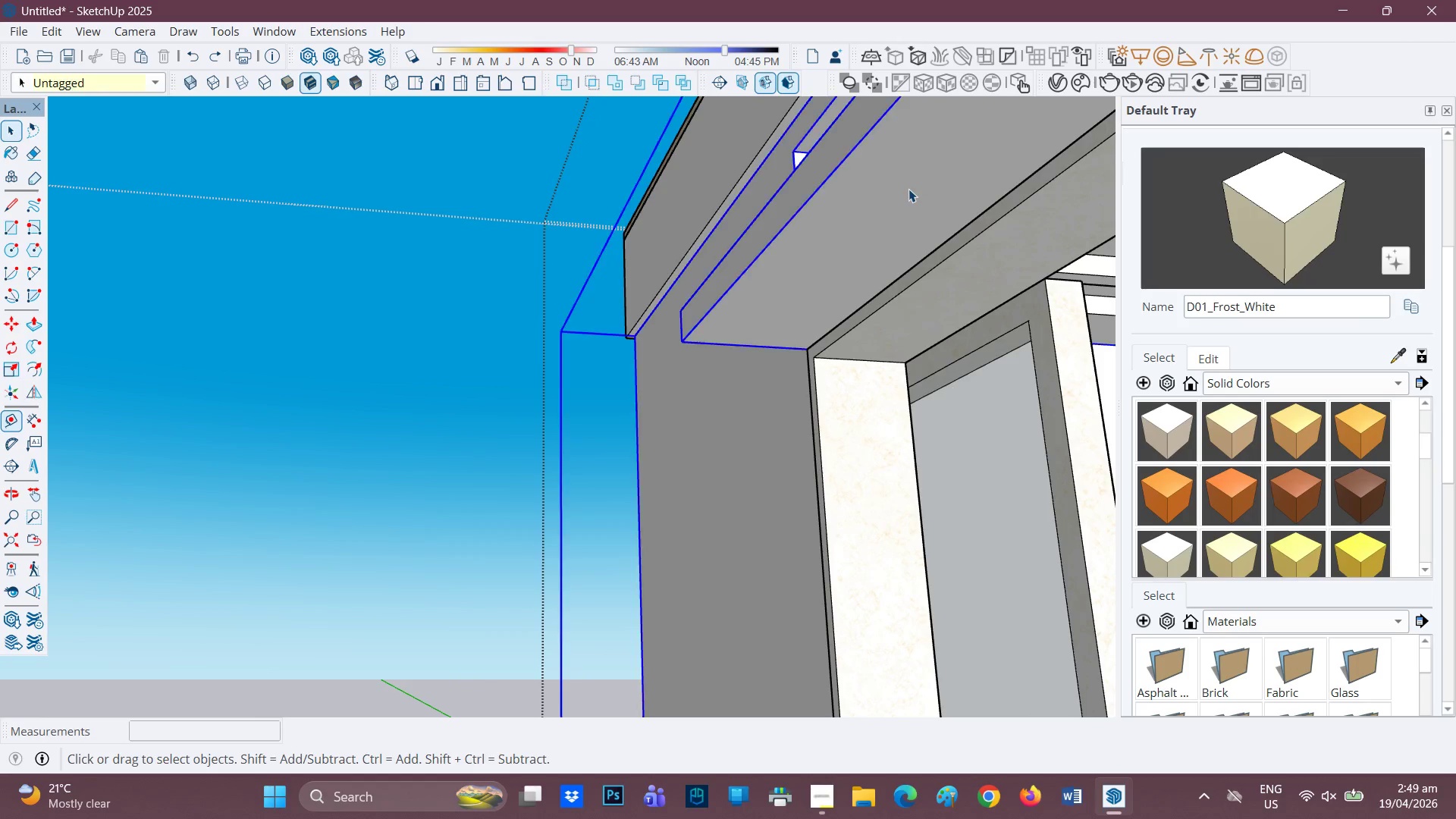 
scroll: coordinate [915, 184], scroll_direction: up, amount: 2.0
 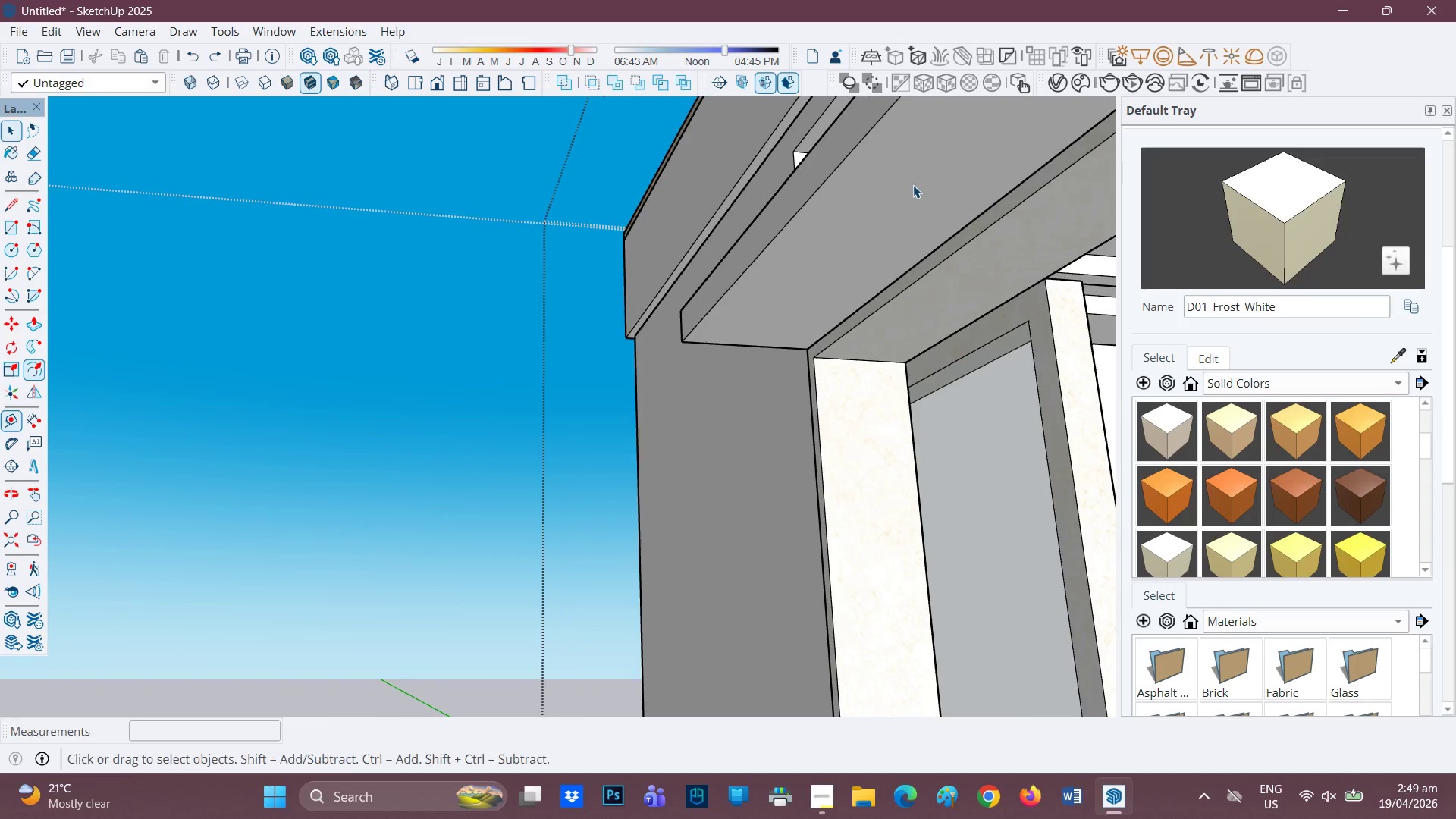 
double_click([908, 189])
 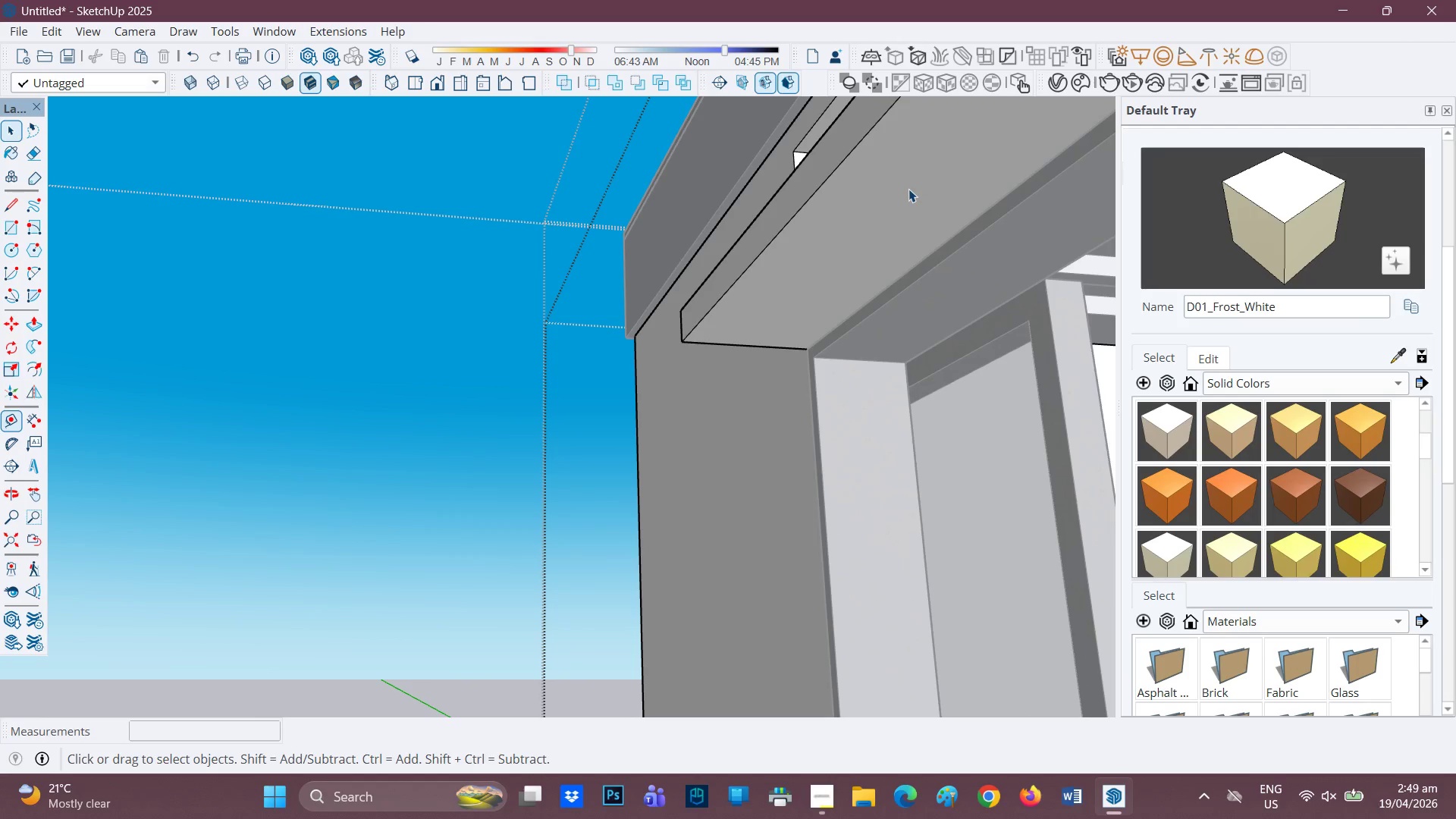 
triple_click([908, 189])
 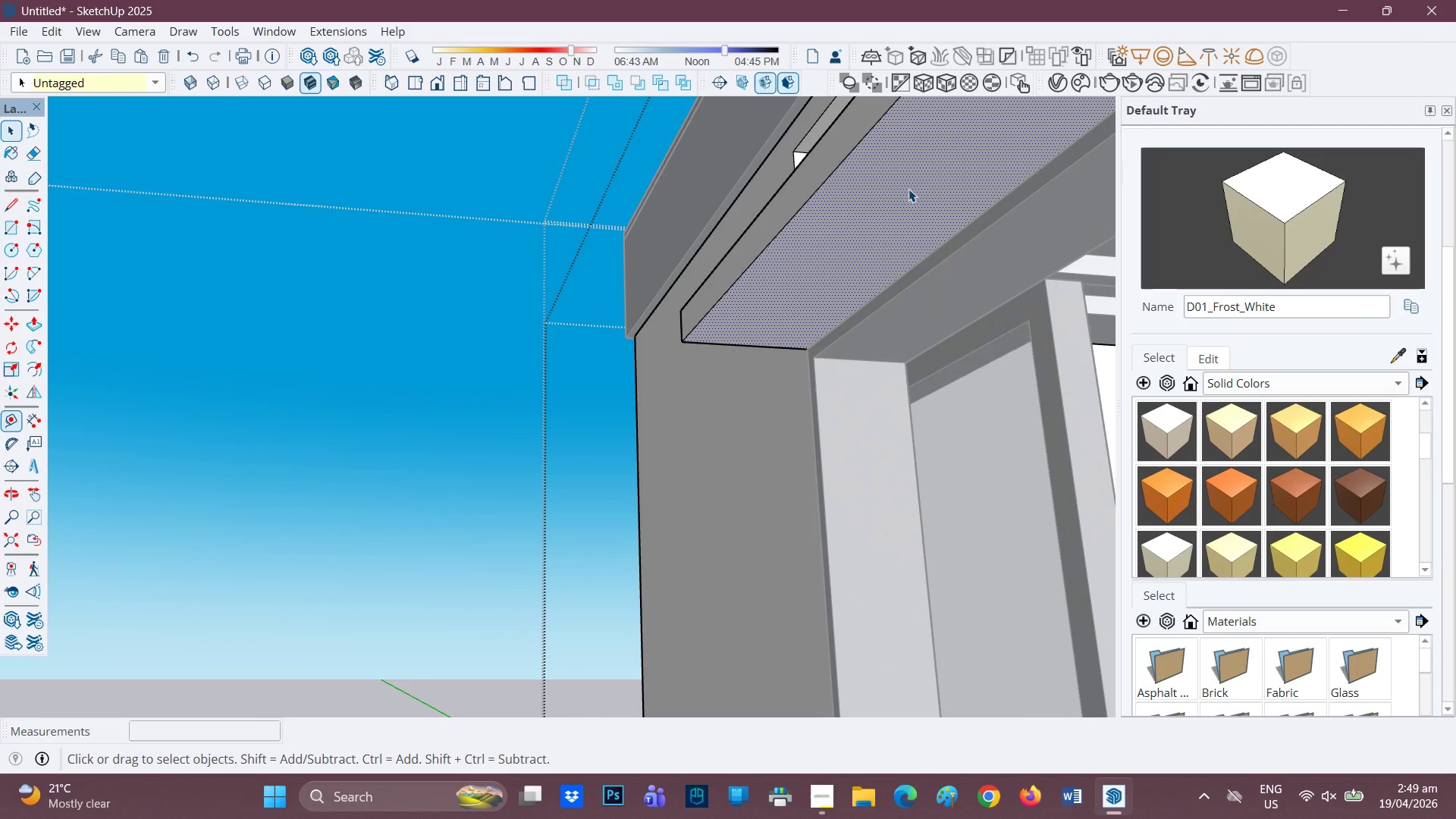 
key(F)
 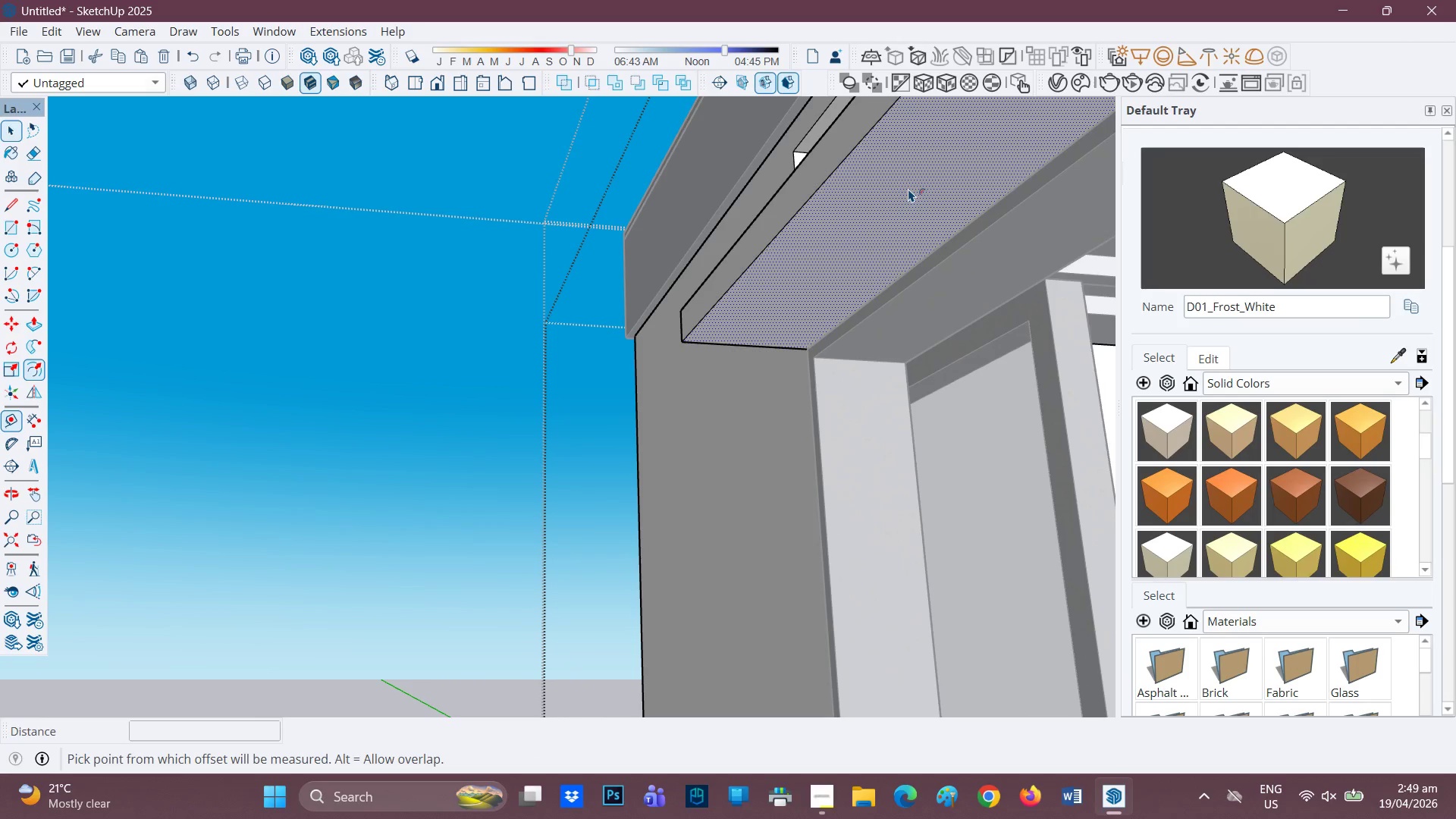 
left_click([908, 189])
 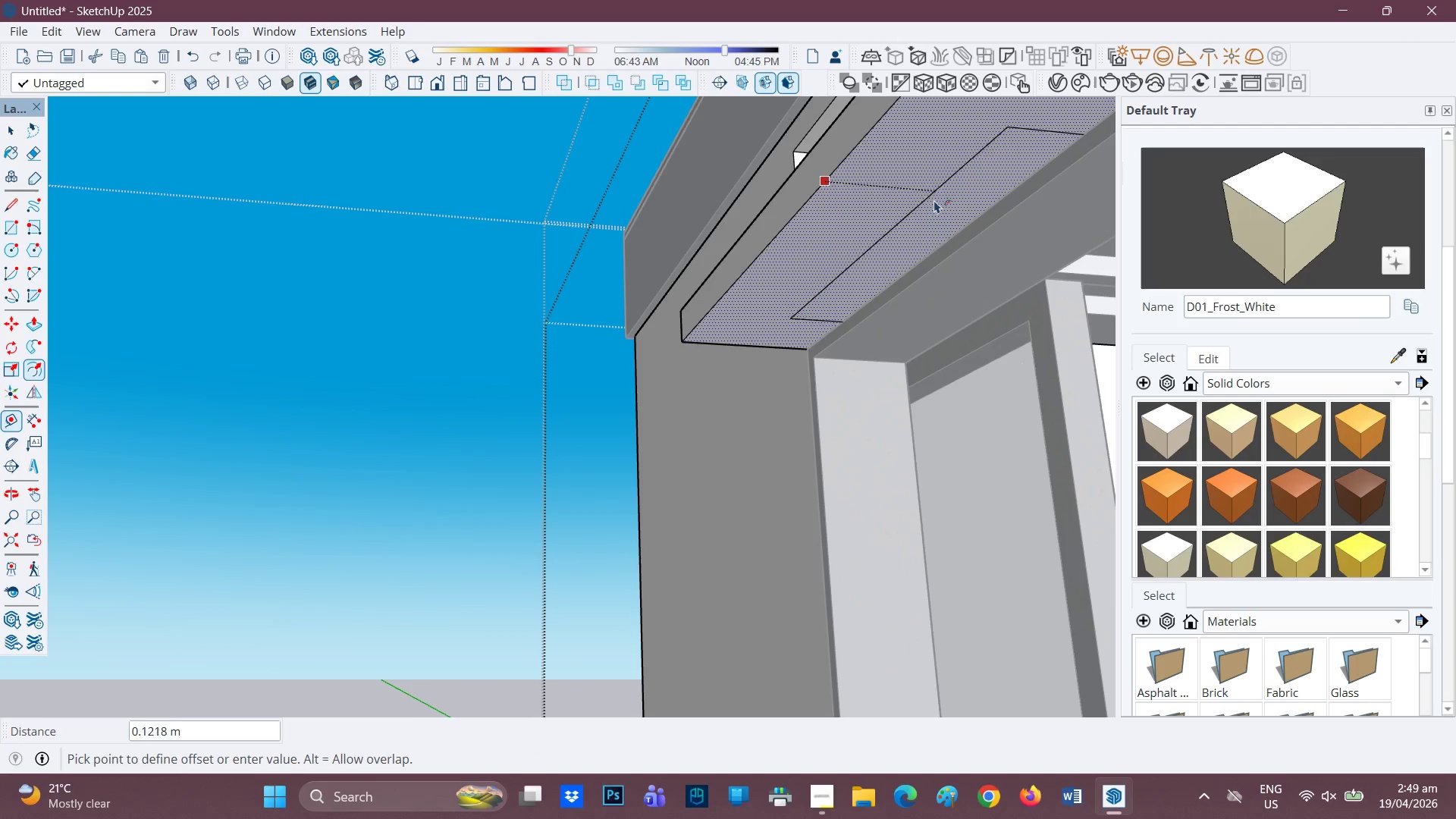 
type(0.02)
 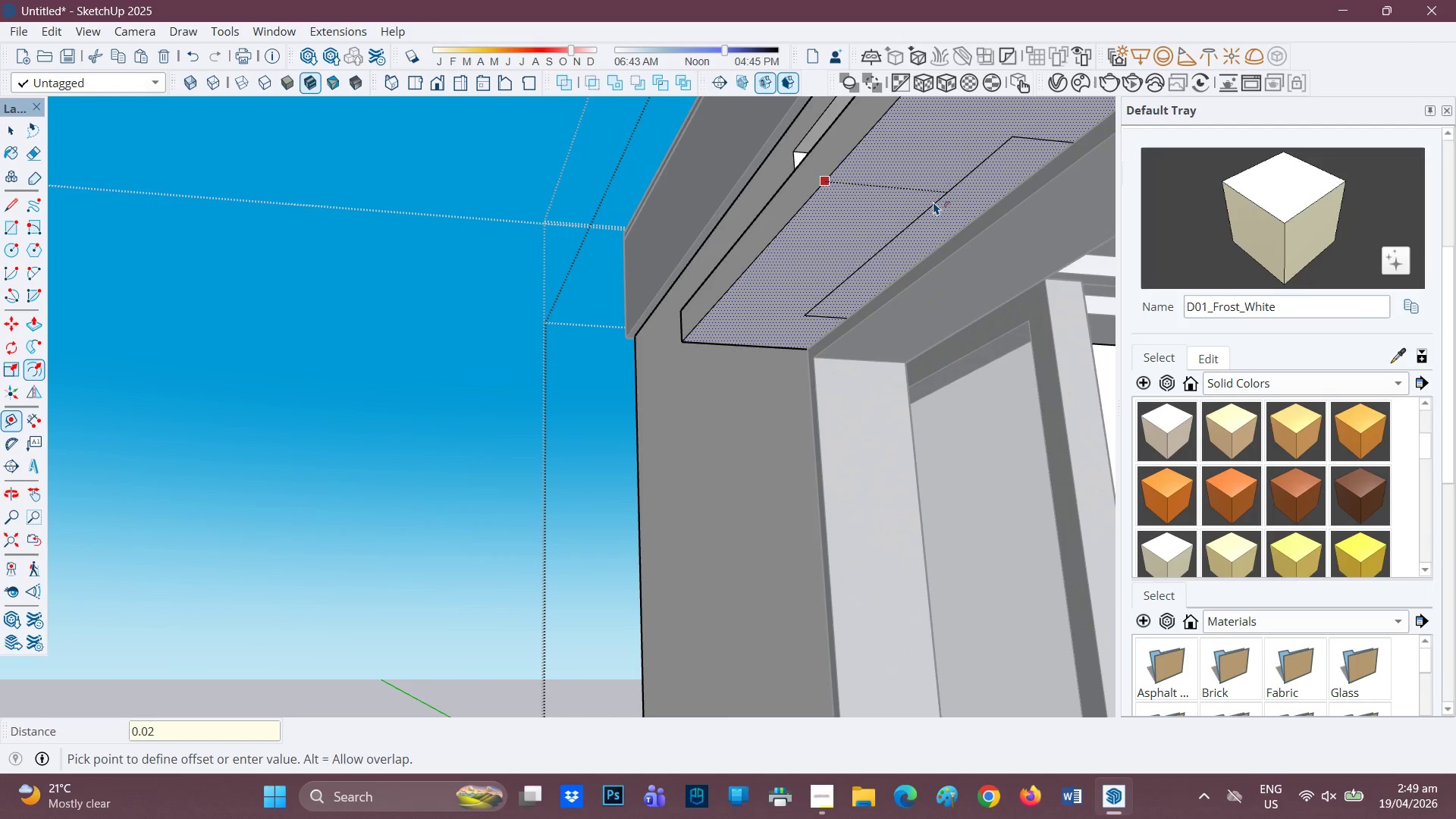 
key(Enter)
 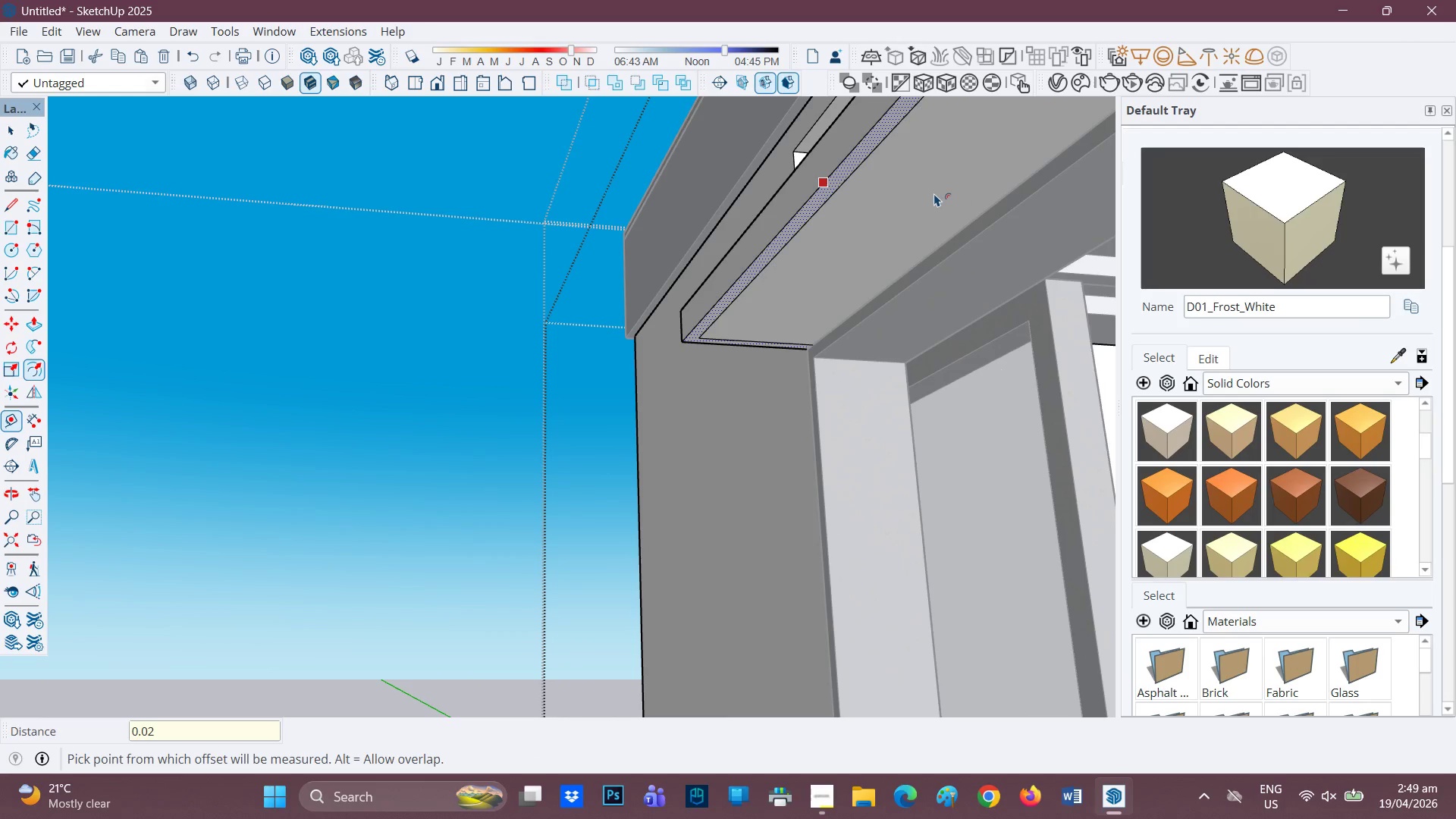 
scroll: coordinate [932, 196], scroll_direction: none, amount: 0.0
 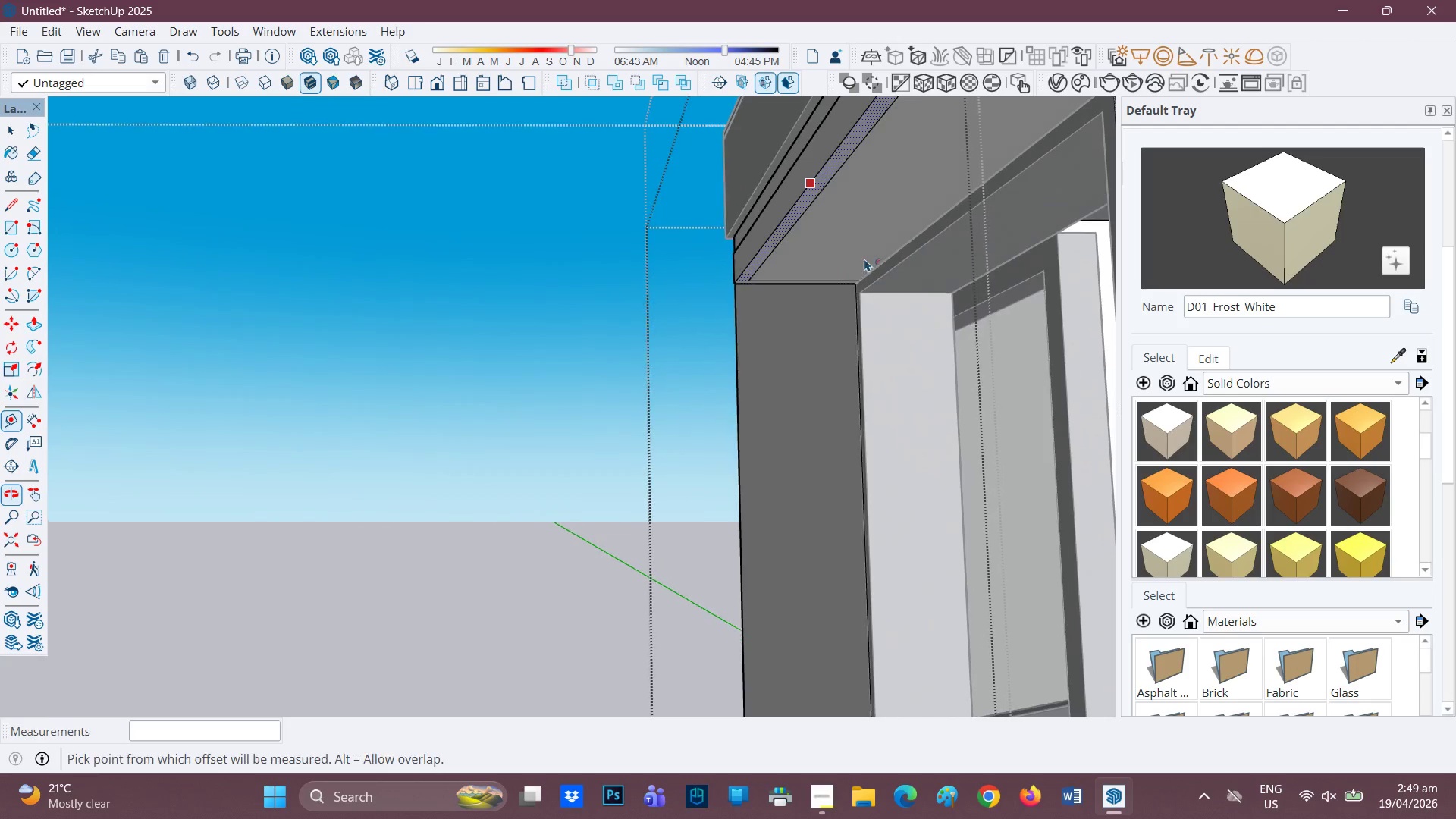 
key(Control+ControlLeft)
 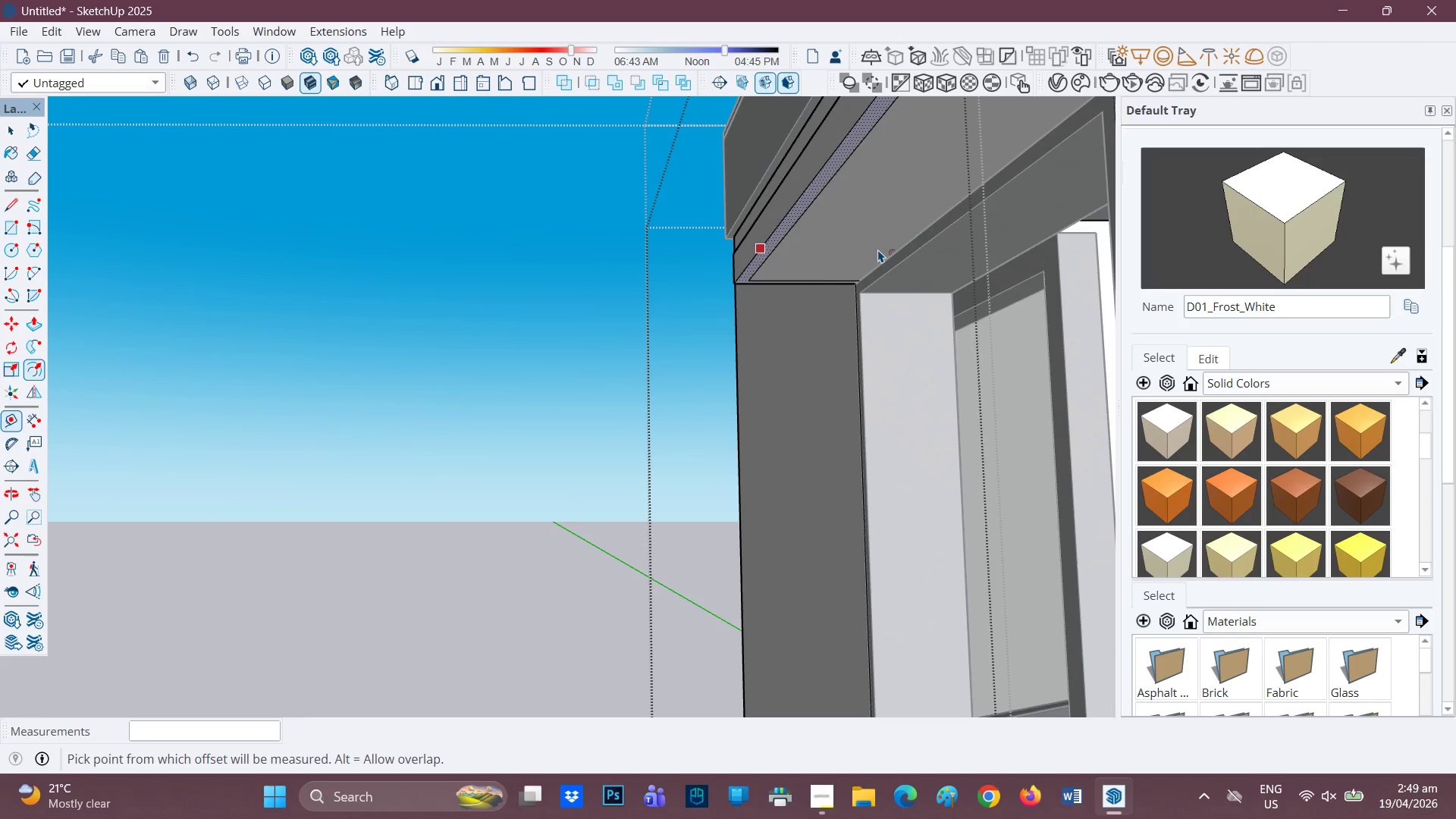 
key(Control+Z)
 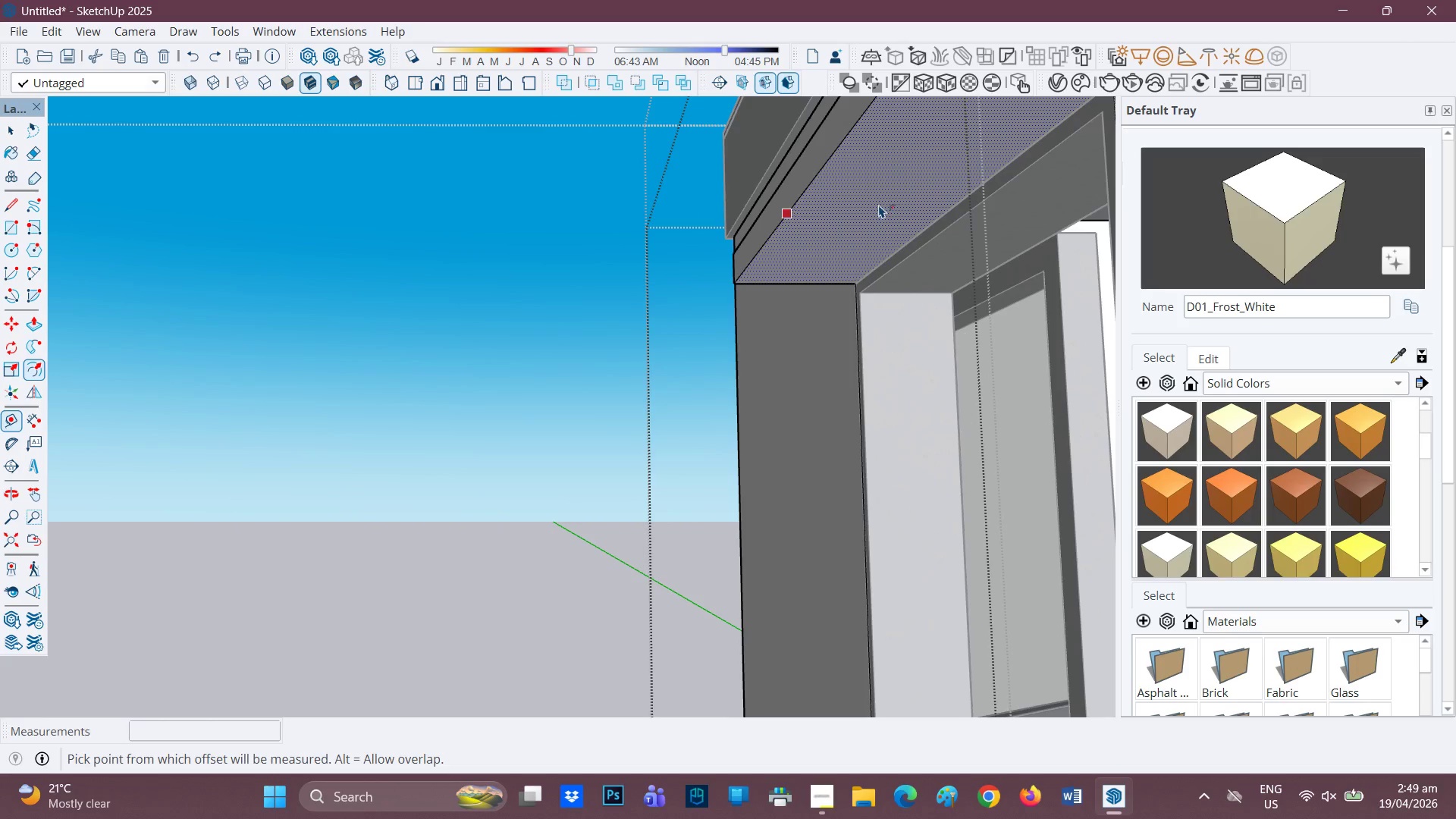 
left_click([879, 202])
 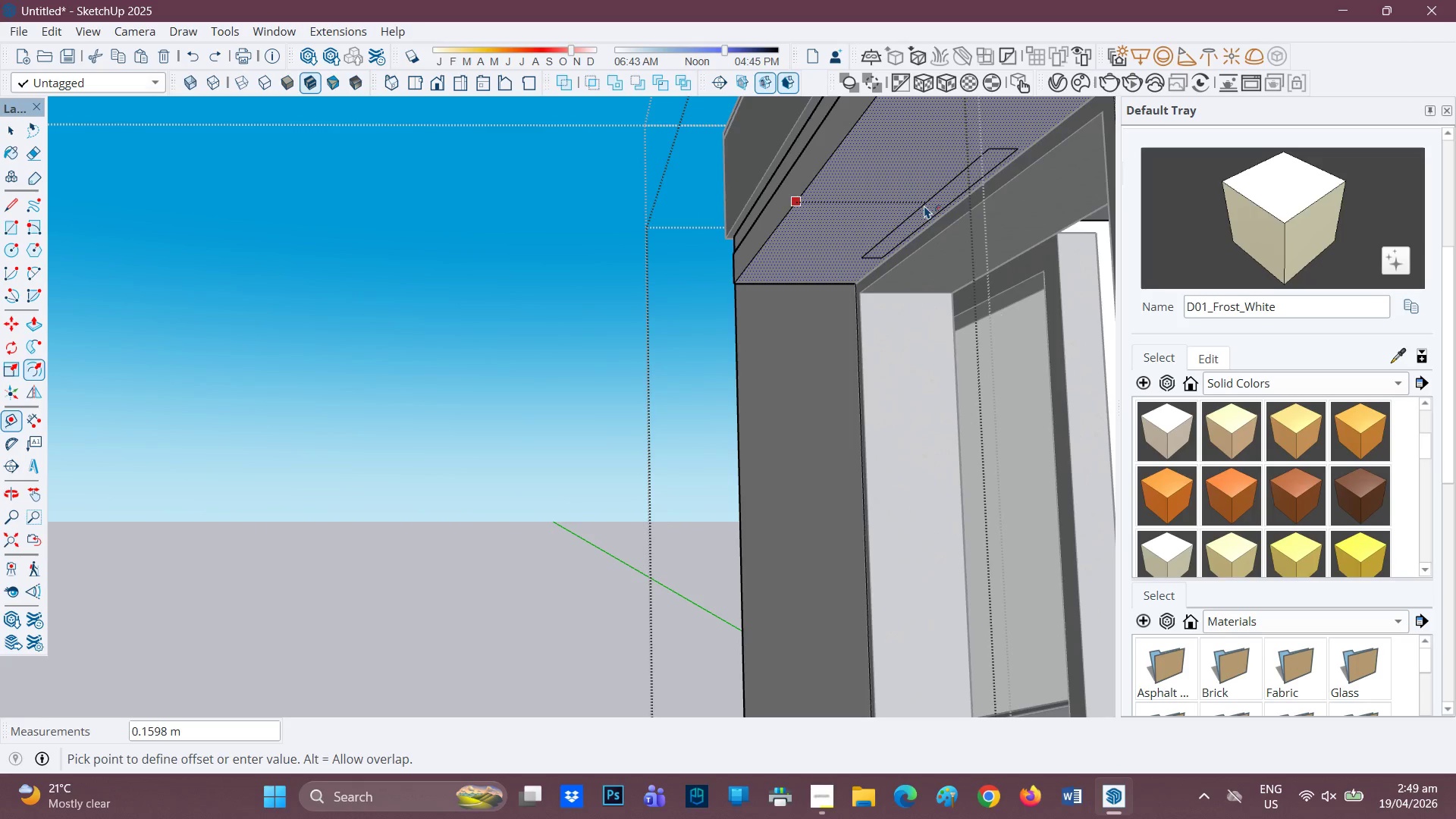 
type(0.02)
 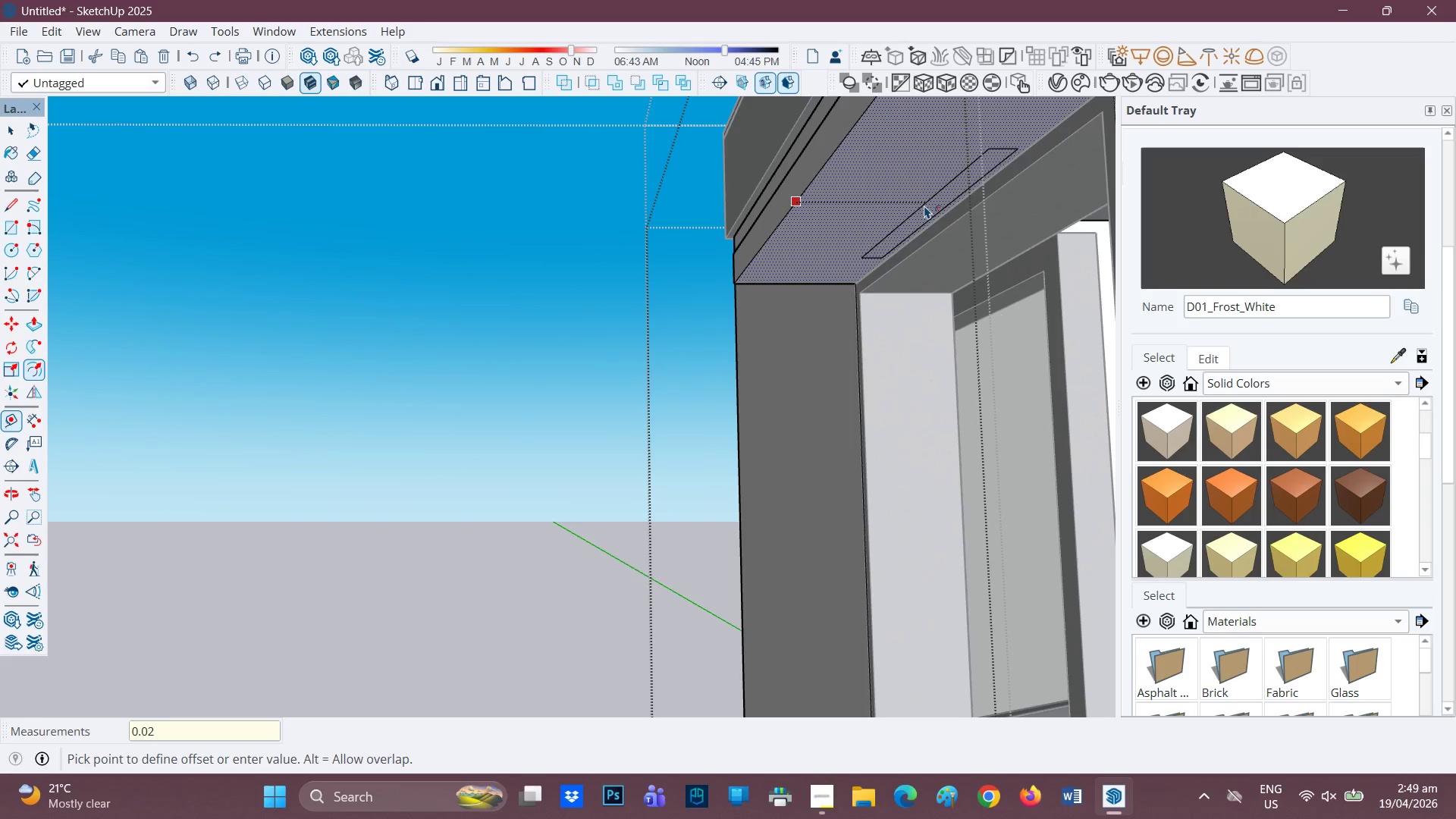 
key(Enter)
 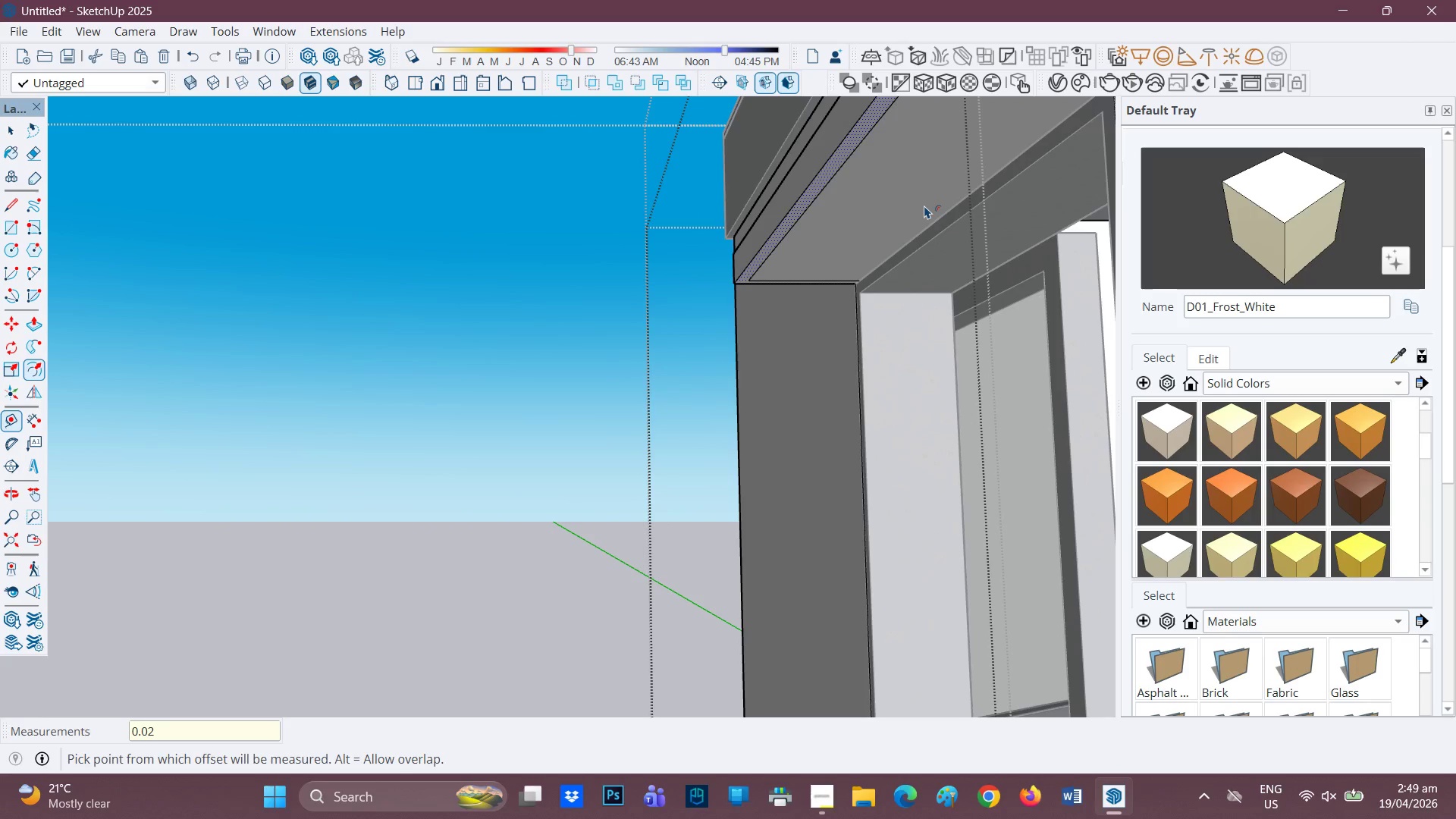 
key(Control+Z)
 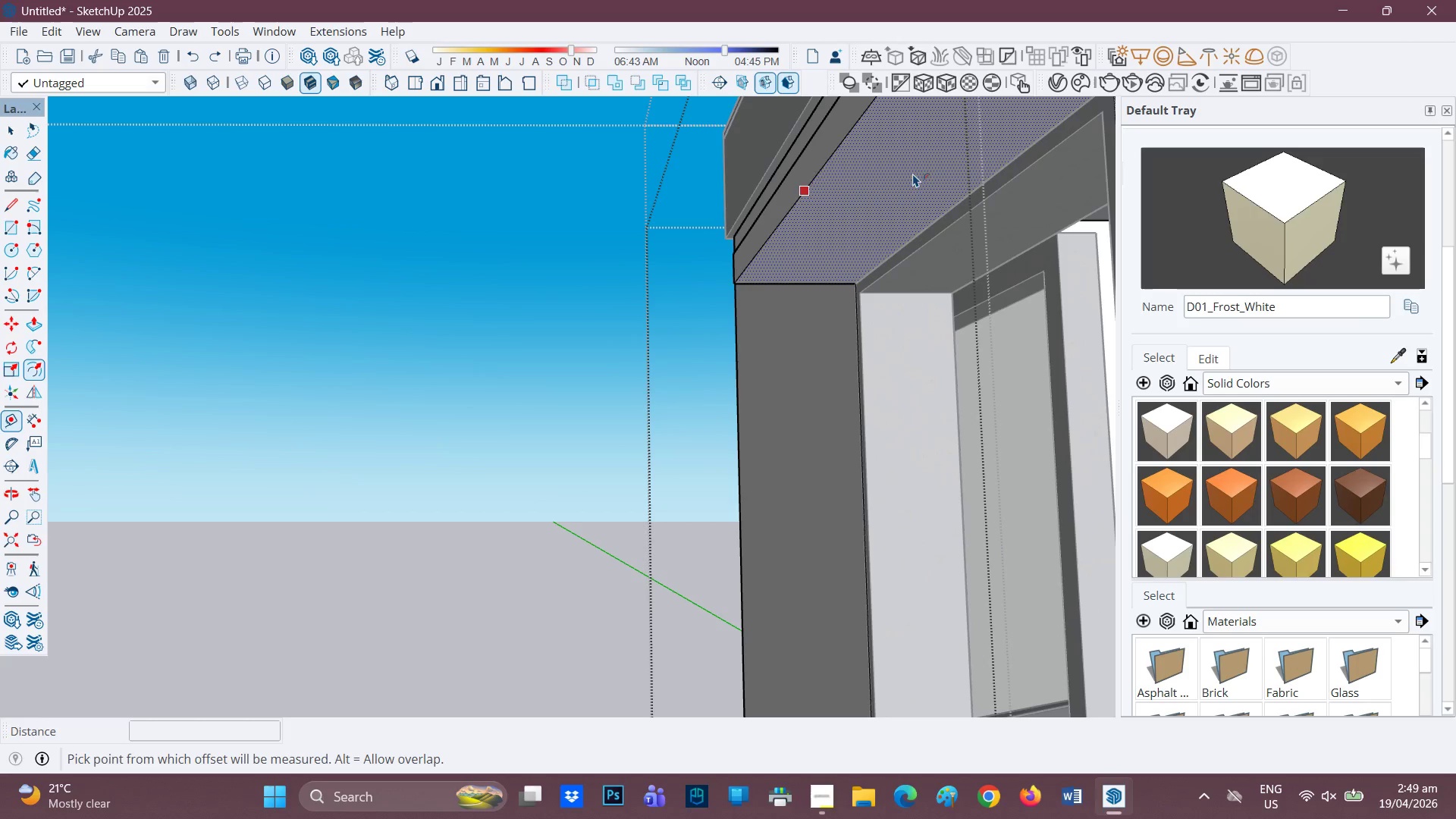 
left_click([913, 171])
 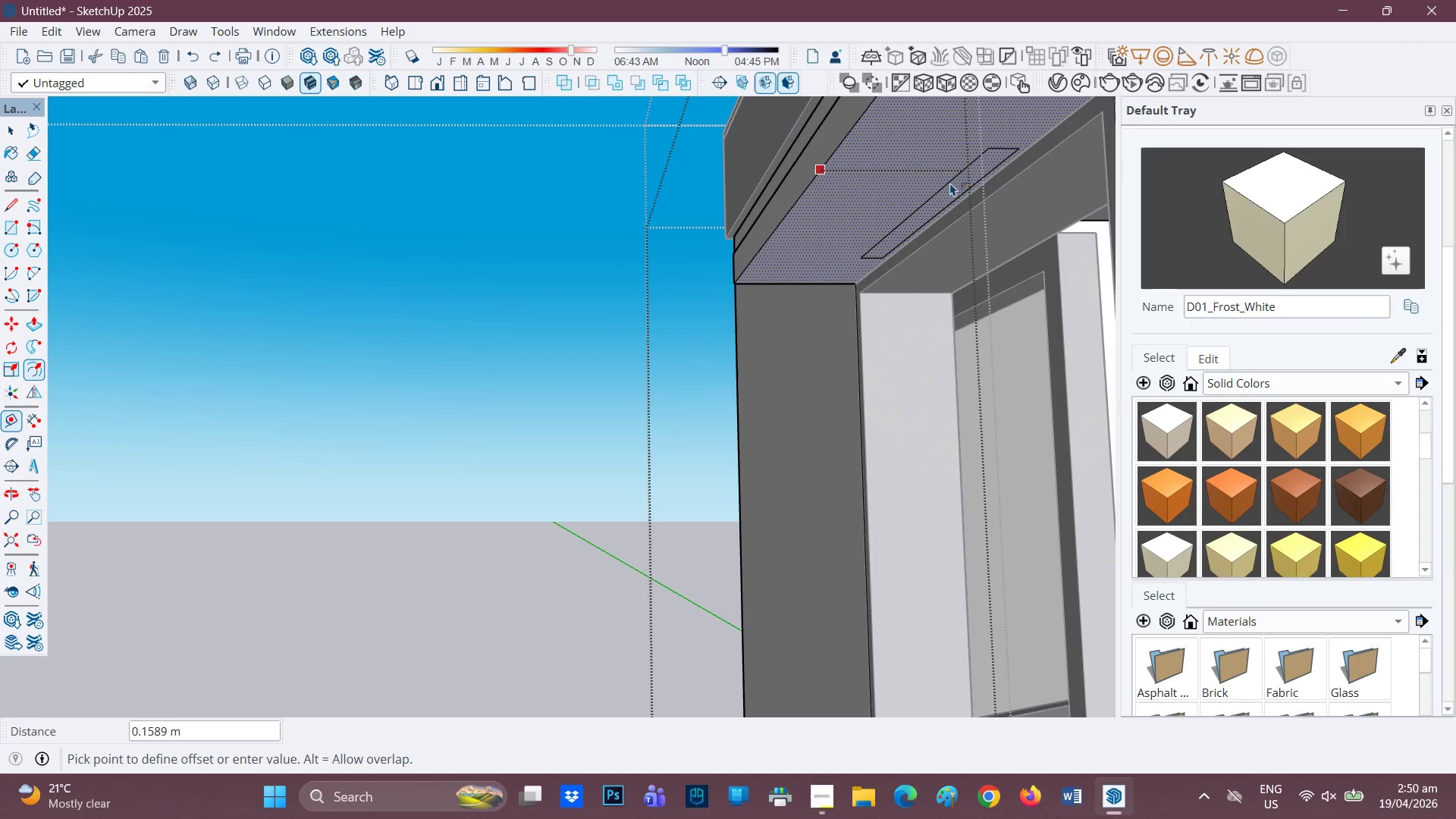 
wait(20.41)
 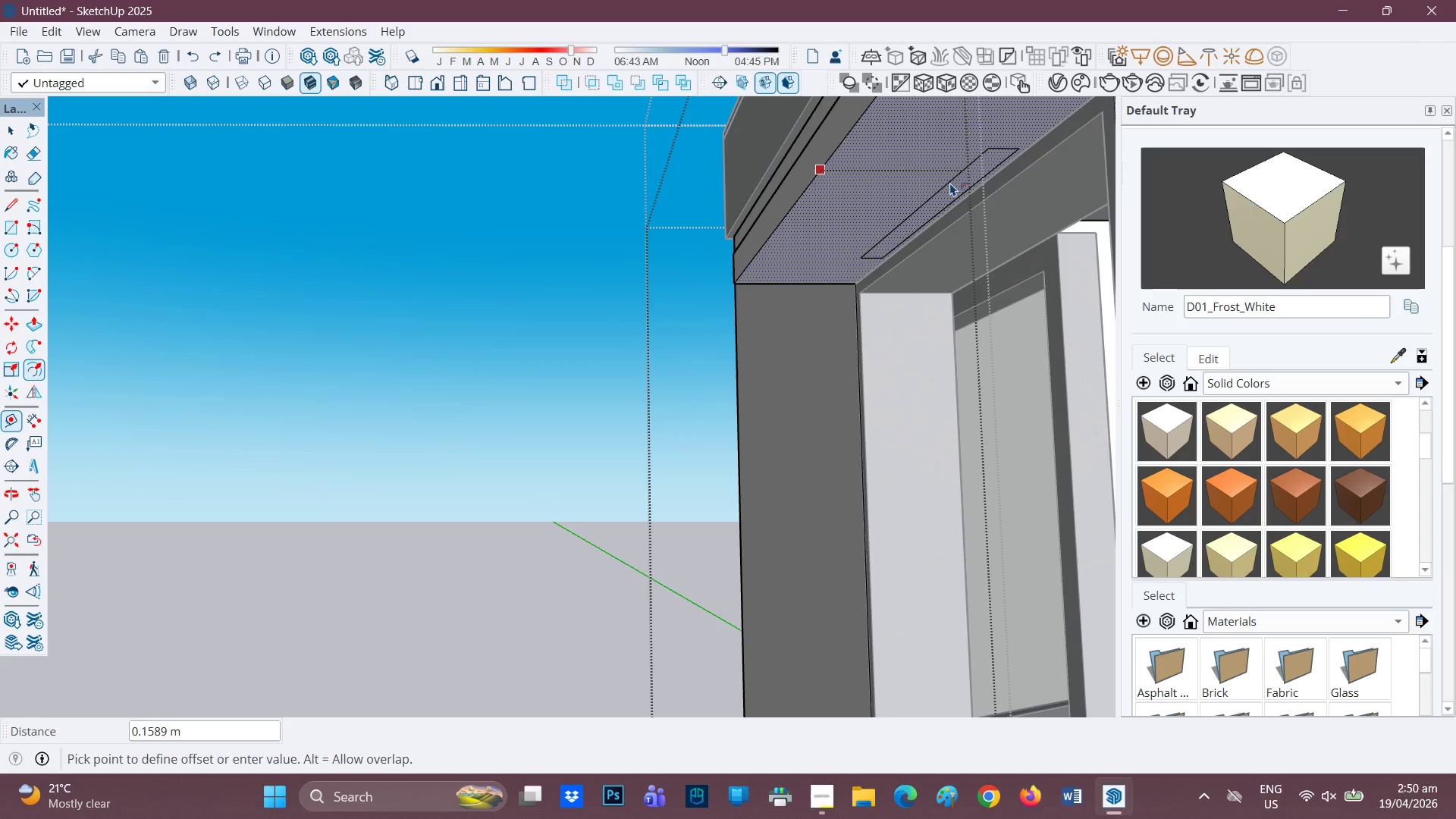 
left_click([950, 183])
 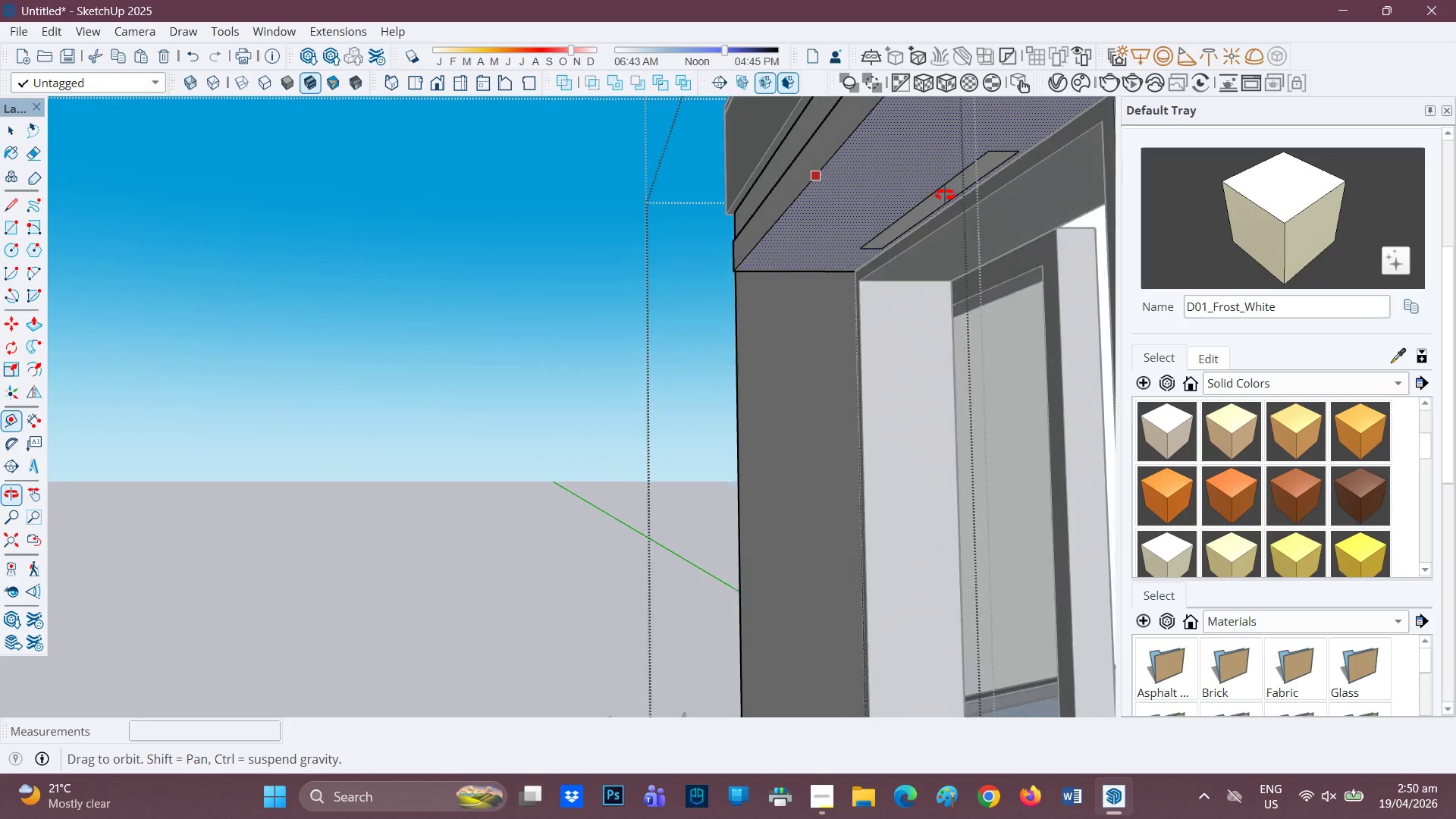 
scroll: coordinate [945, 189], scroll_direction: none, amount: 0.0
 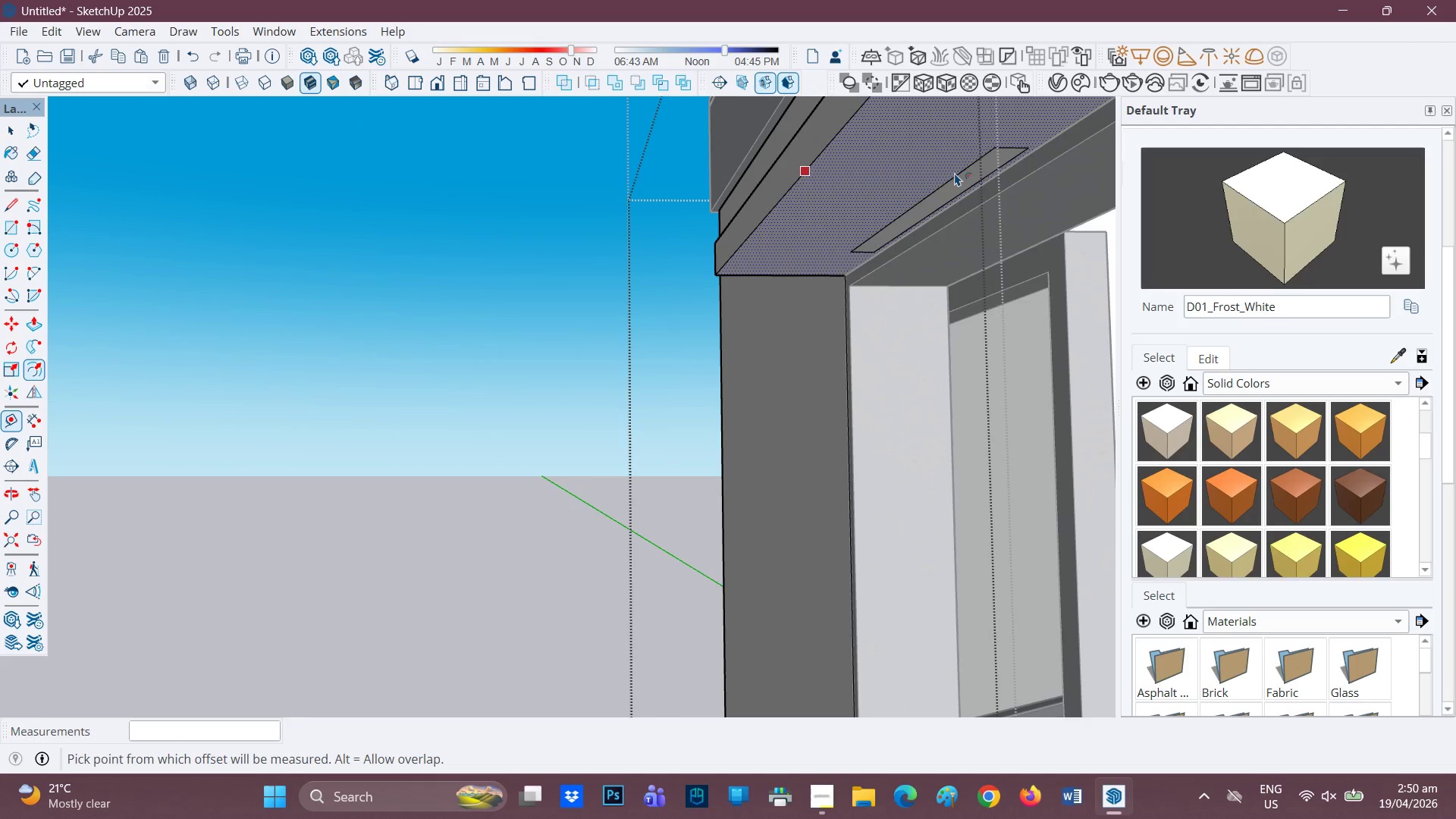 
key(Space)
 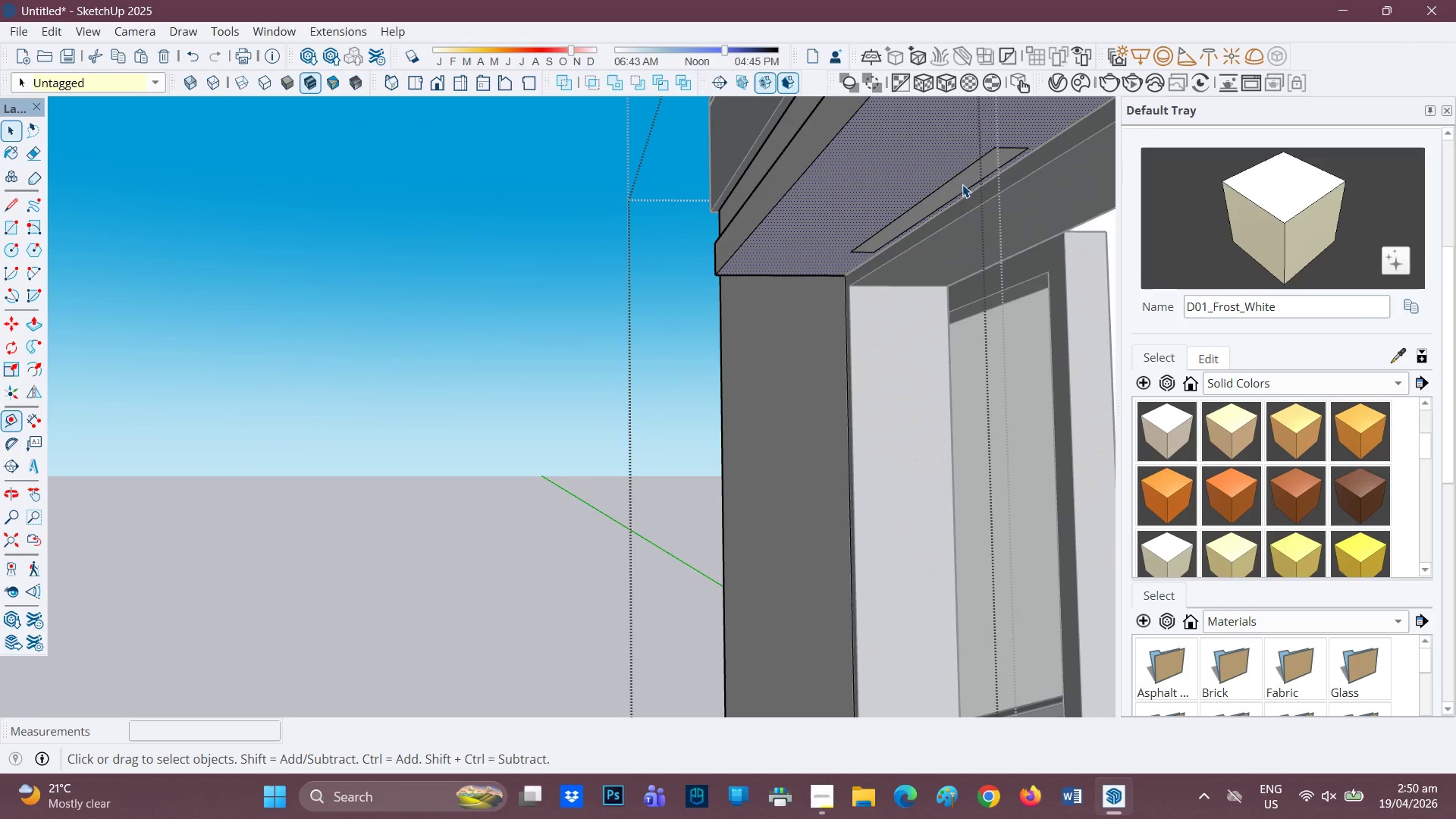 
left_click([962, 184])
 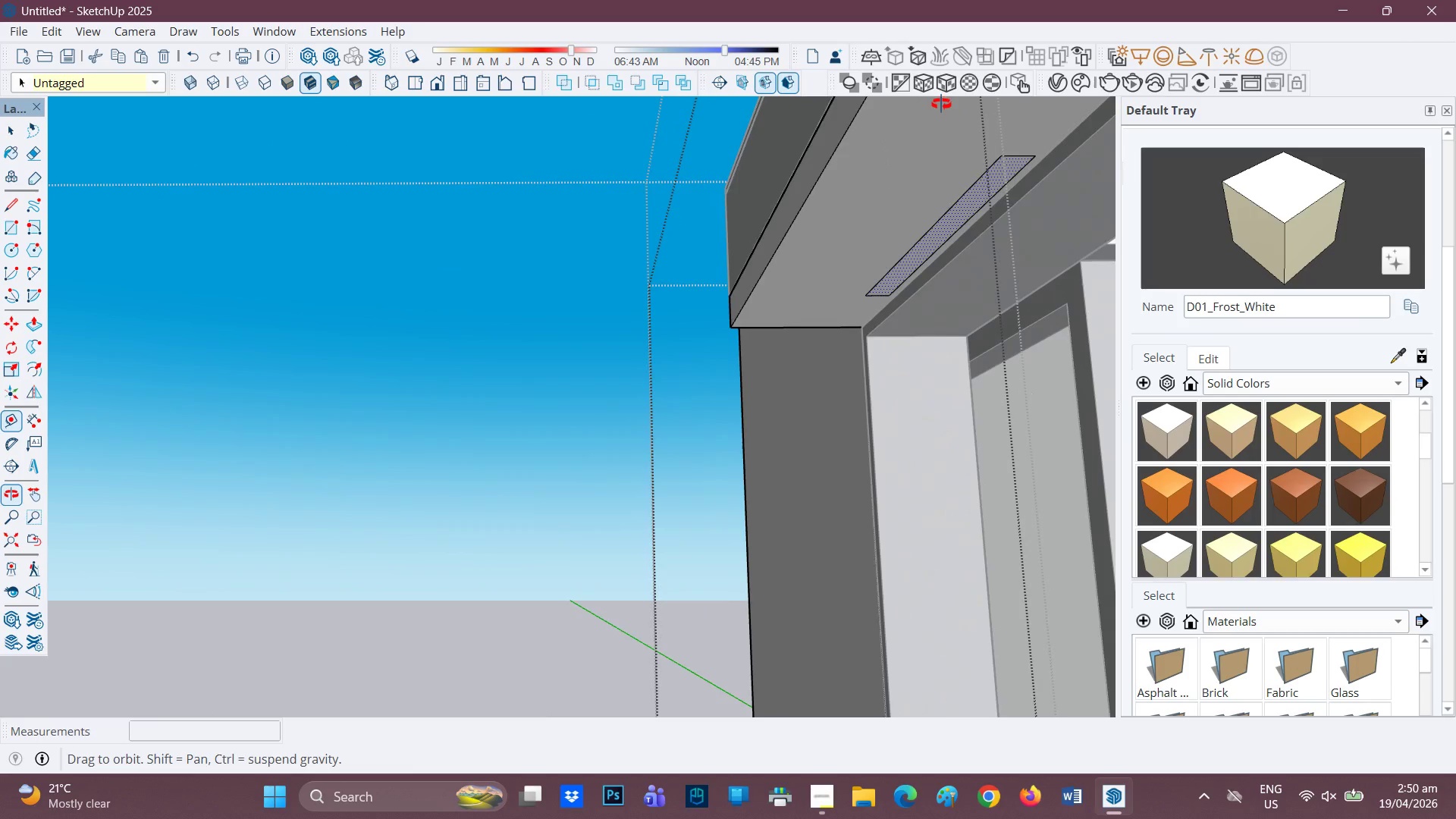 
key(P)
 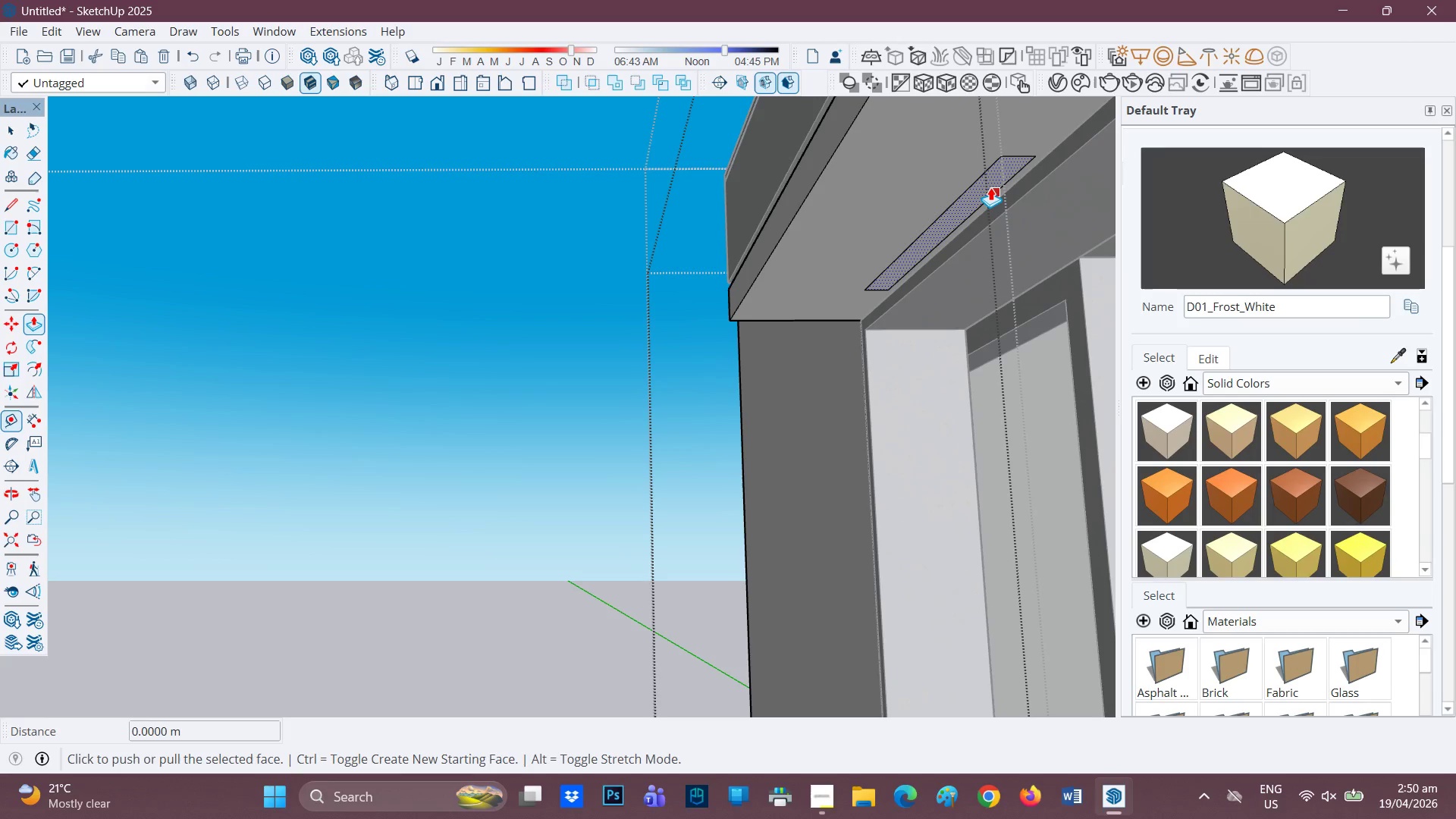 
left_click([990, 187])
 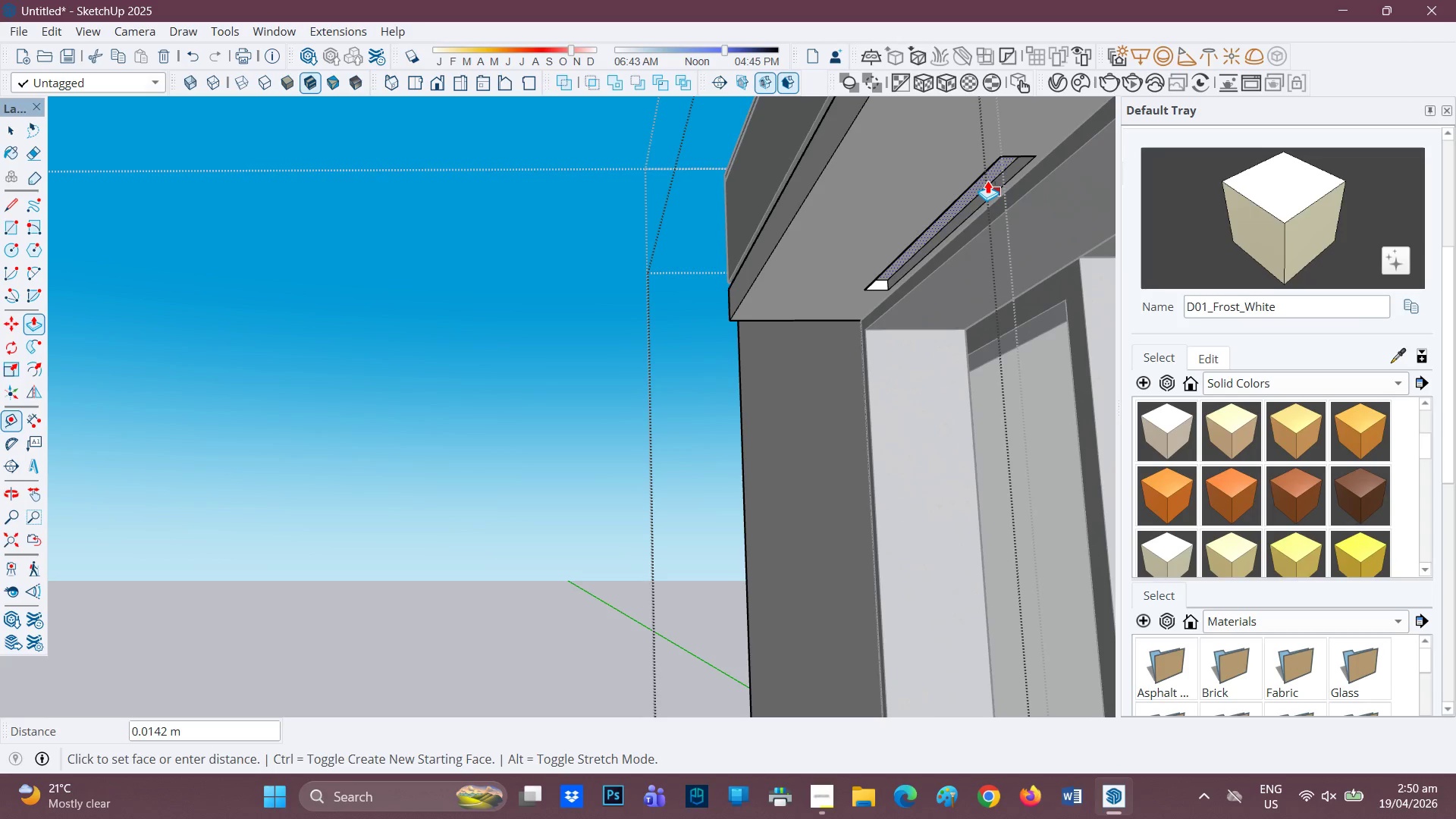 
left_click_drag(start_coordinate=[987, 180], to_coordinate=[1265, 208])
 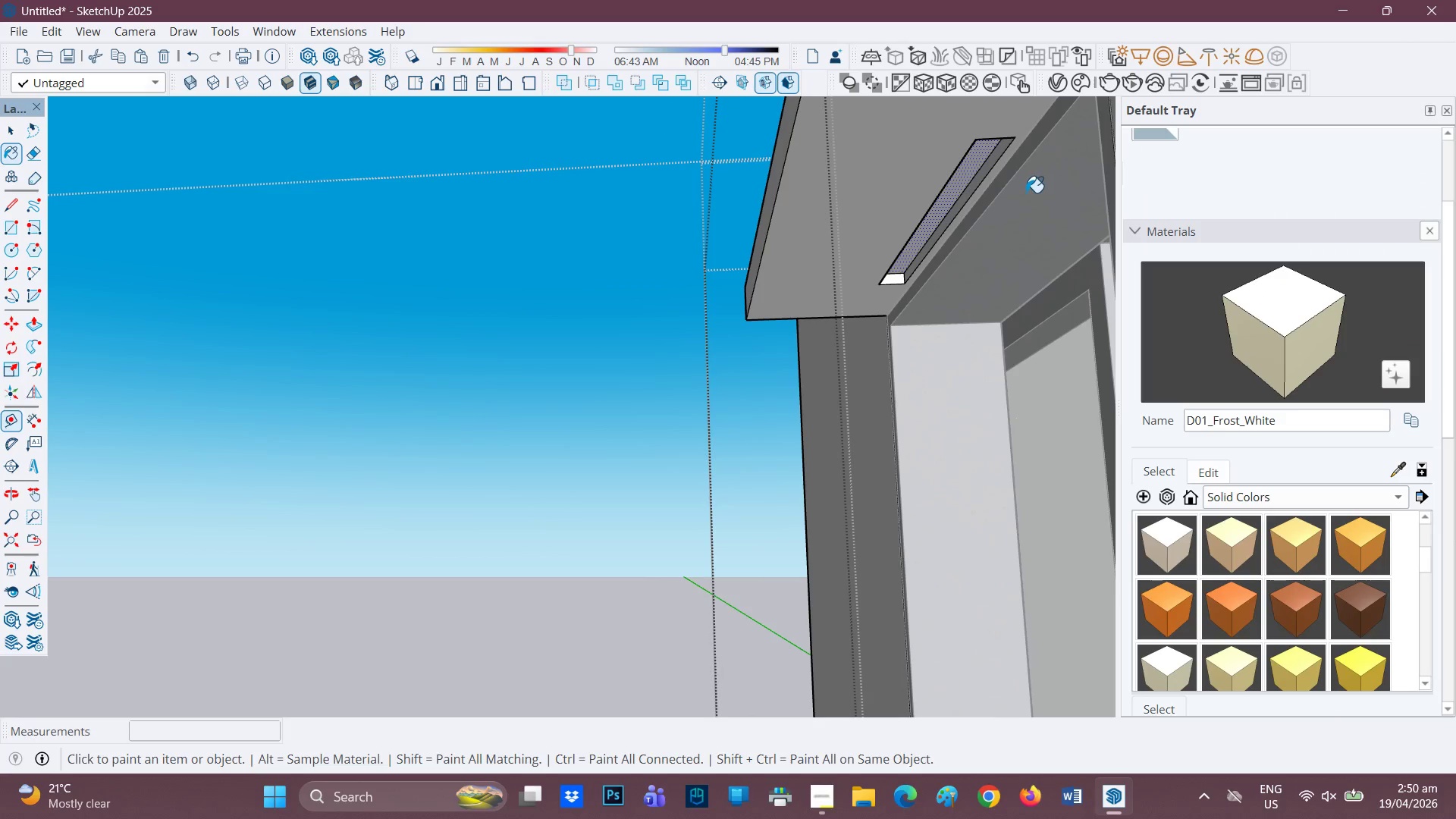 
scroll: coordinate [933, 162], scroll_direction: none, amount: 0.0
 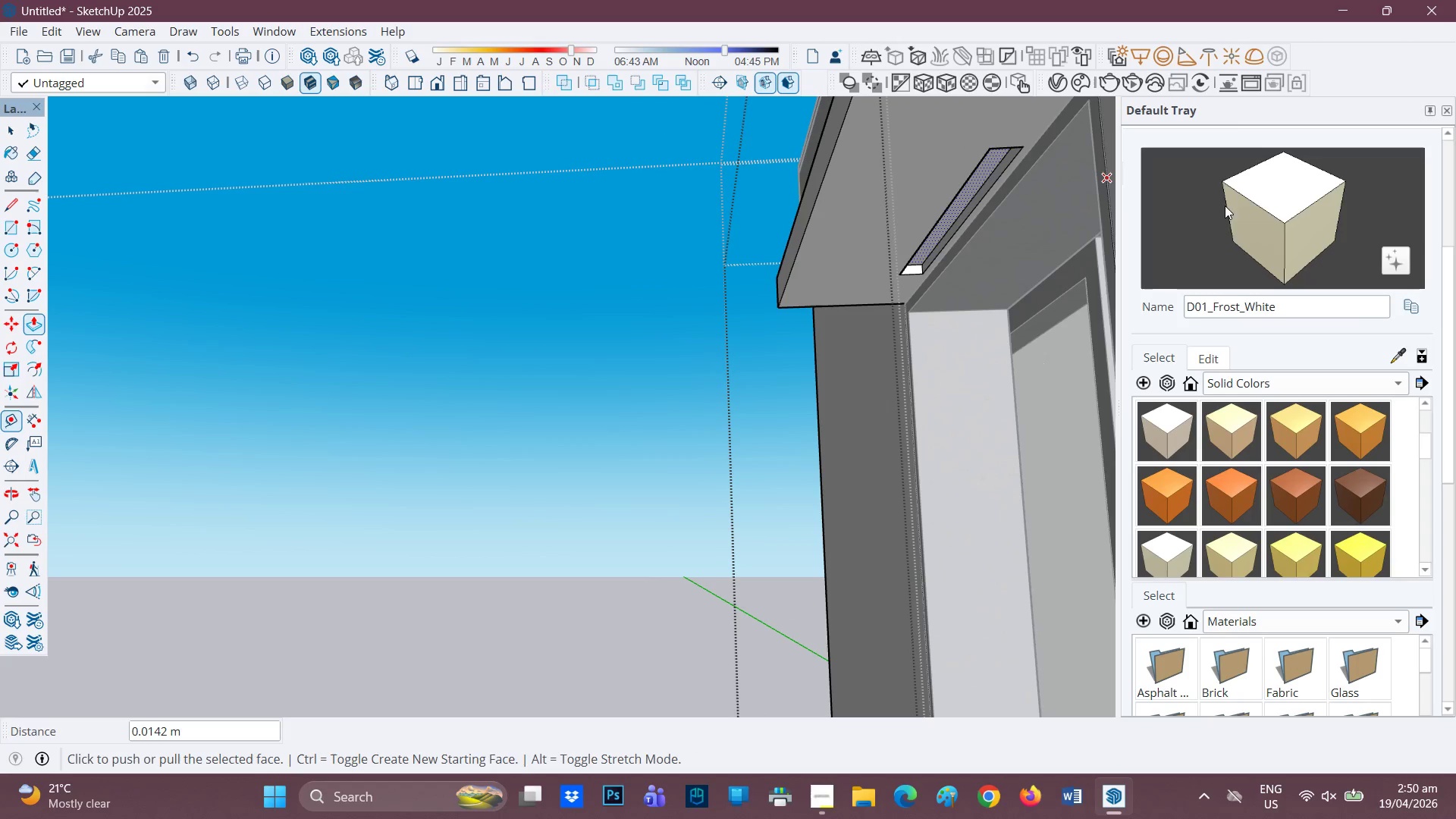 
left_click([1265, 208])
 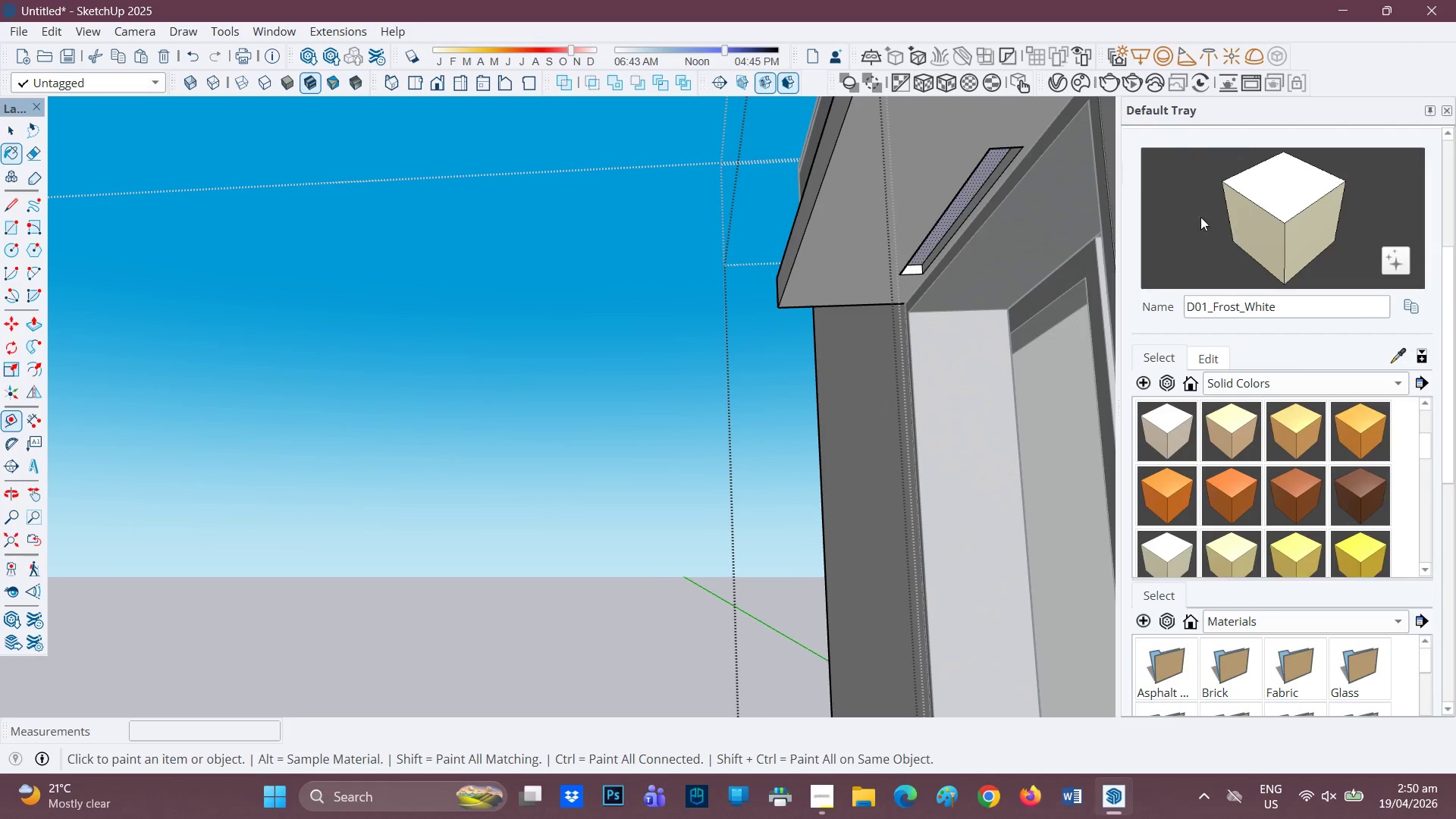 
scroll: coordinate [1033, 192], scroll_direction: up, amount: 3.0
 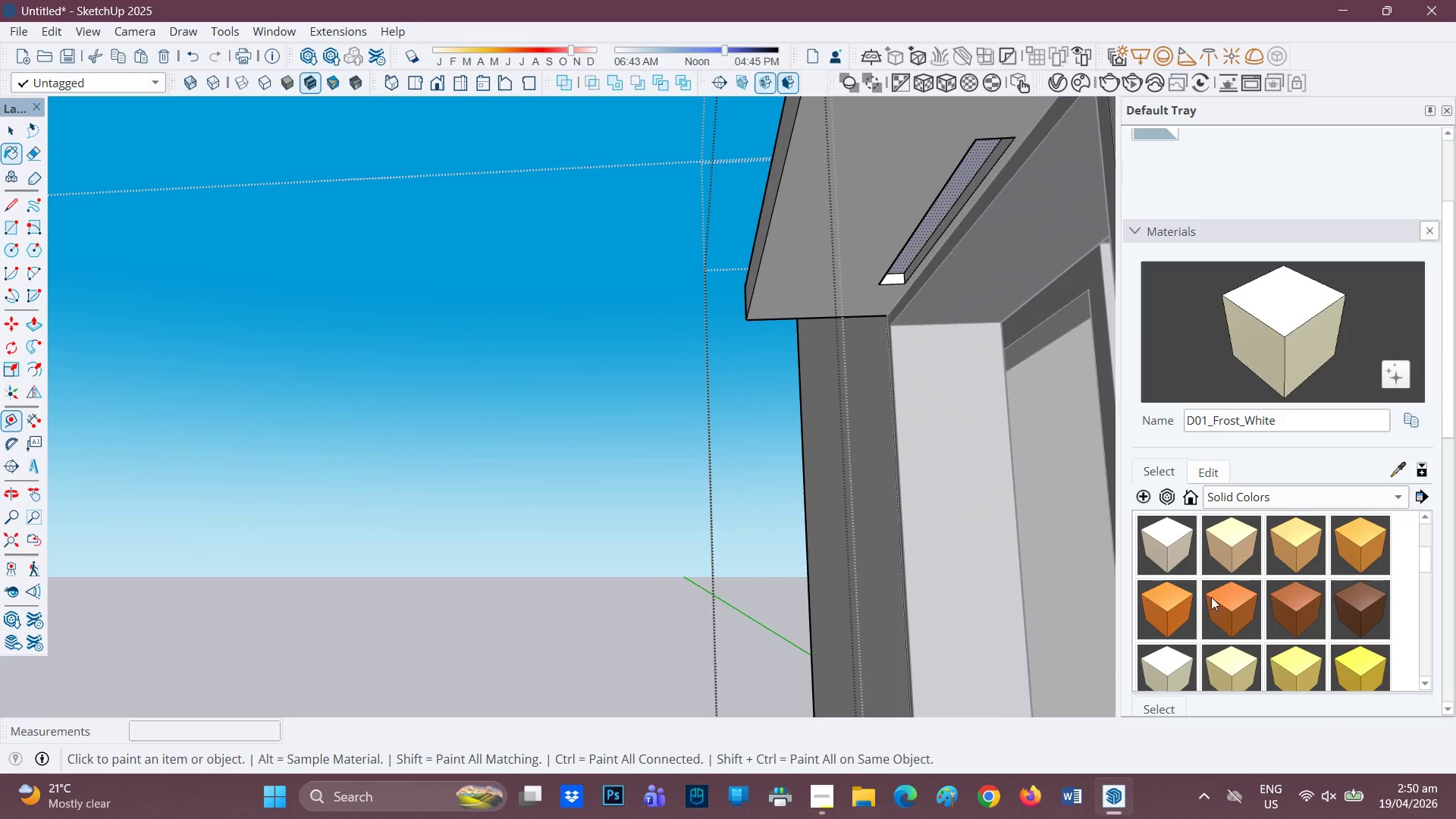 
left_click([1240, 669])
 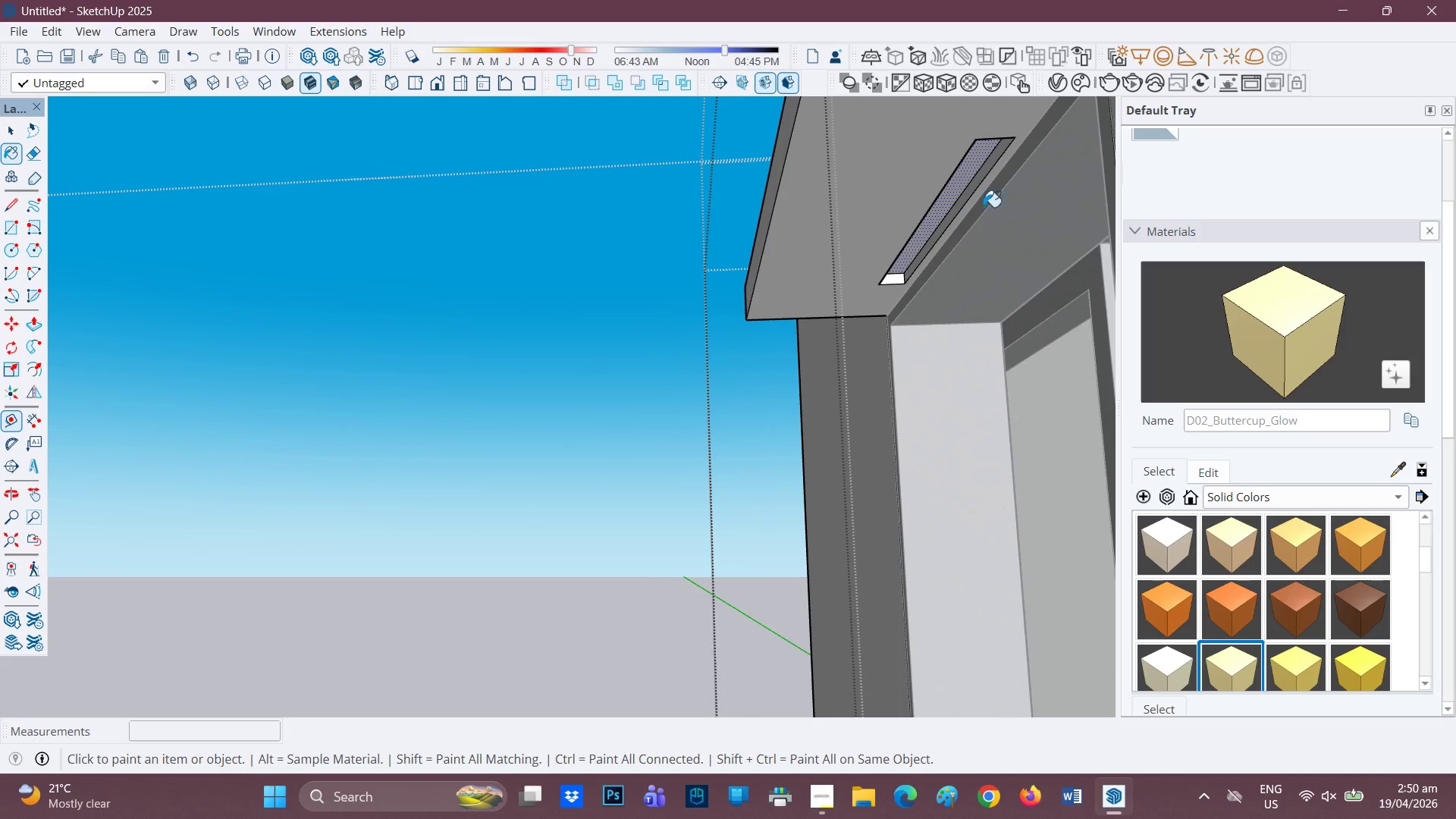 
scroll: coordinate [896, 177], scroll_direction: up, amount: 2.0
 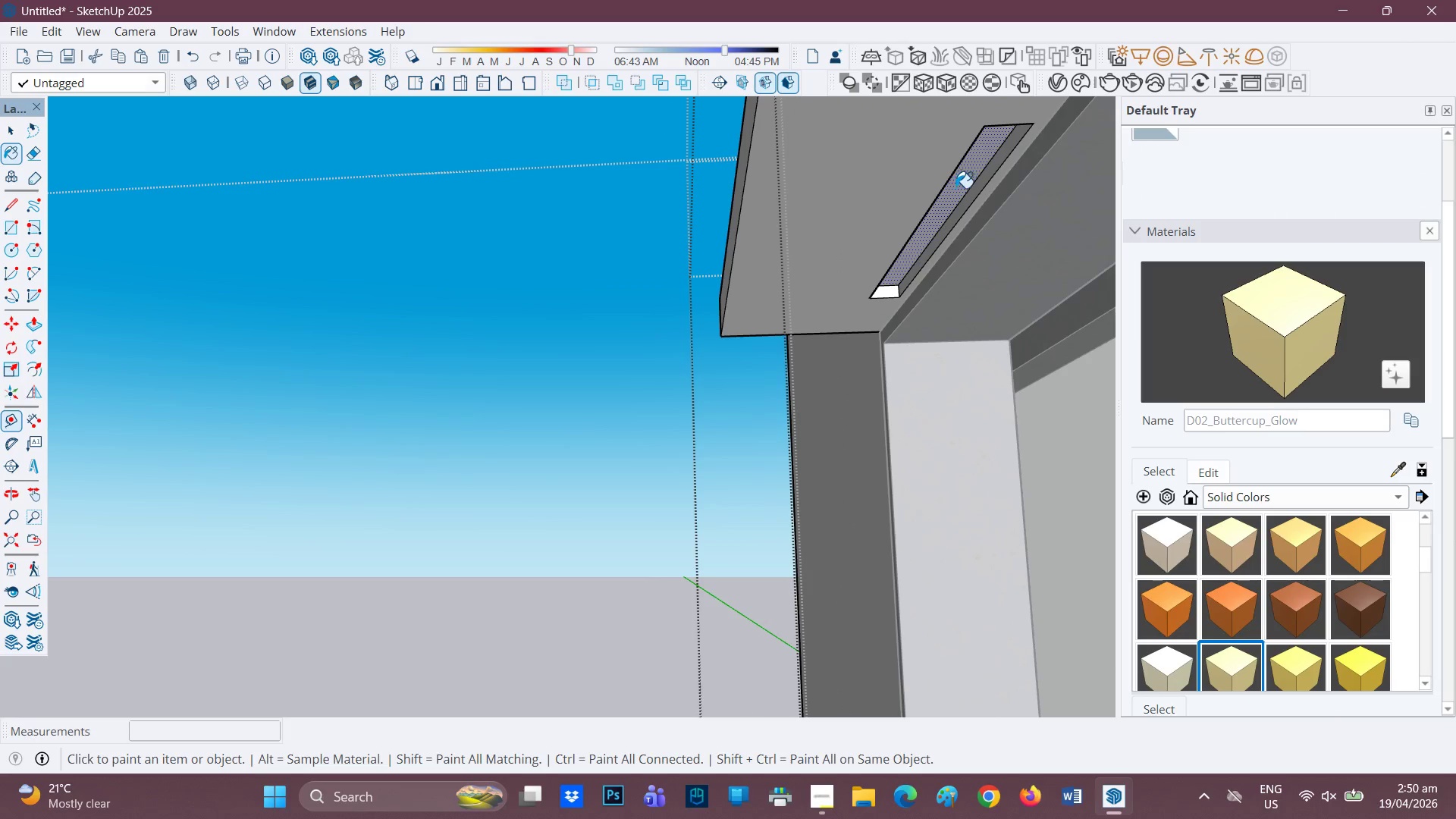 
left_click([956, 189])
 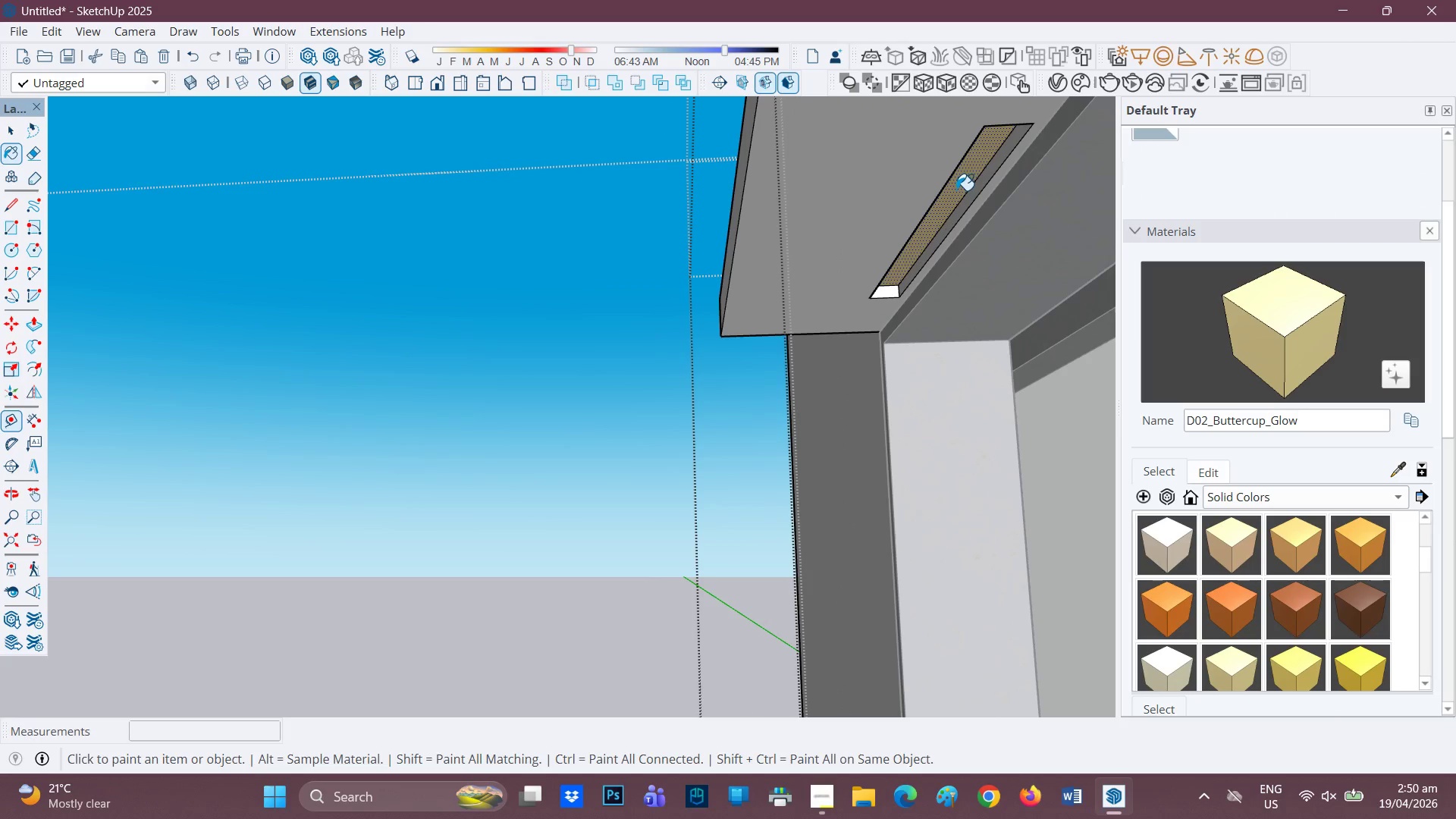 
scroll: coordinate [943, 209], scroll_direction: up, amount: 5.0
 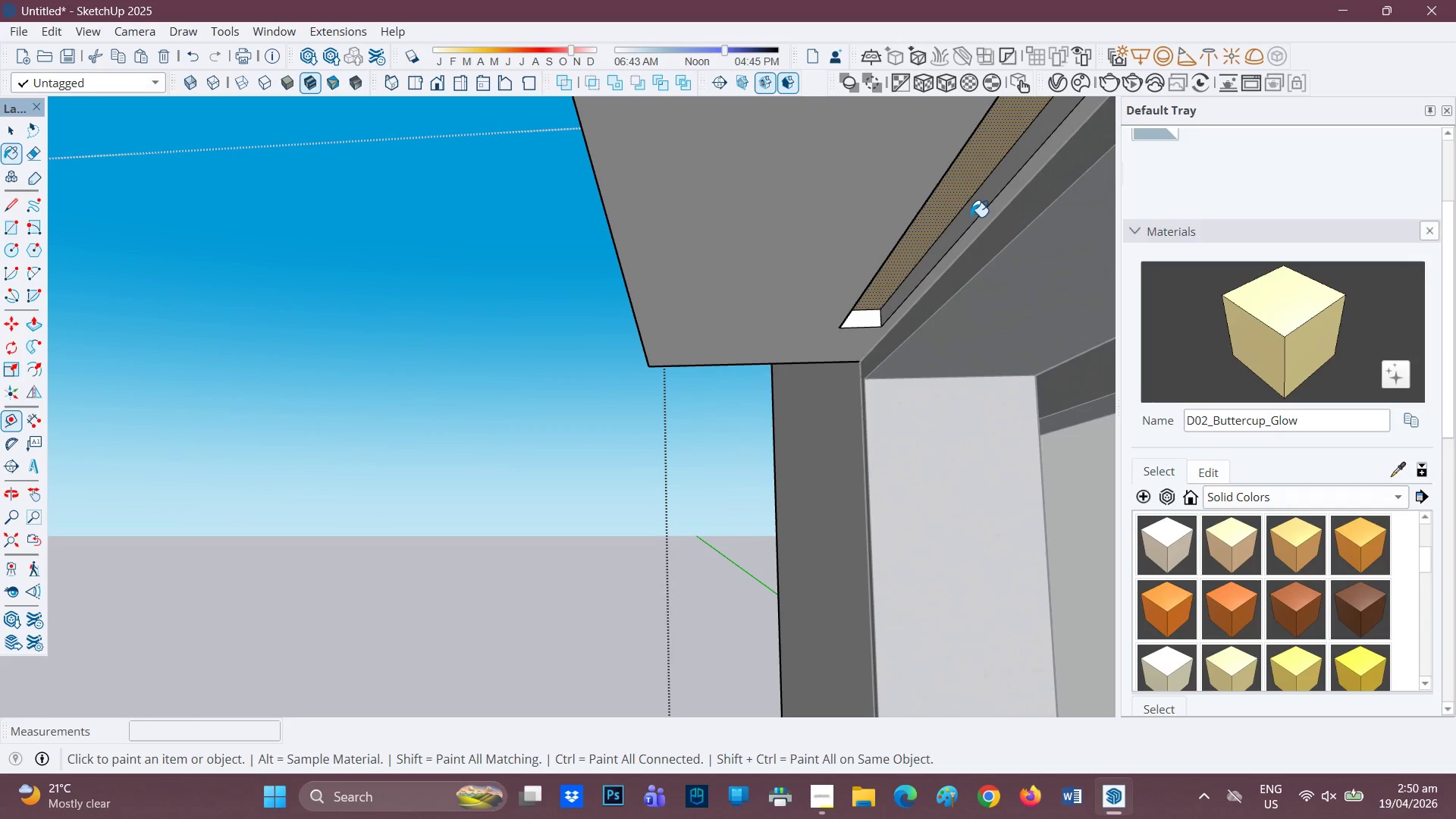 
left_click([971, 214])
 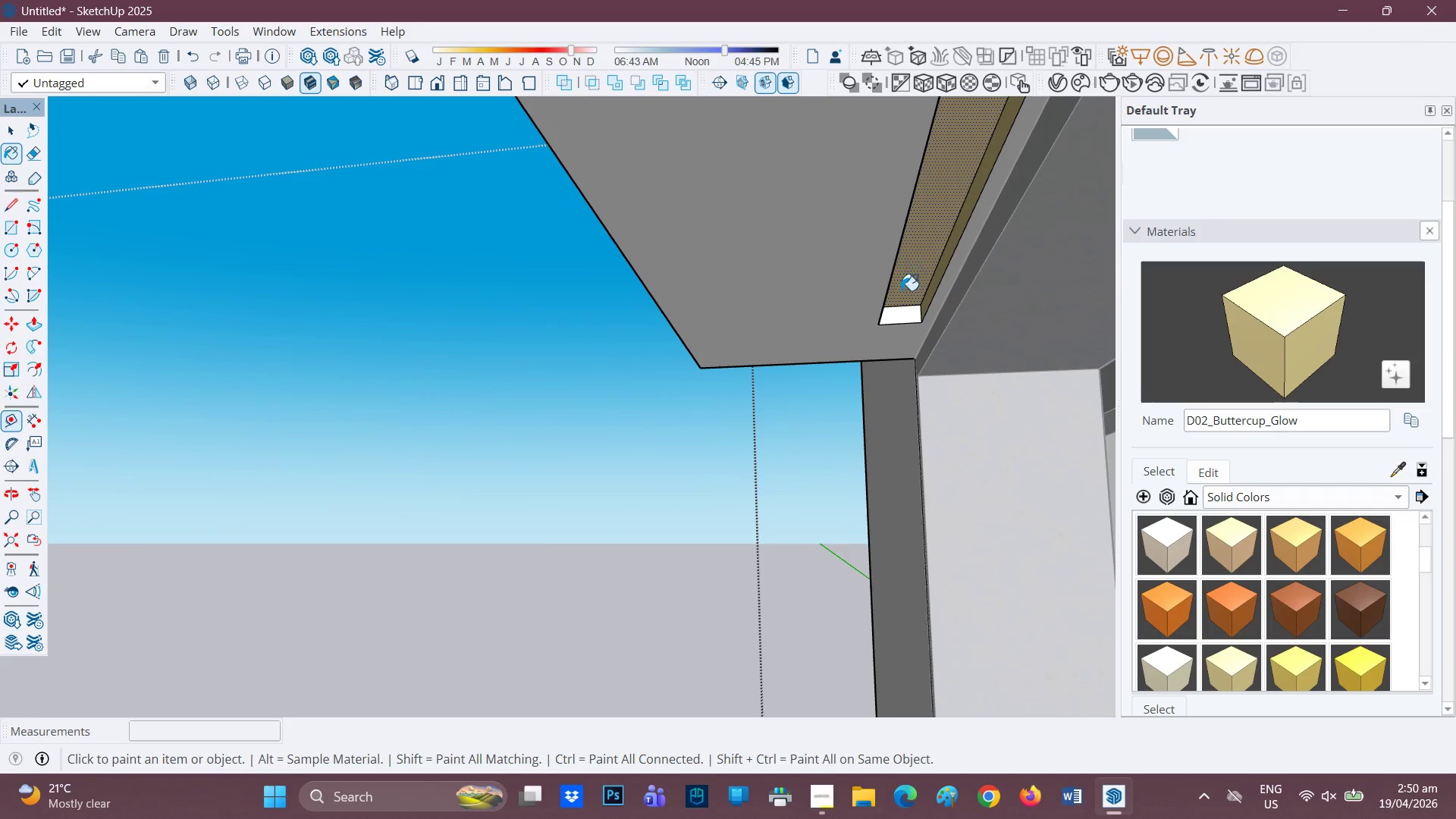 
left_click([898, 312])
 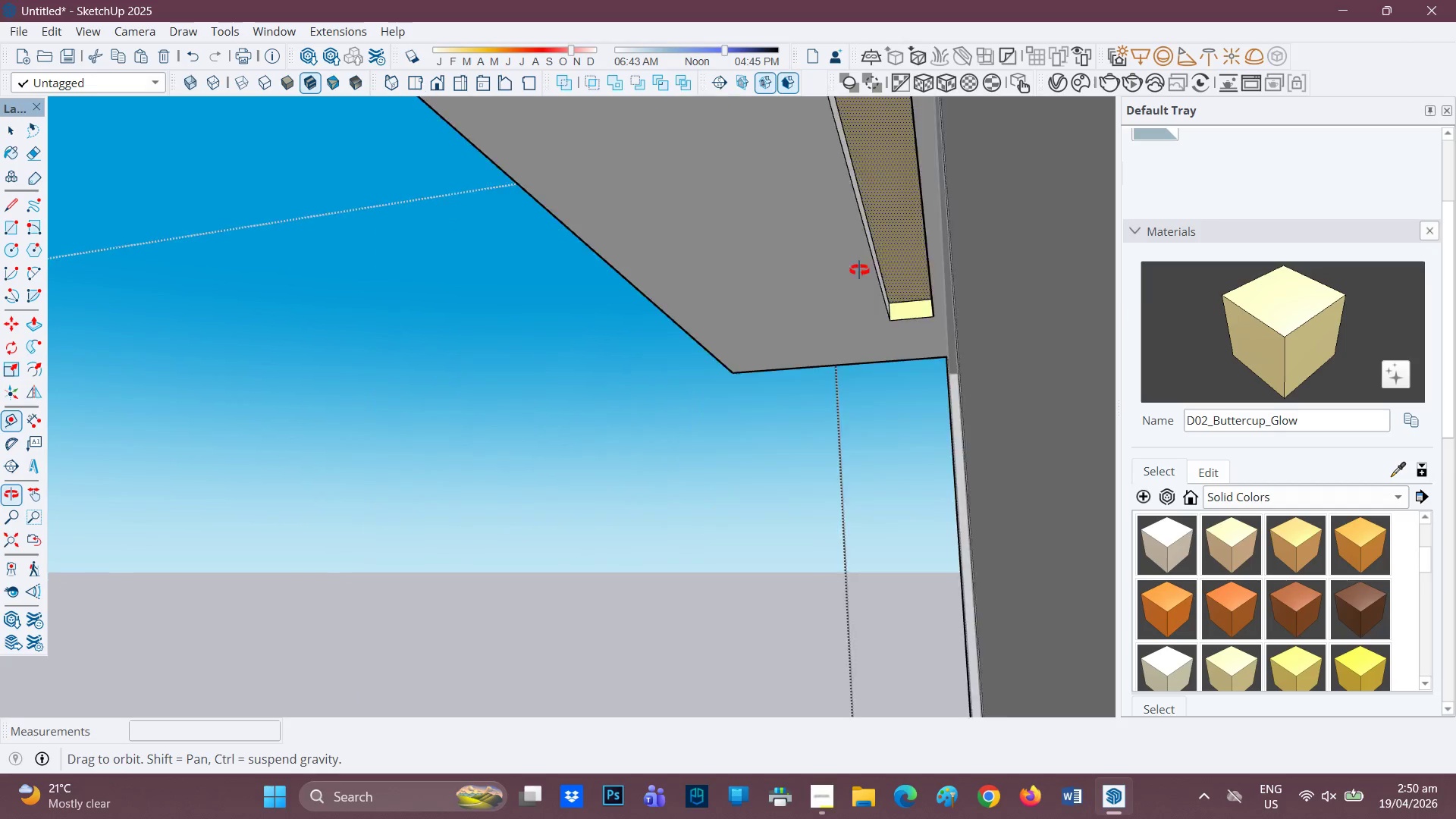 
scroll: coordinate [889, 183], scroll_direction: up, amount: 5.0
 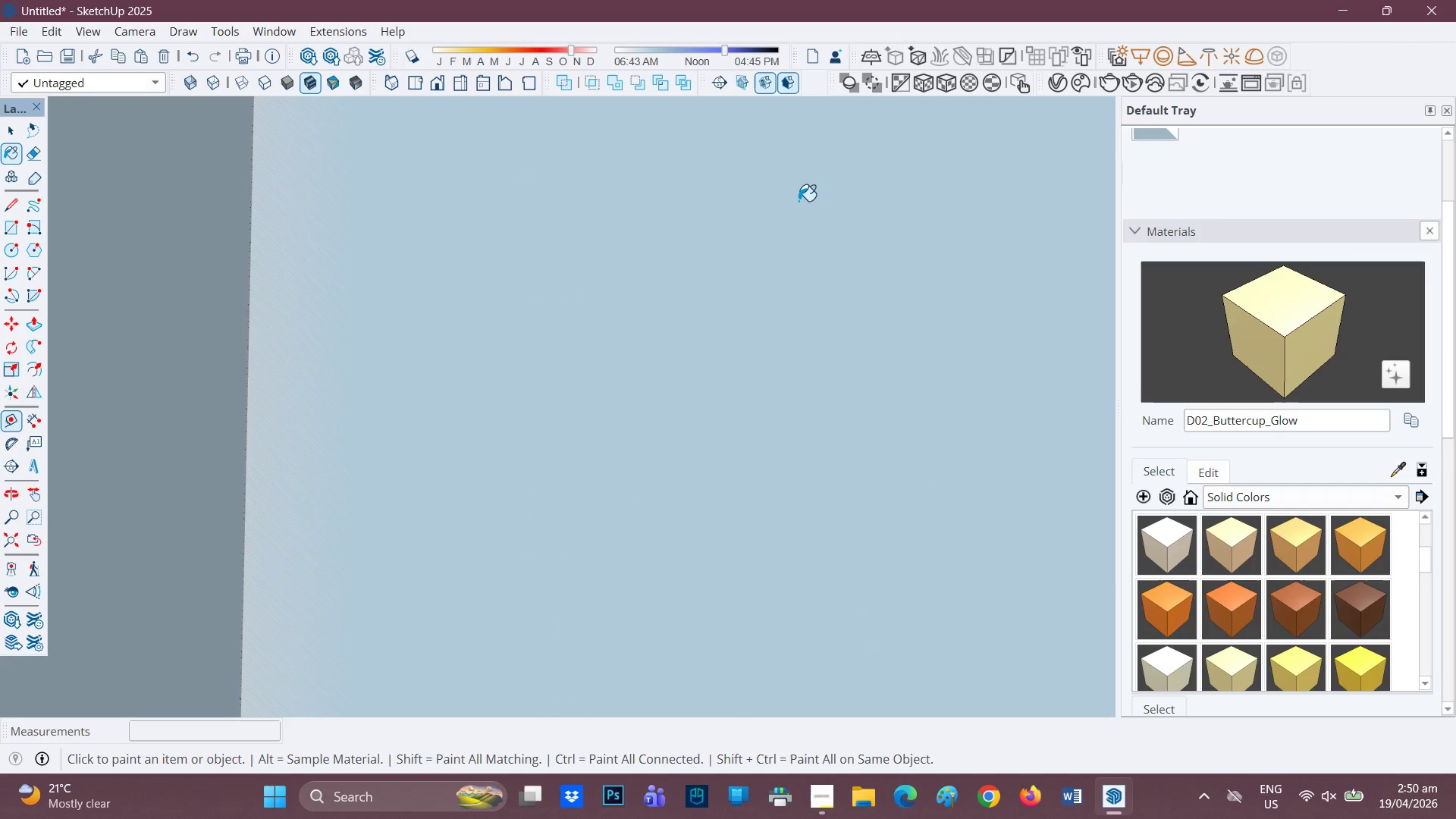 
scroll: coordinate [714, 190], scroll_direction: none, amount: 0.0
 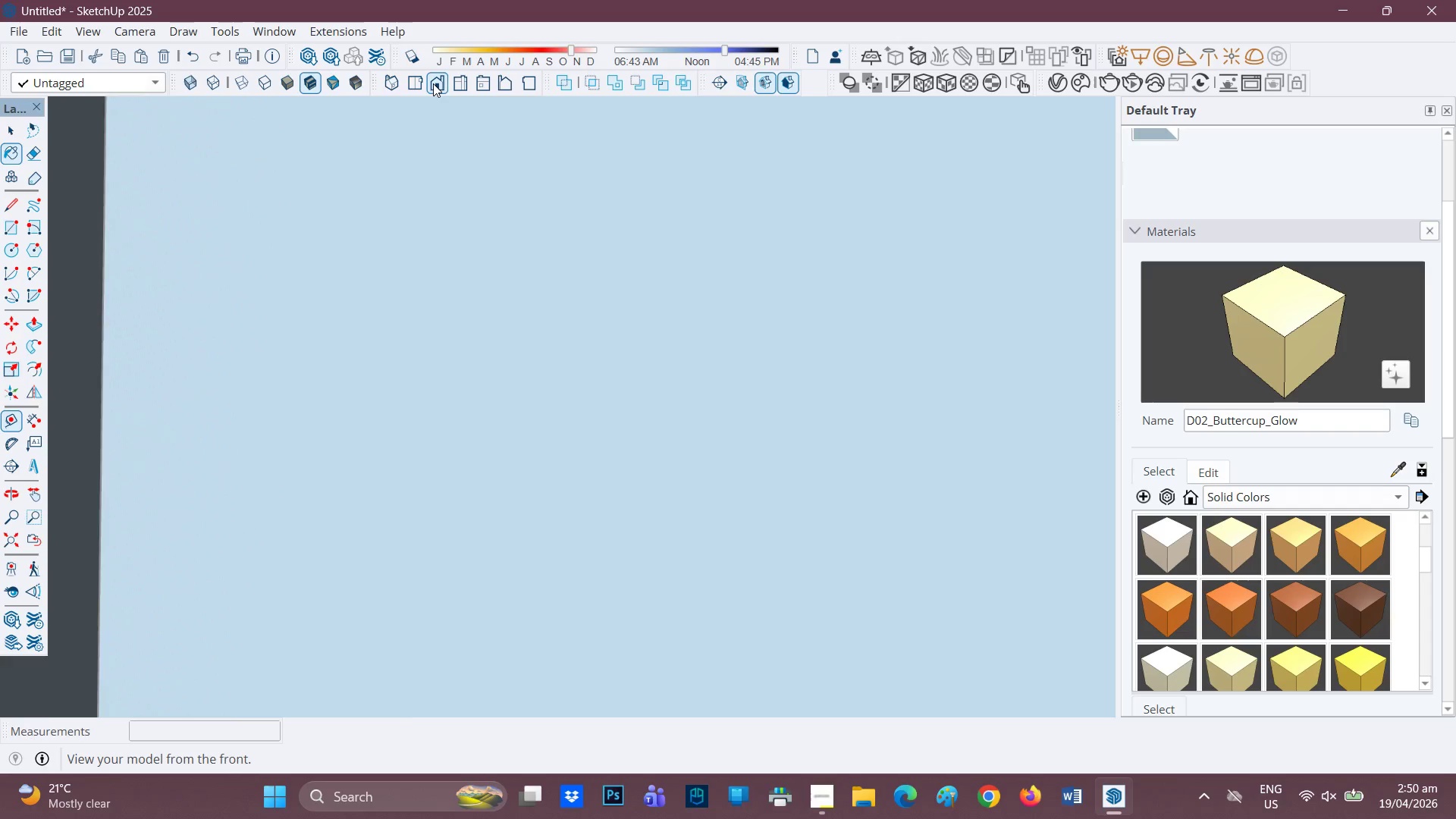 
scroll: coordinate [729, 178], scroll_direction: down, amount: 2.0
 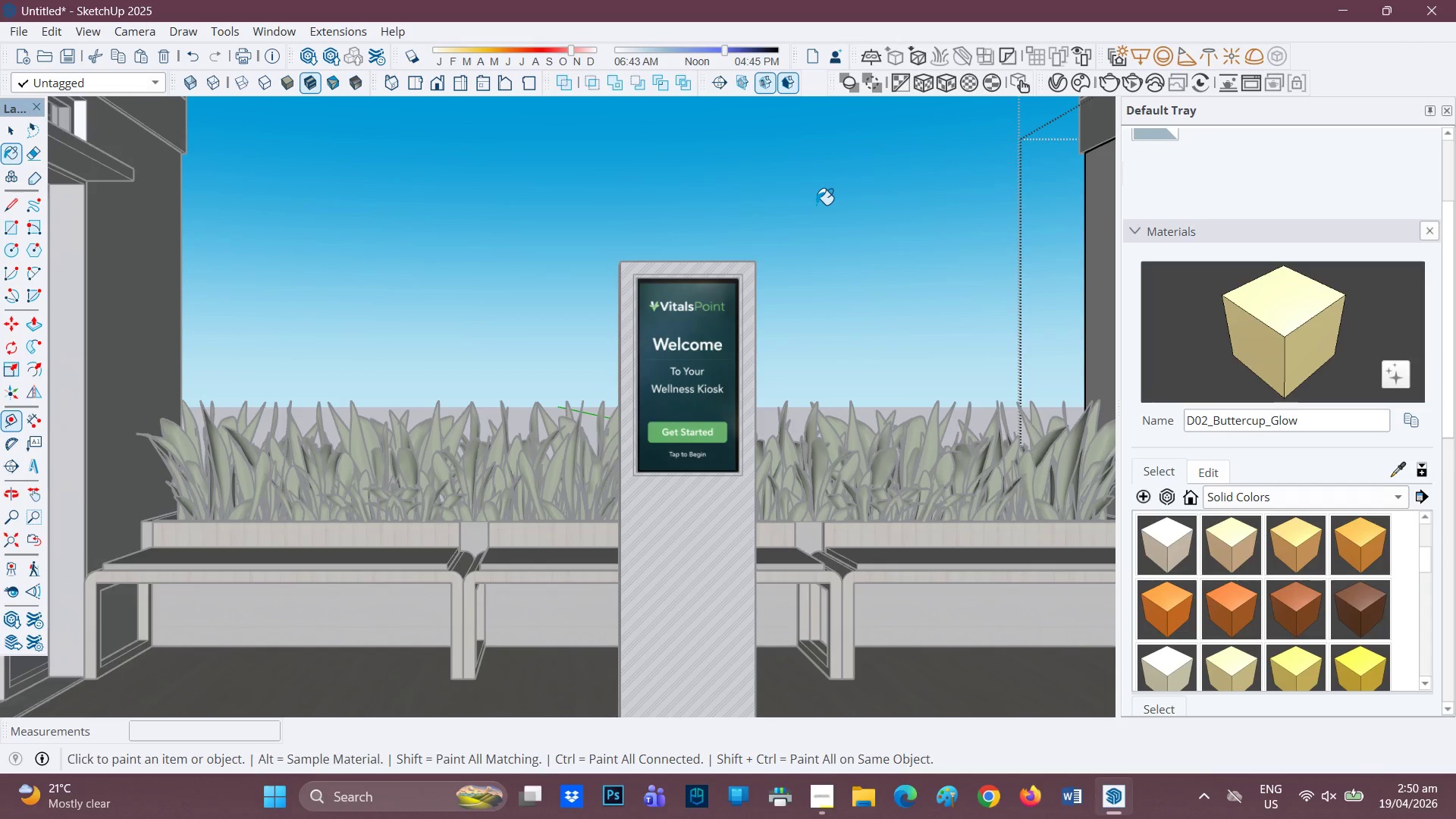 
type(KH)
 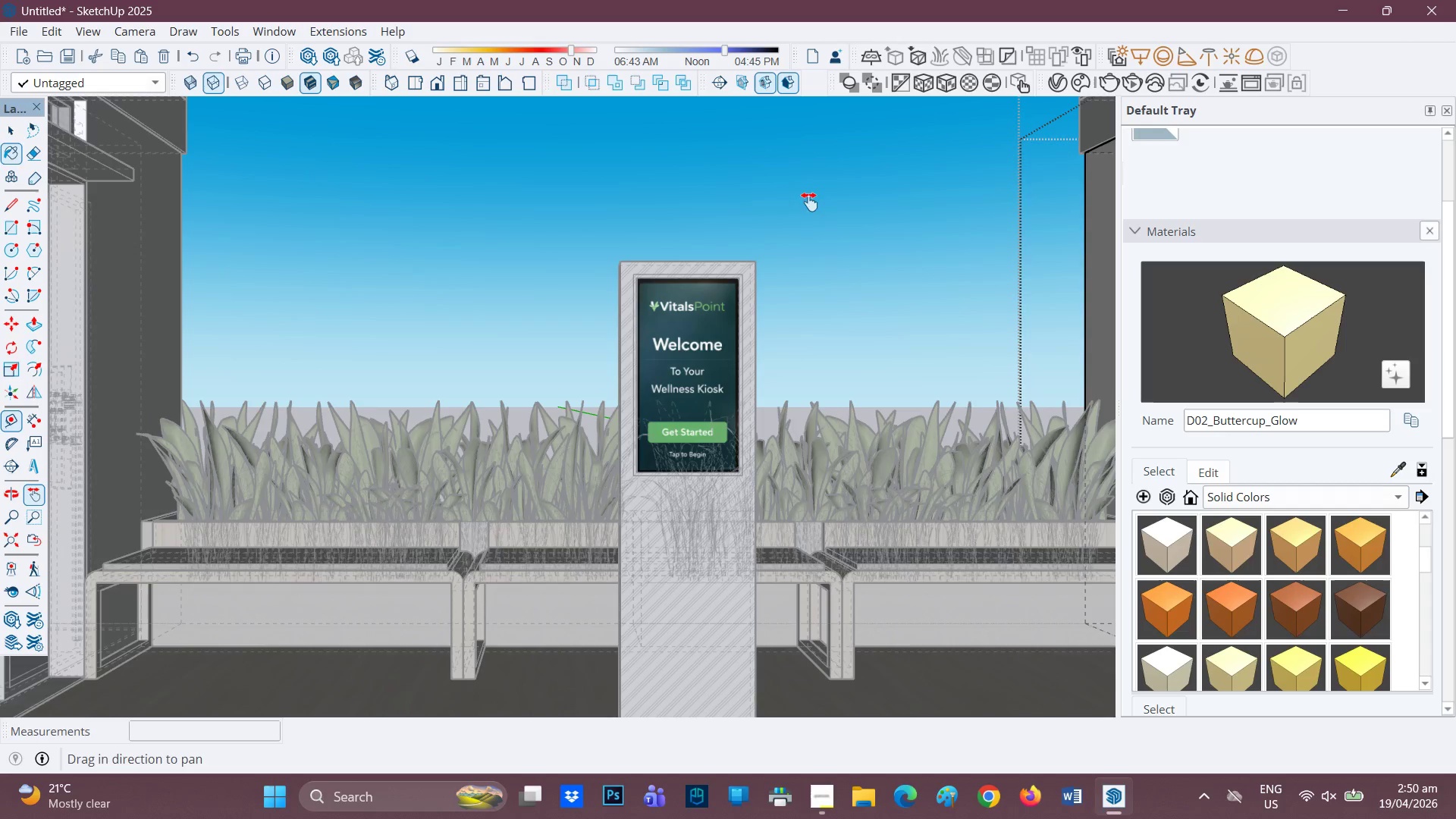 
left_click_drag(start_coordinate=[822, 202], to_coordinate=[249, 263])
 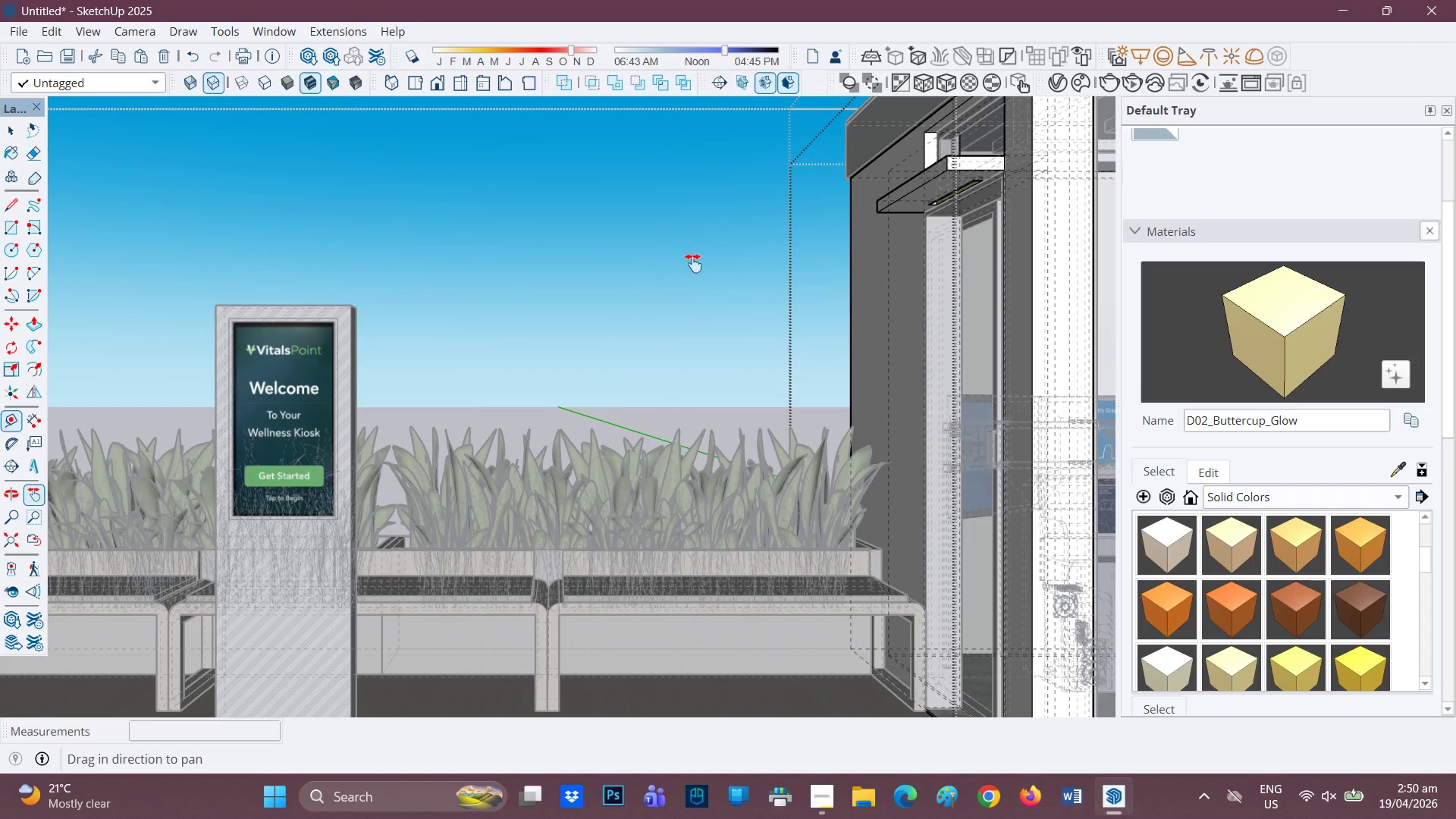 
left_click_drag(start_coordinate=[693, 263], to_coordinate=[503, 273])
 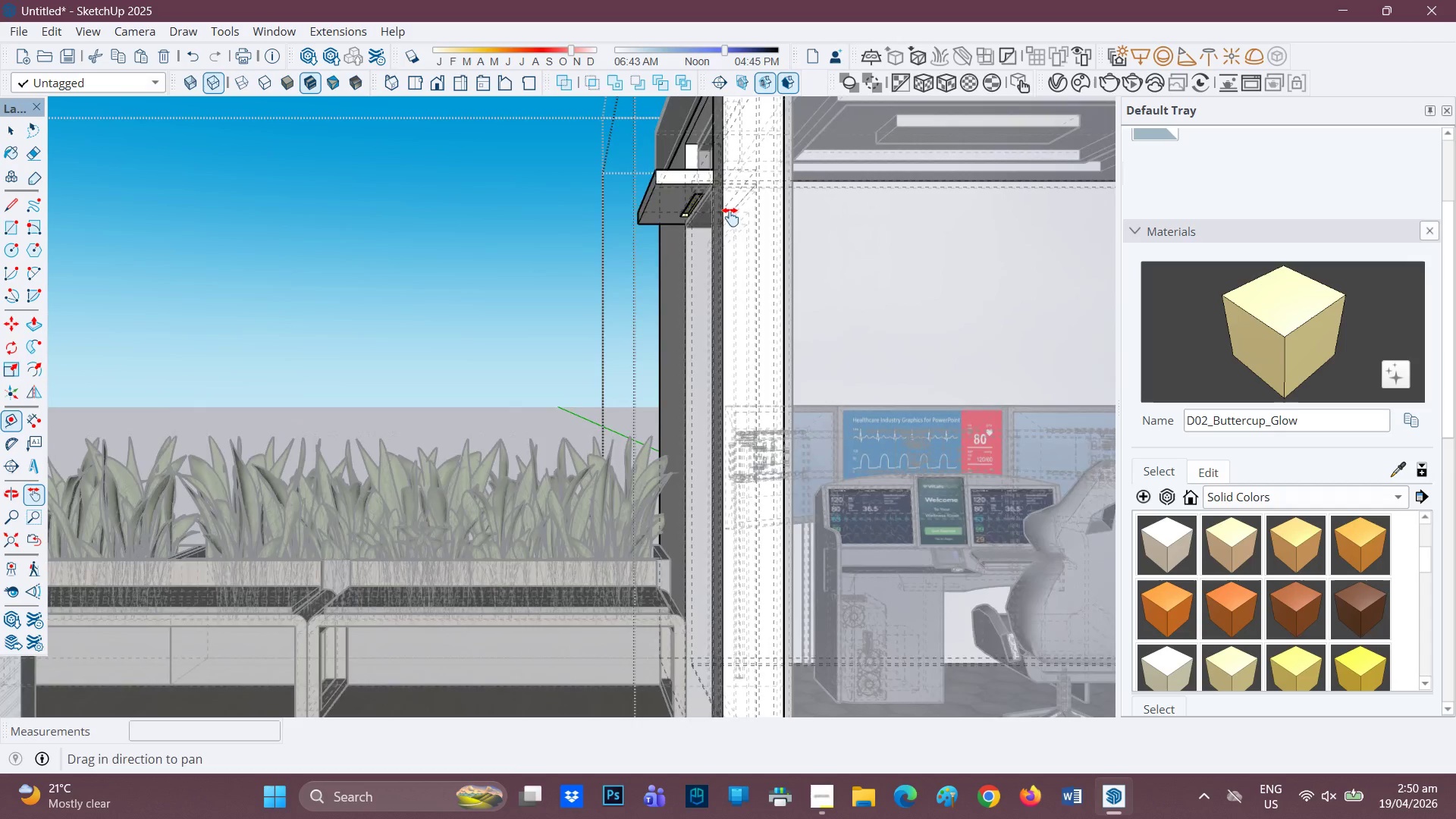 
scroll: coordinate [682, 217], scroll_direction: up, amount: 18.0
 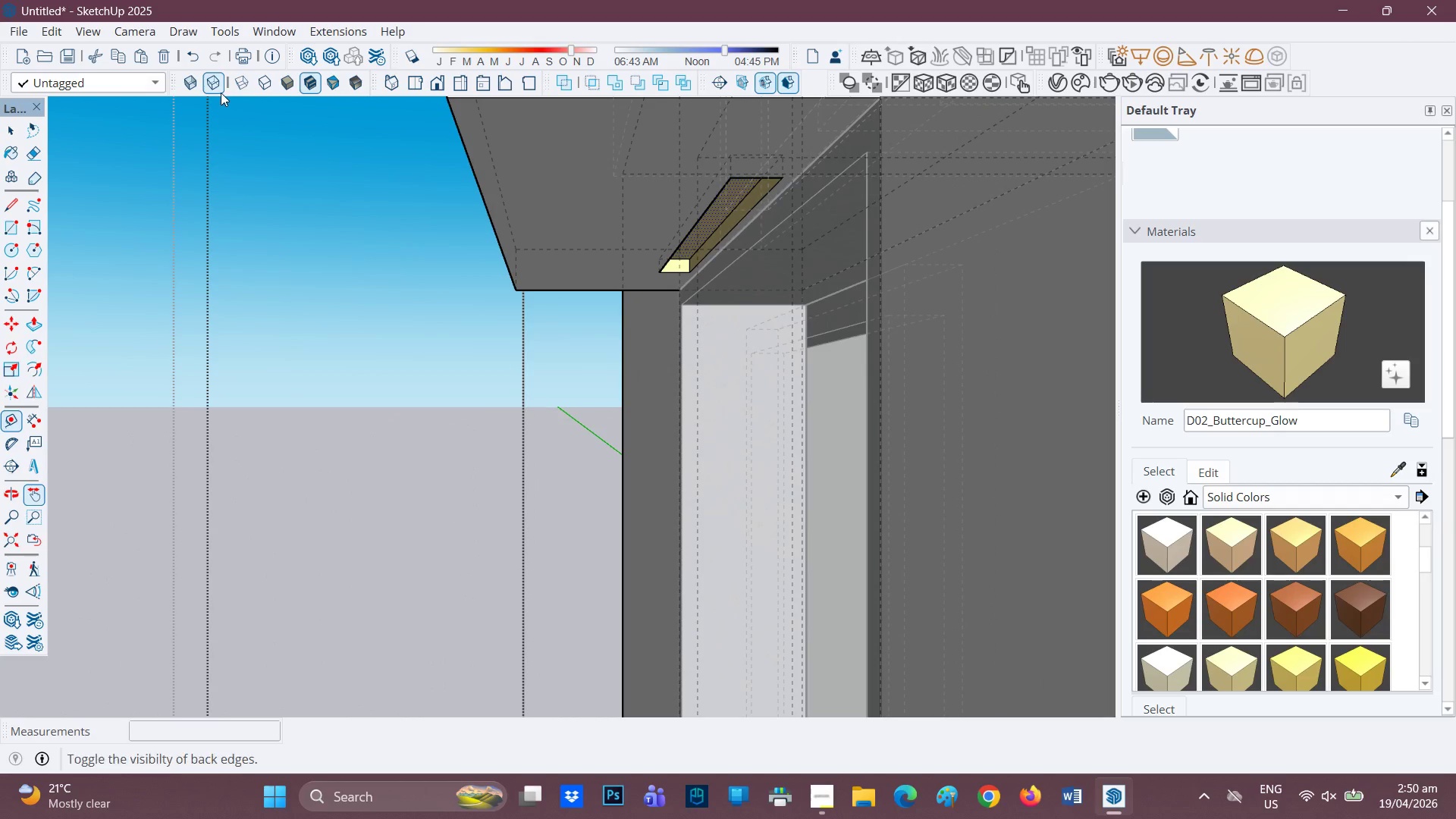 
left_click([214, 82])
 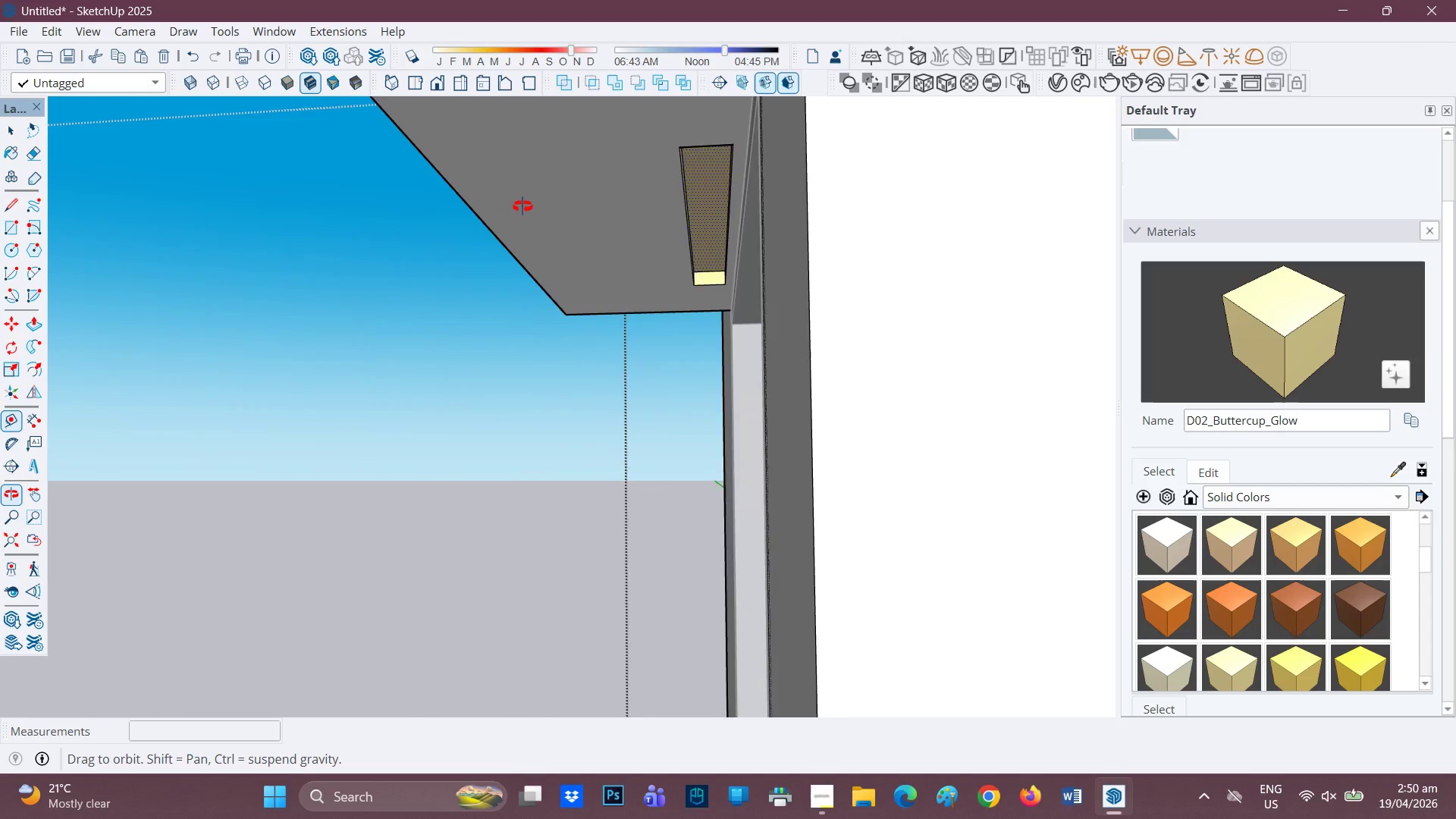 
scroll: coordinate [612, 158], scroll_direction: up, amount: 10.0
 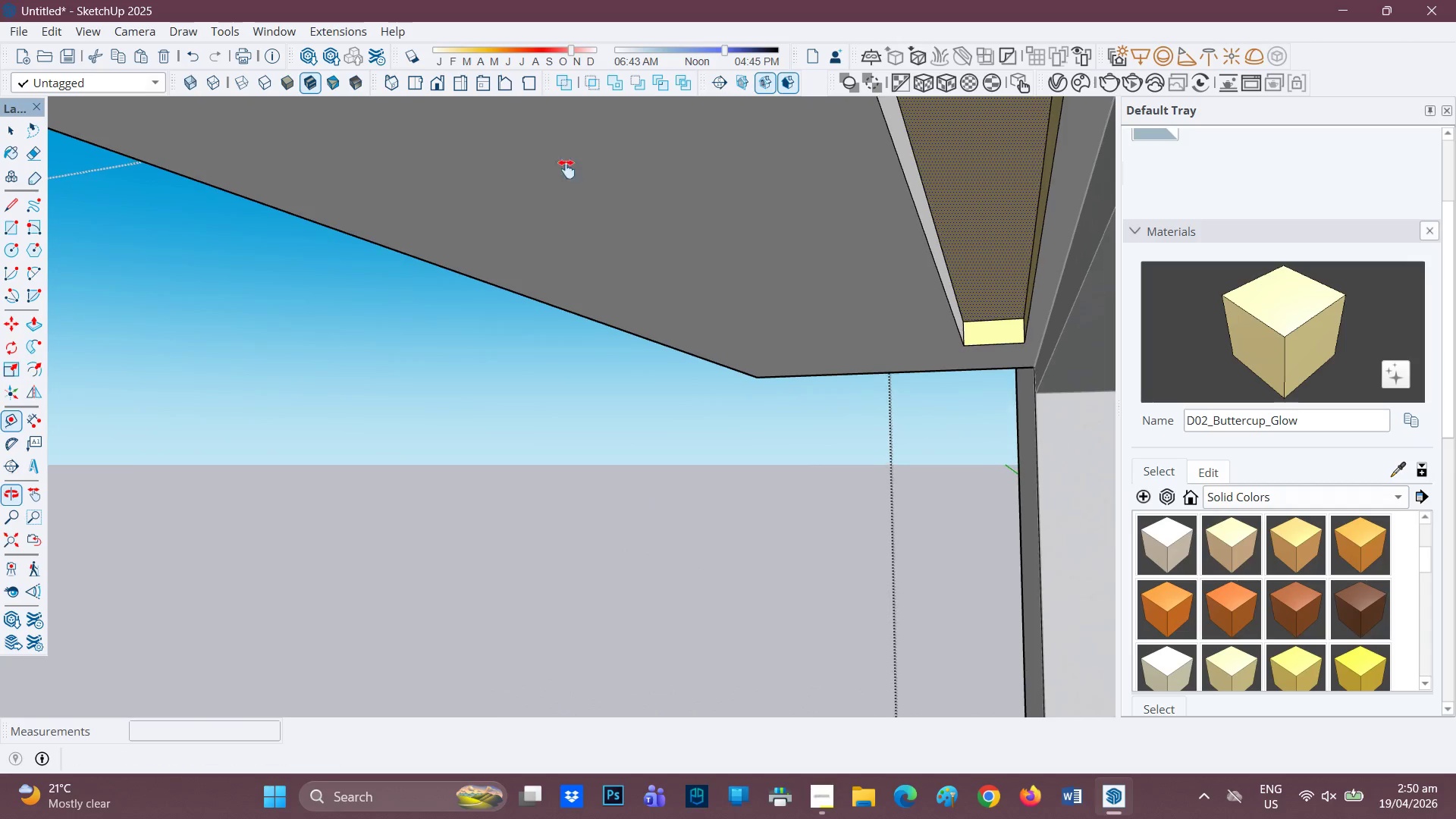 
left_click([1259, 318])
 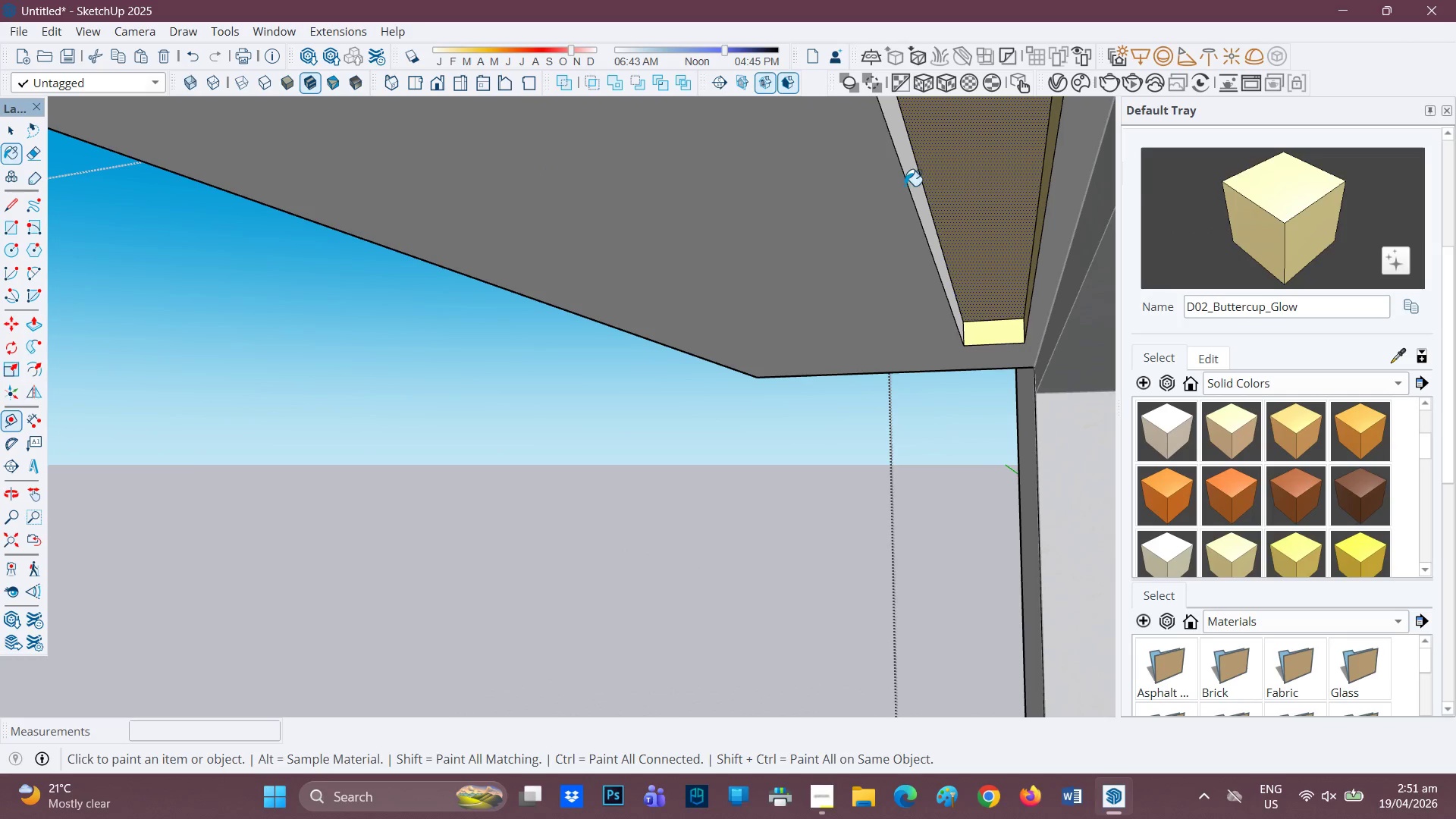 
left_click([914, 180])
 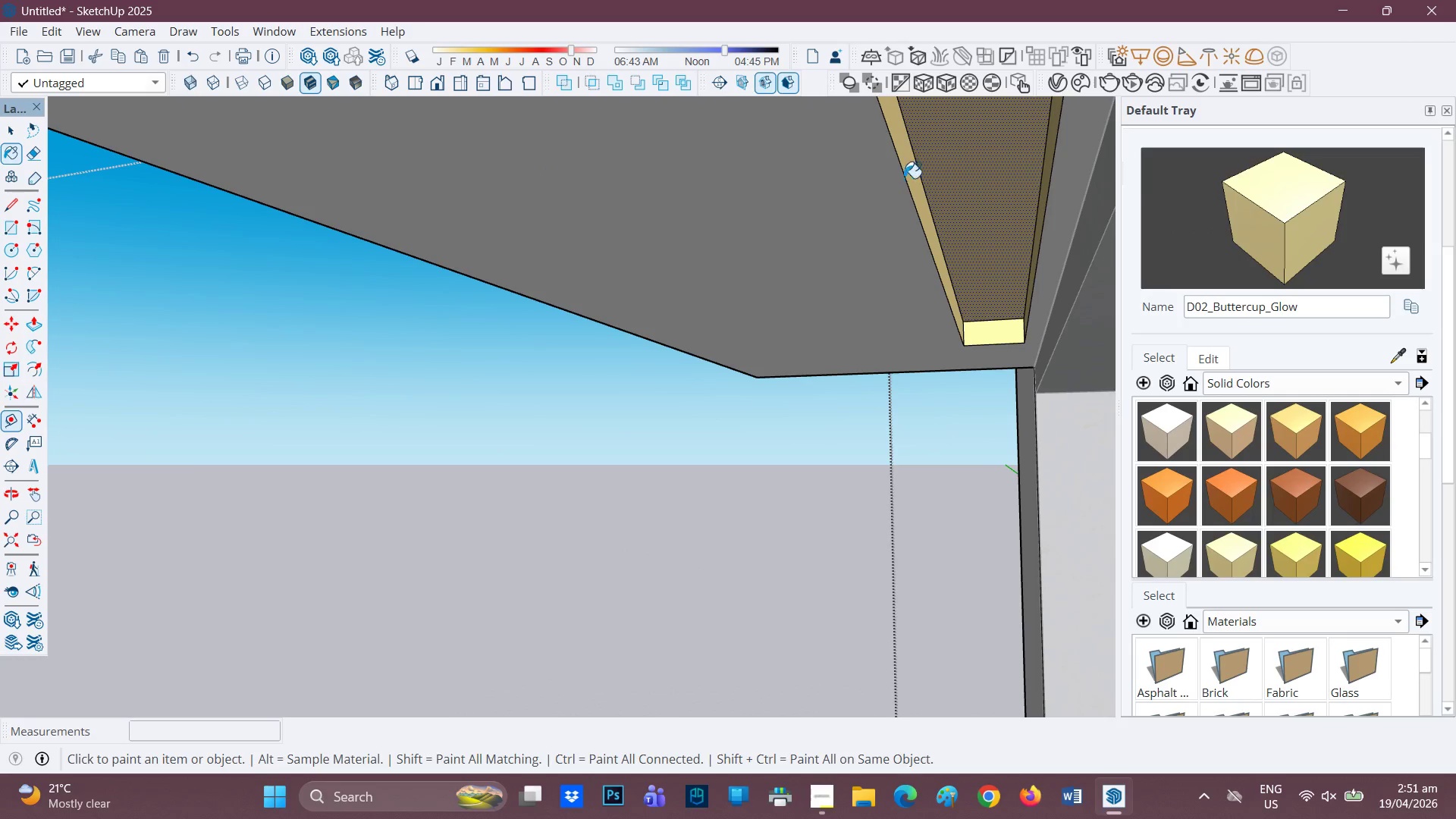 
scroll: coordinate [895, 187], scroll_direction: none, amount: 0.0
 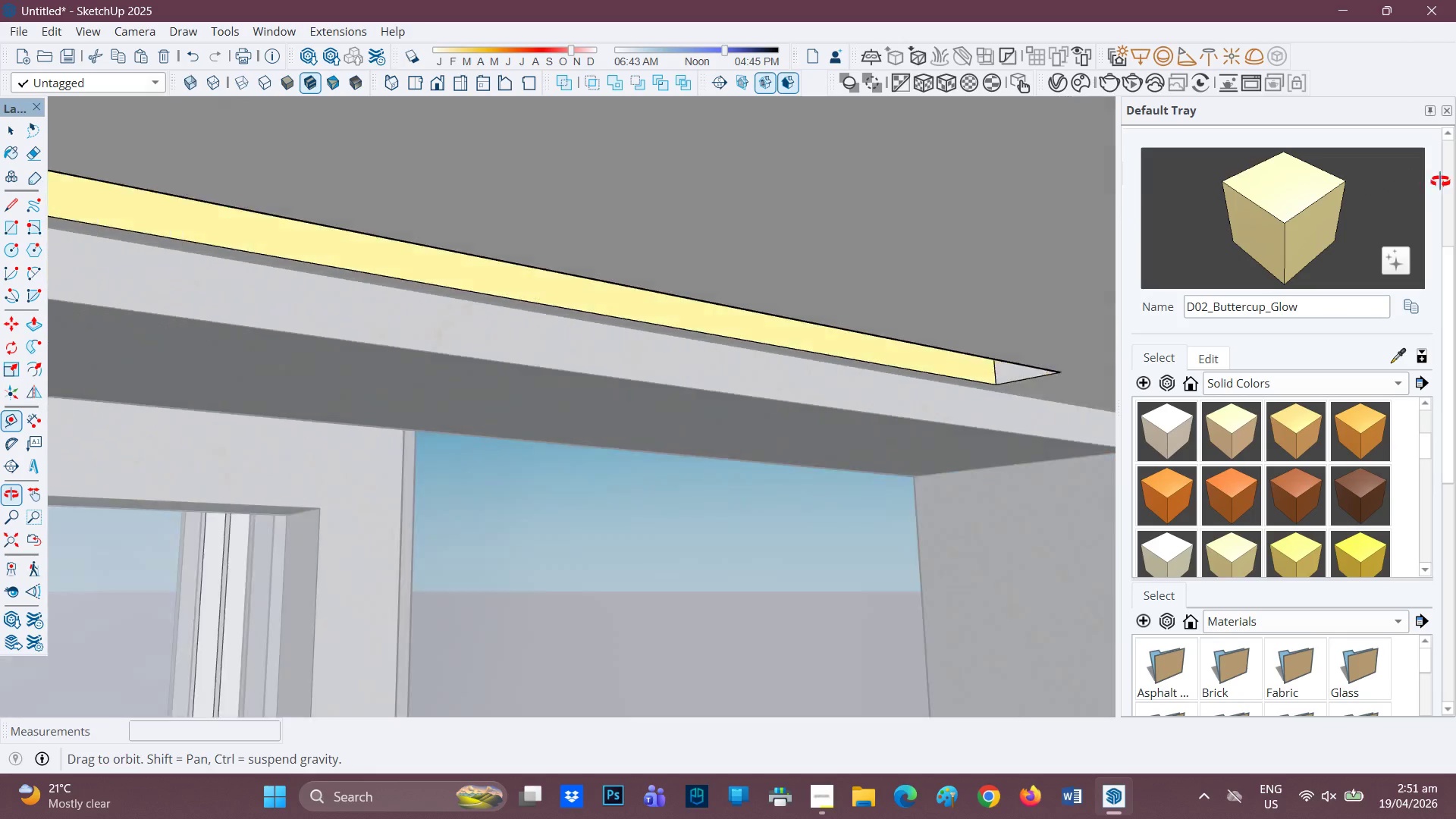 
left_click_drag(start_coordinate=[1299, 212], to_coordinate=[1291, 211])
 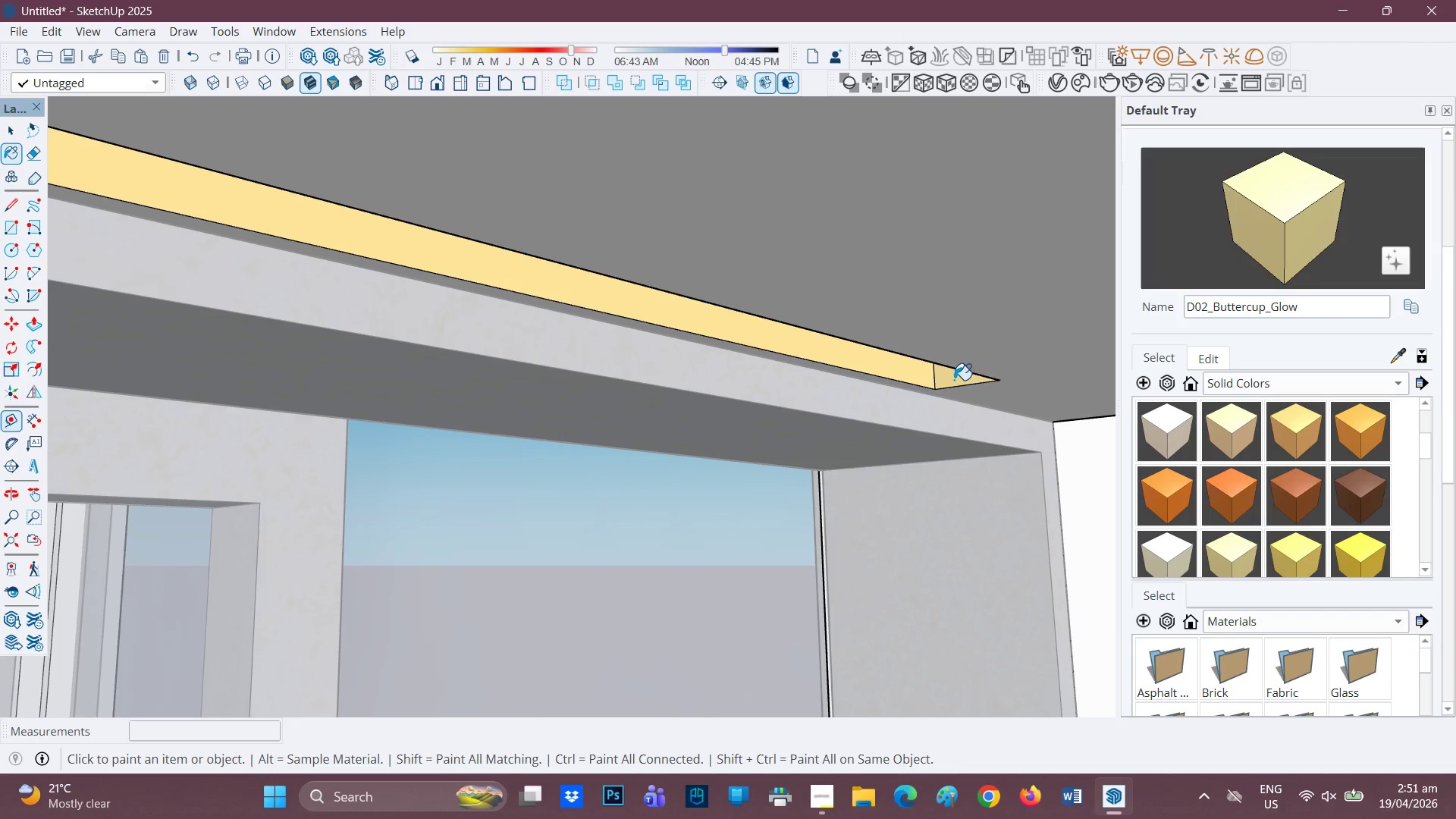 
scroll: coordinate [216, 372], scroll_direction: down, amount: 33.0
 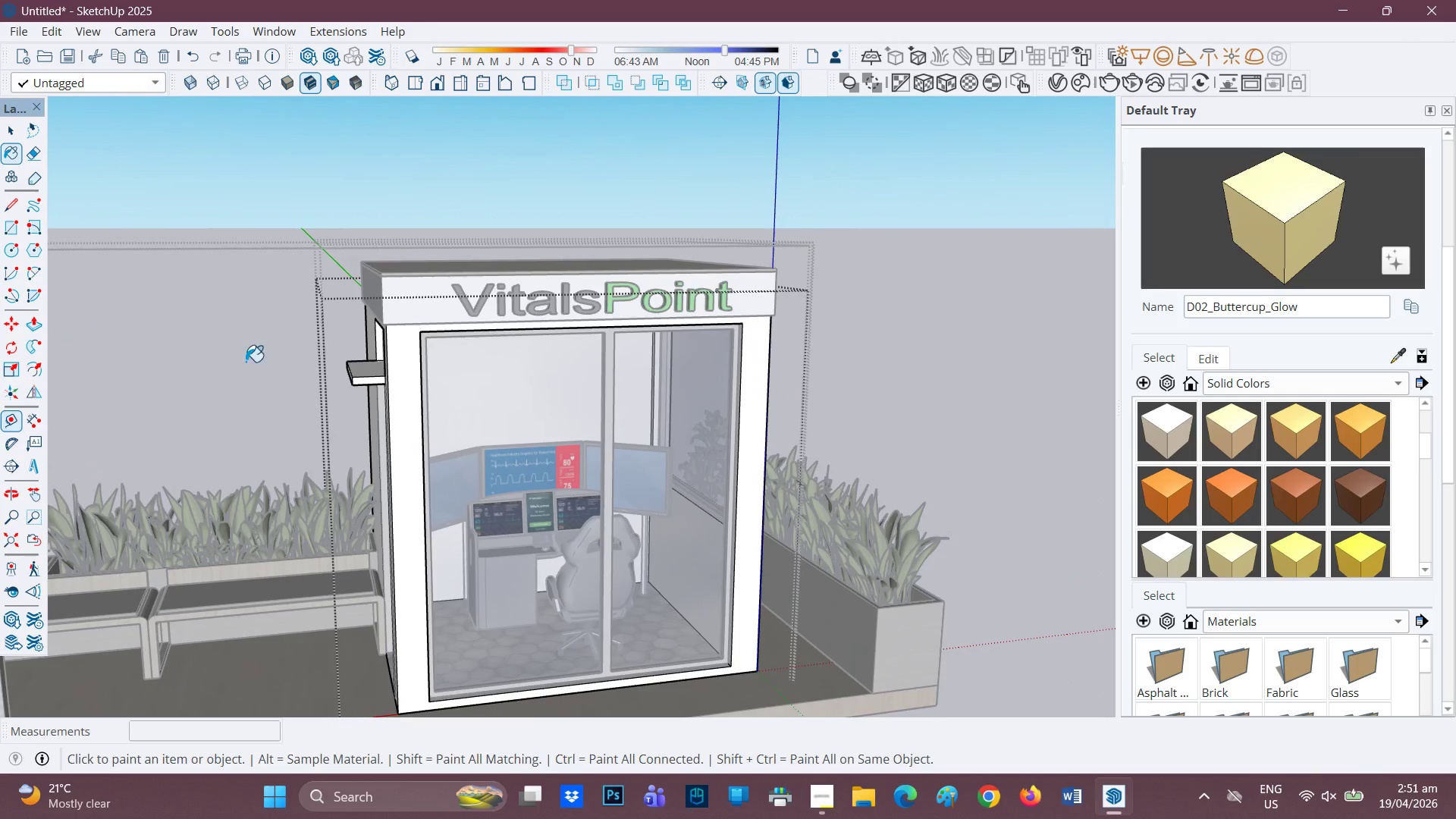 
key(H)
 